 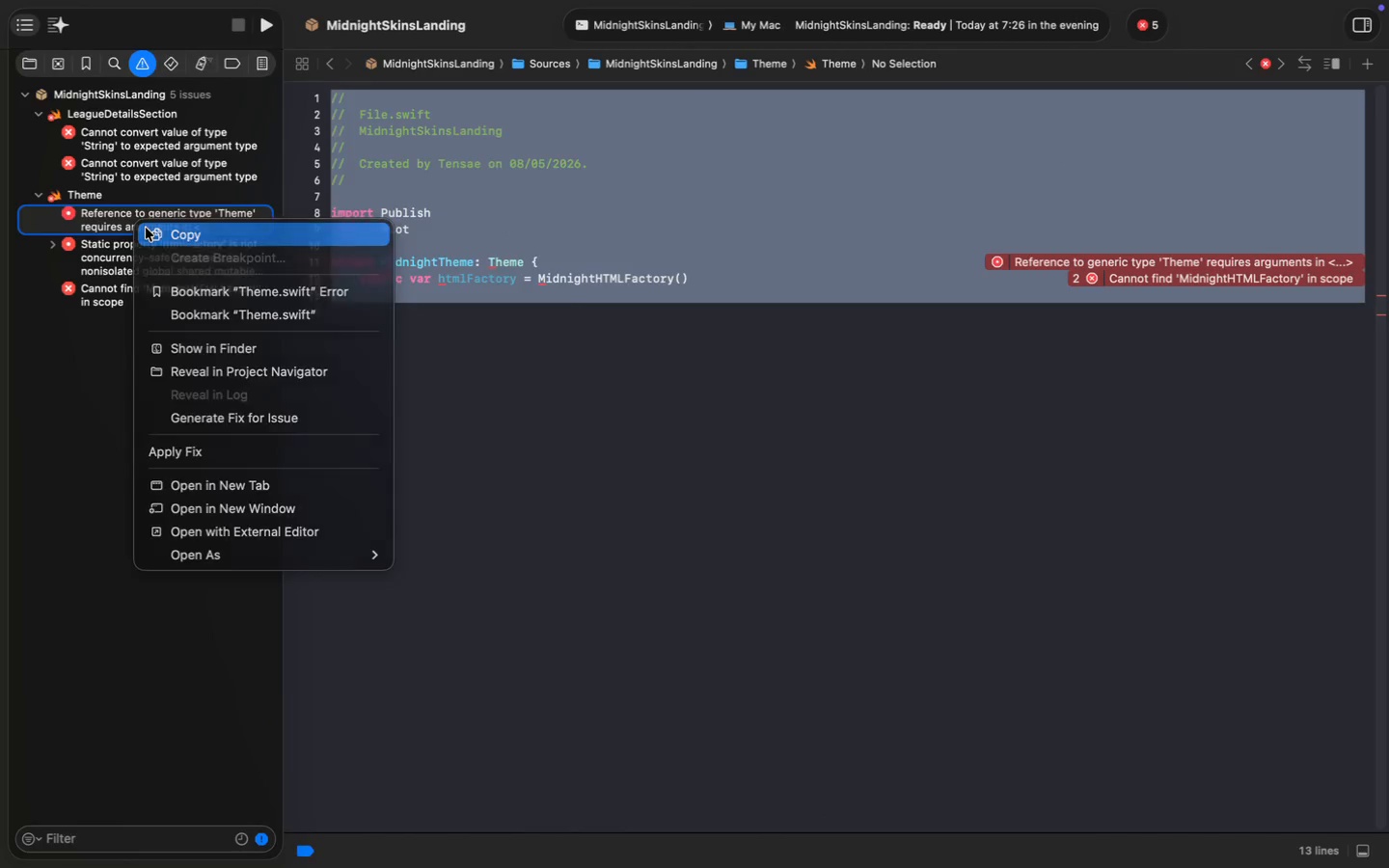 
key(Meta+V)
 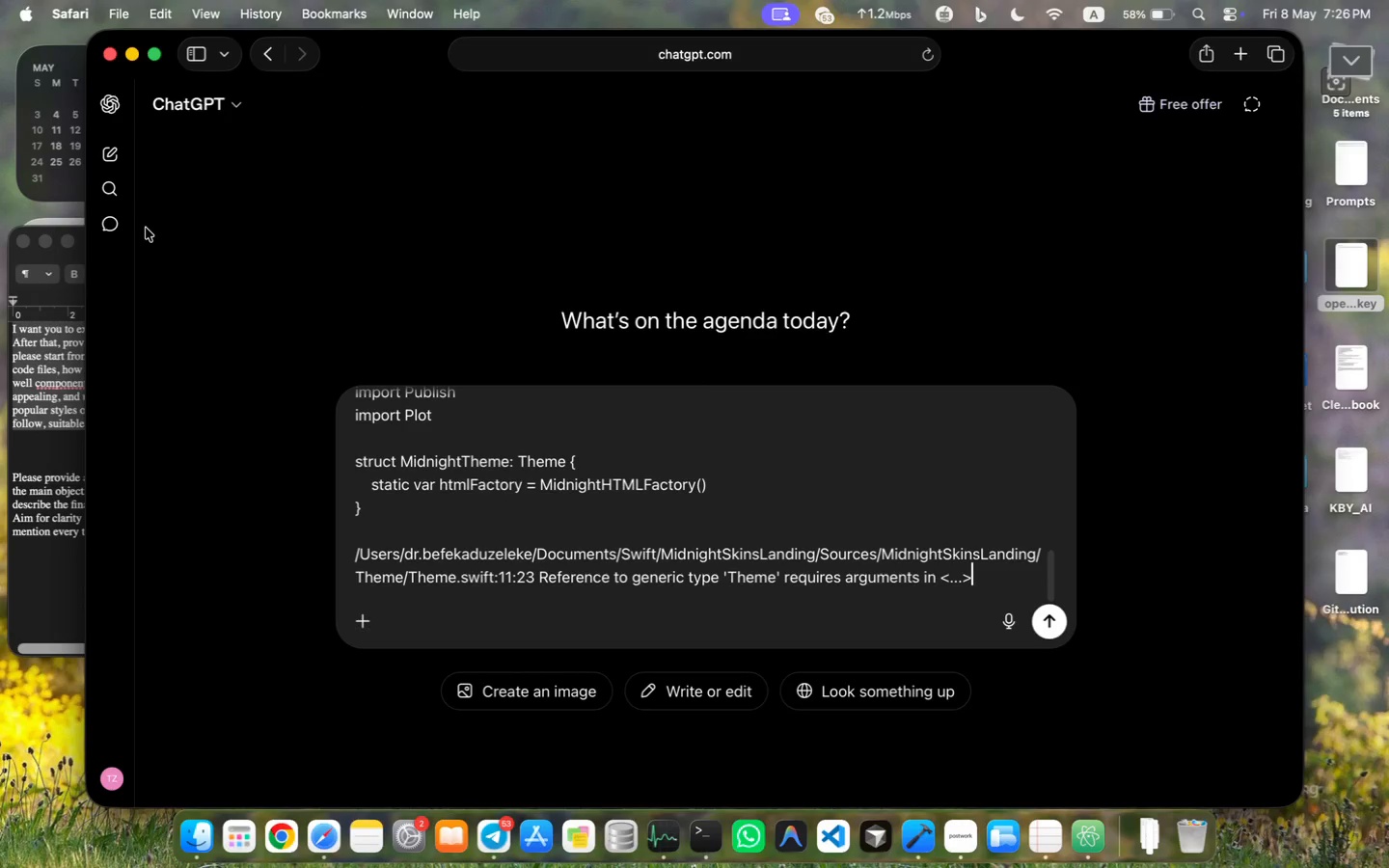 
key(Shift+Enter)
 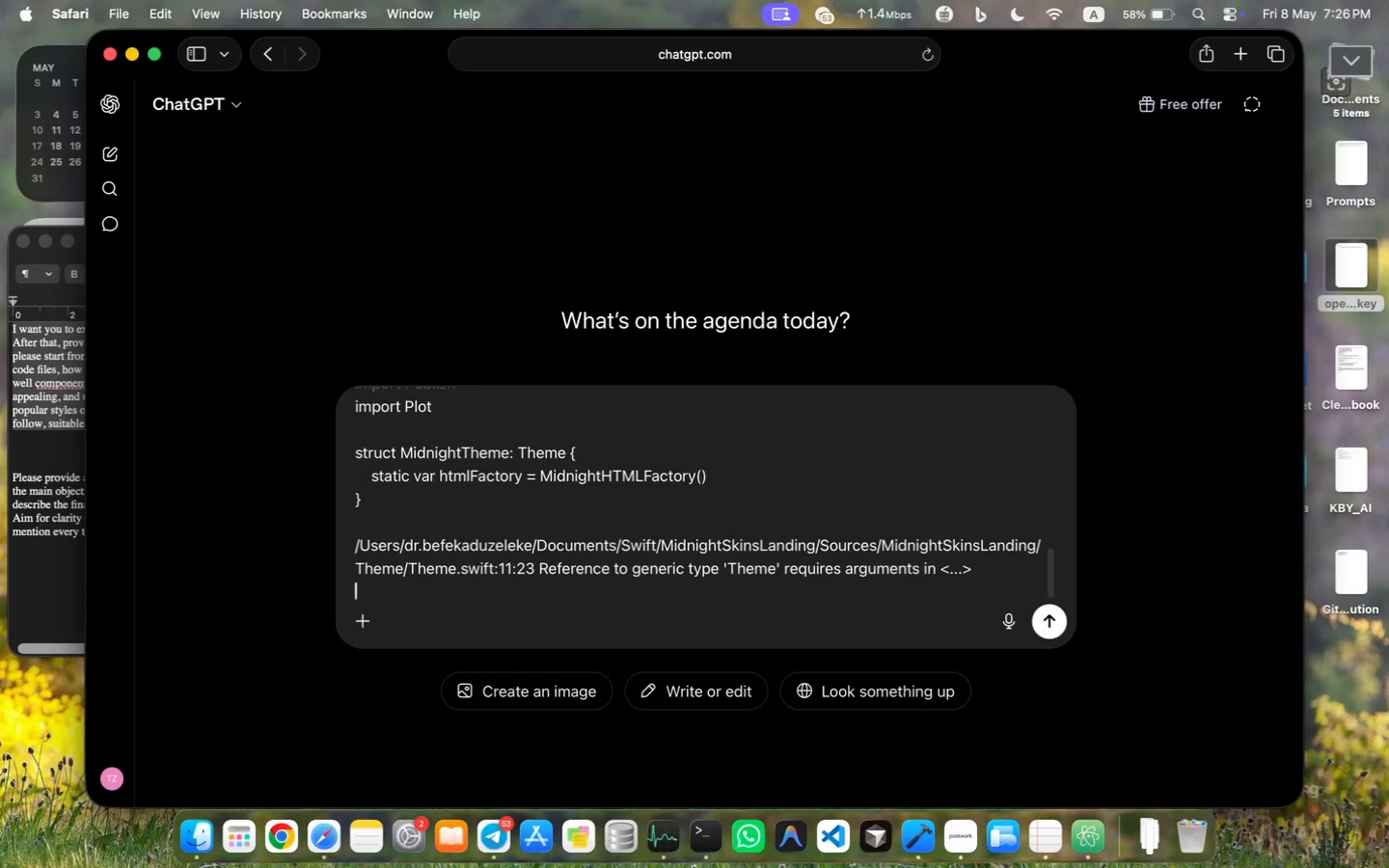 
key(Shift+Enter)
 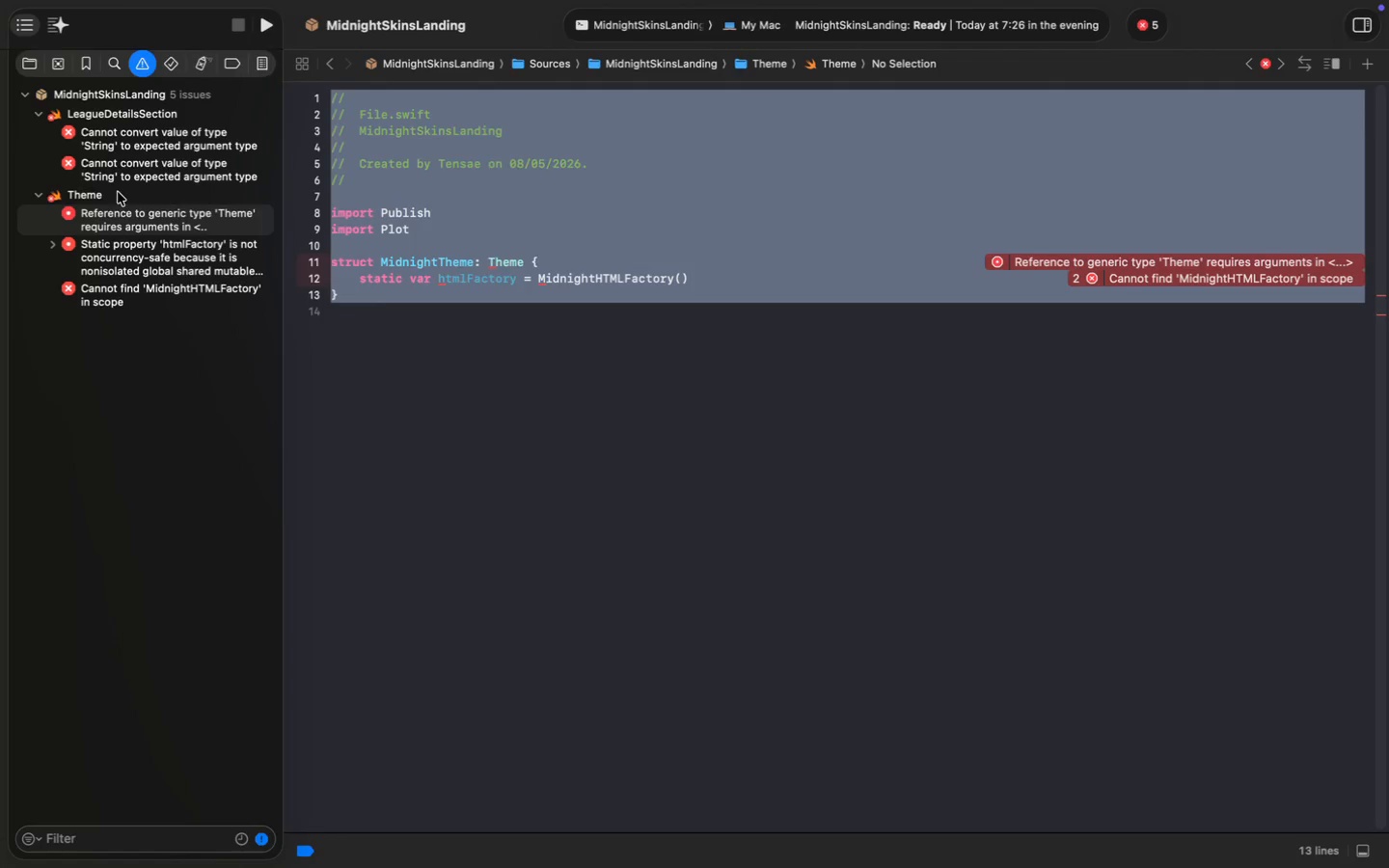 
right_click([123, 247])
 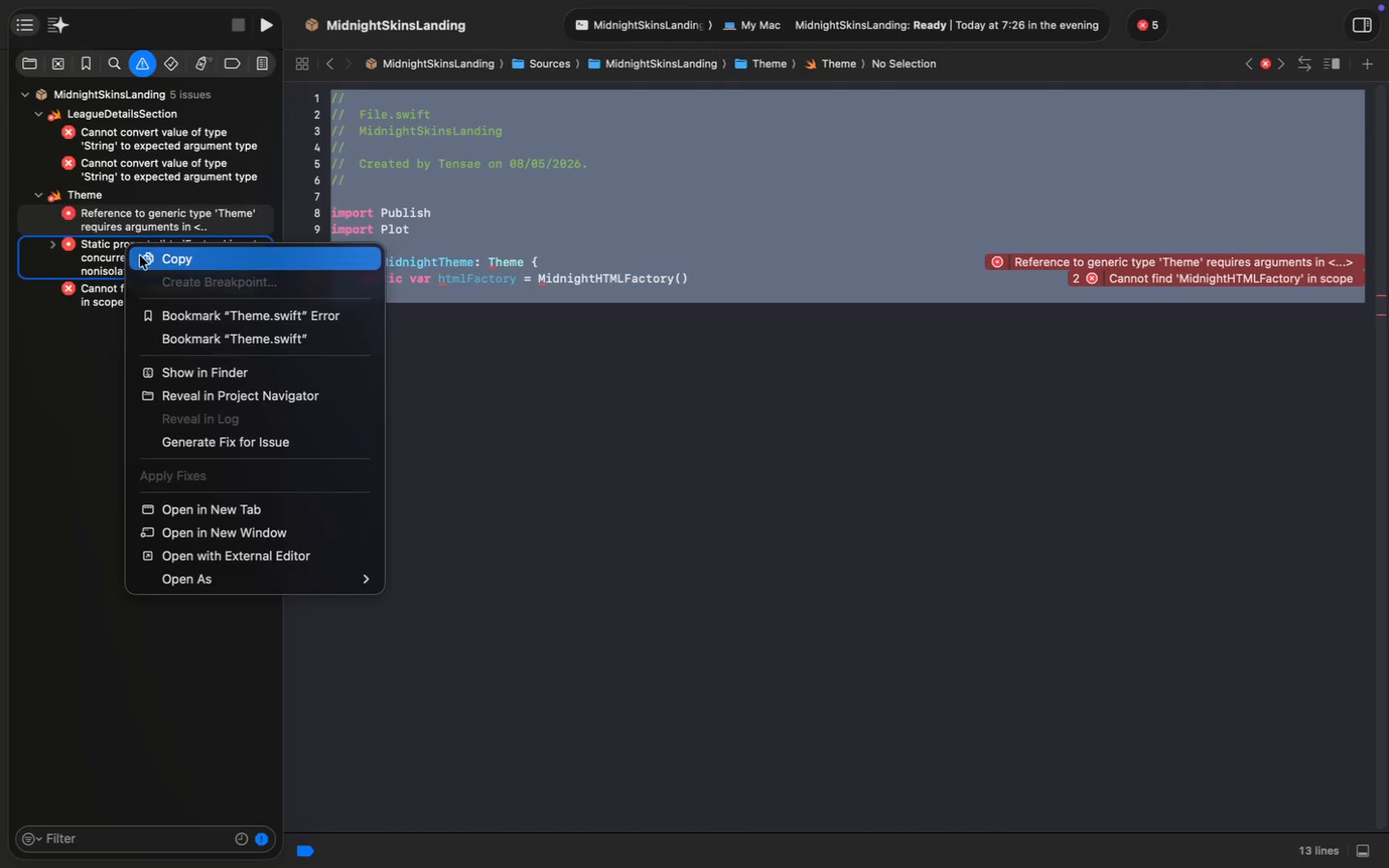 
left_click([144, 257])
 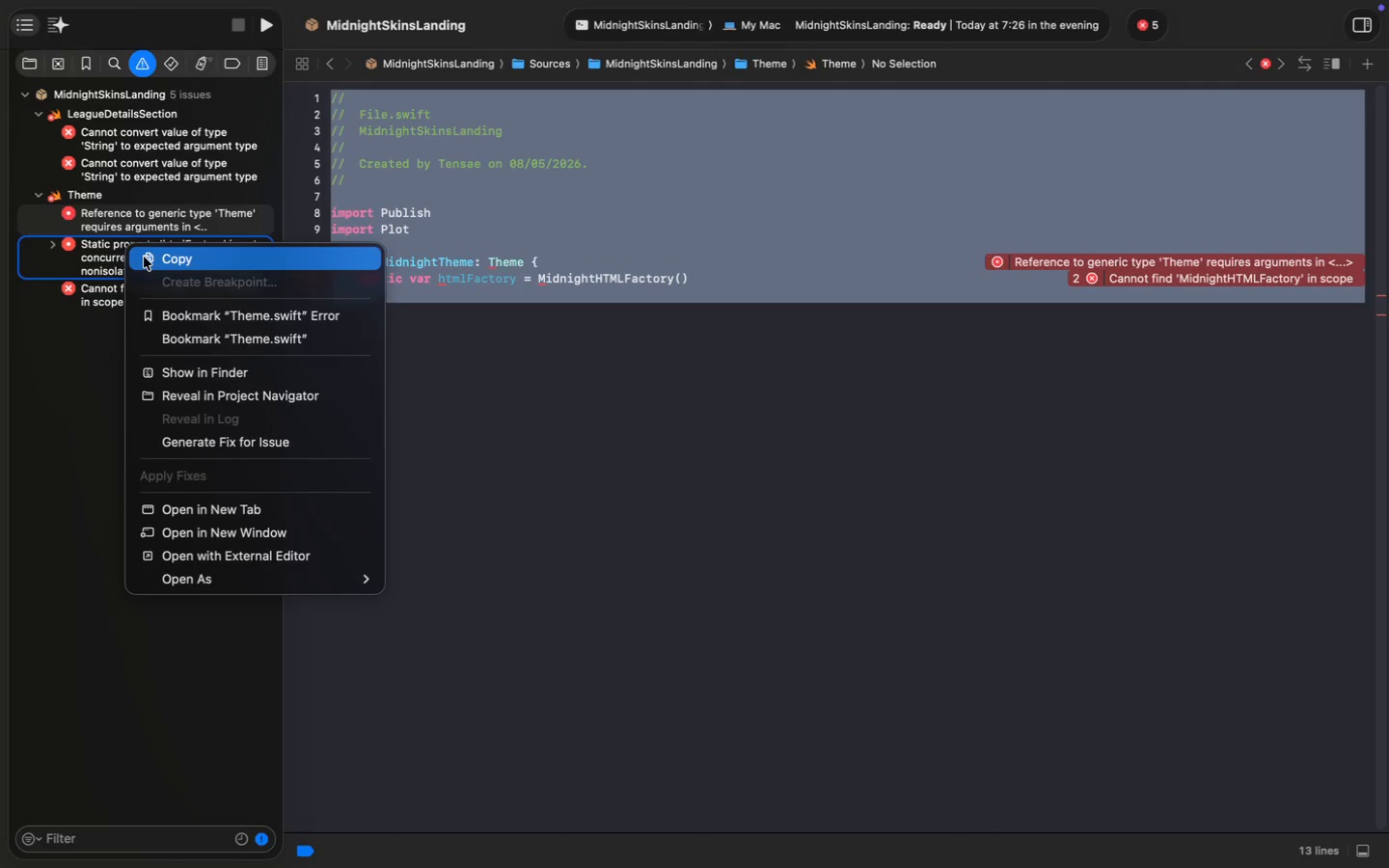 
key(Meta+V)
 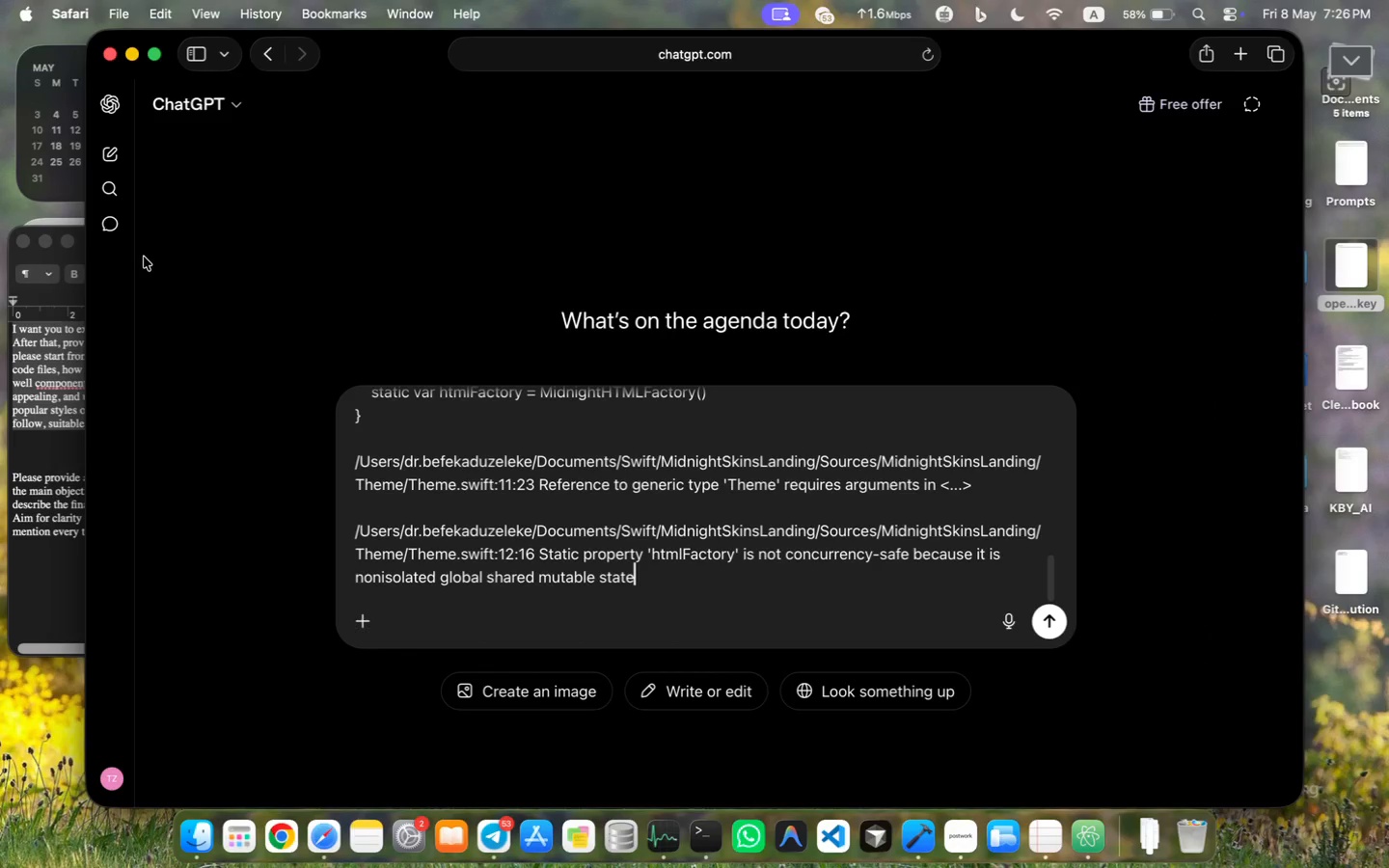 
key(Shift+Enter)
 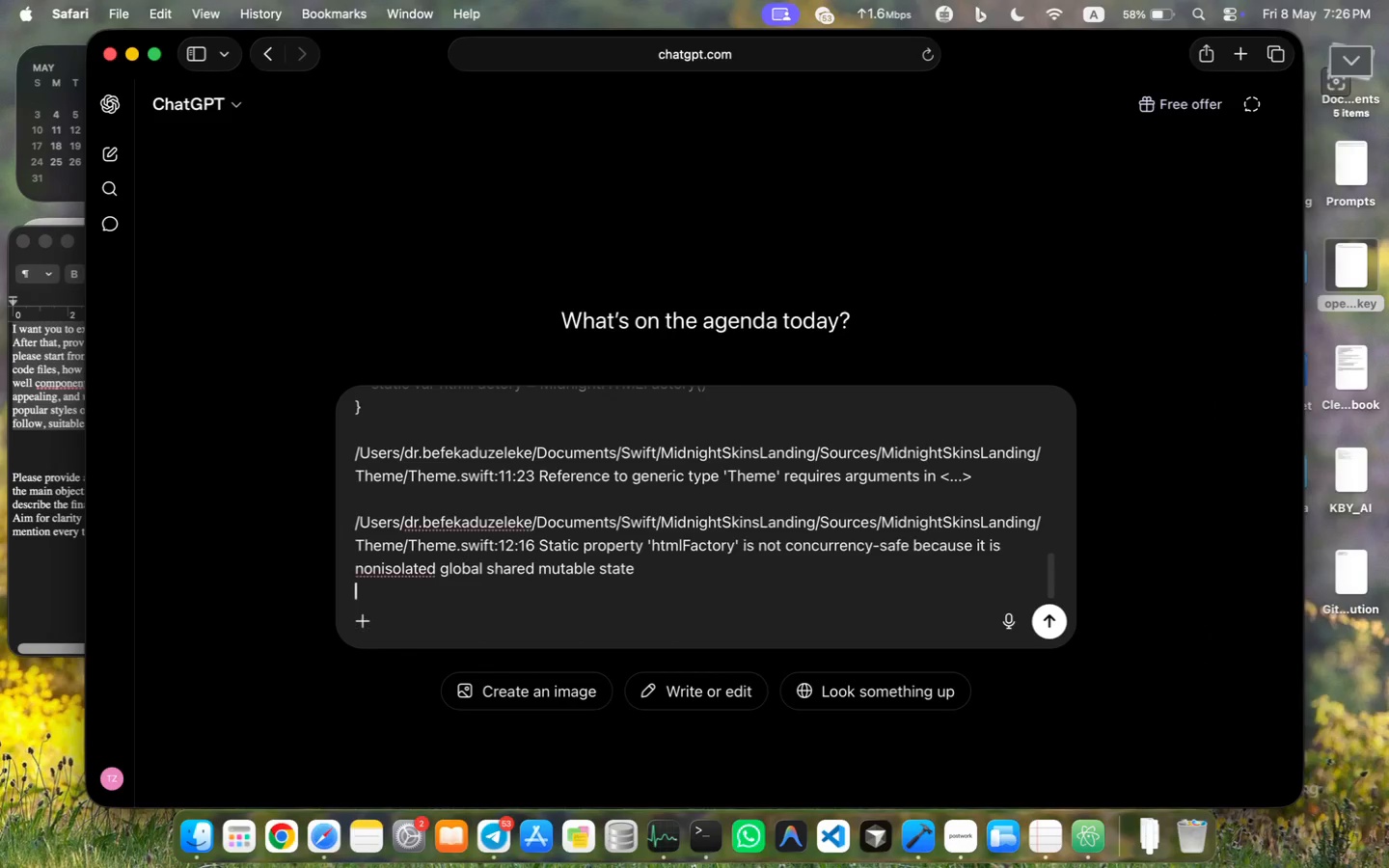 
key(Shift+Enter)
 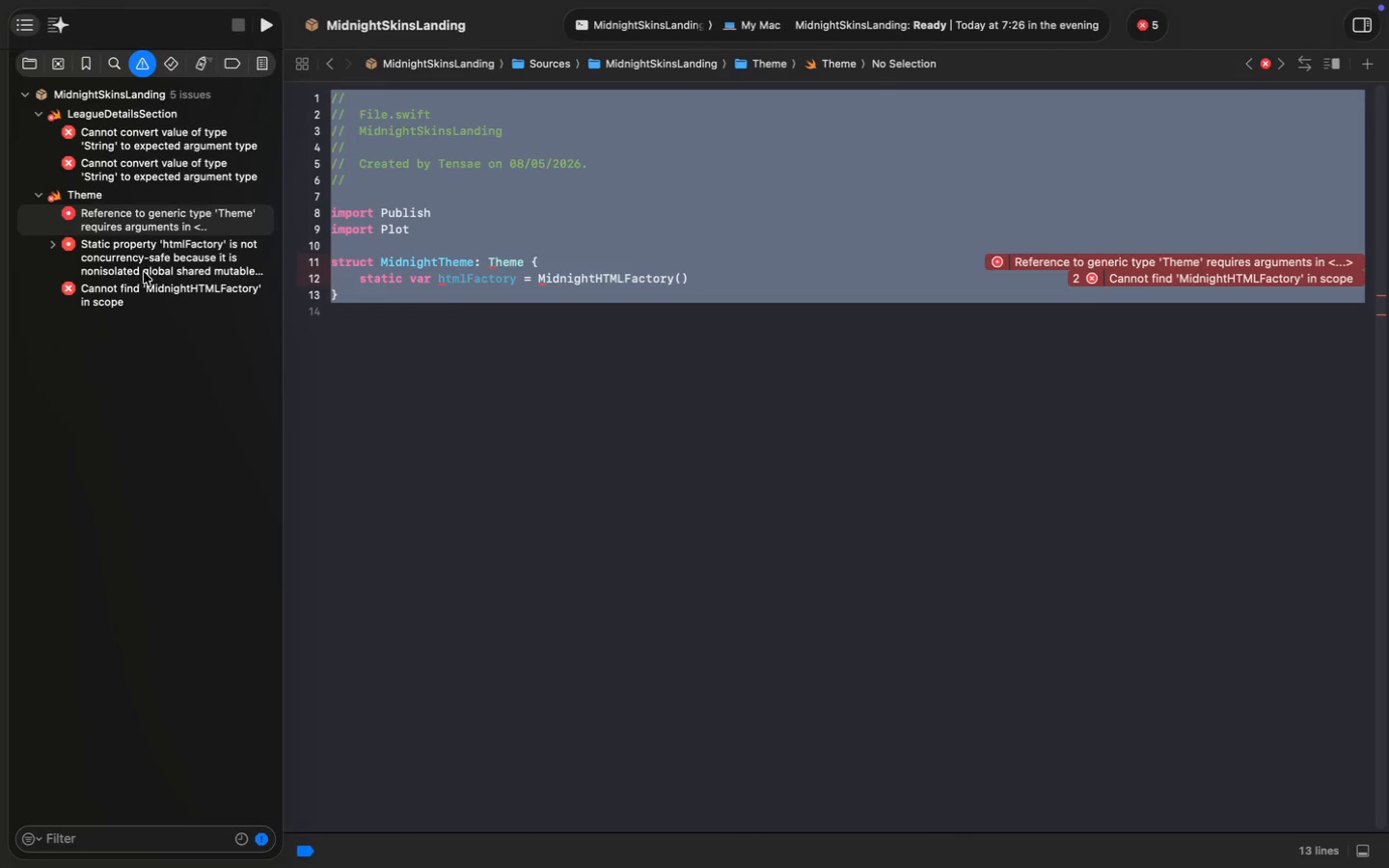 
right_click([117, 292])
 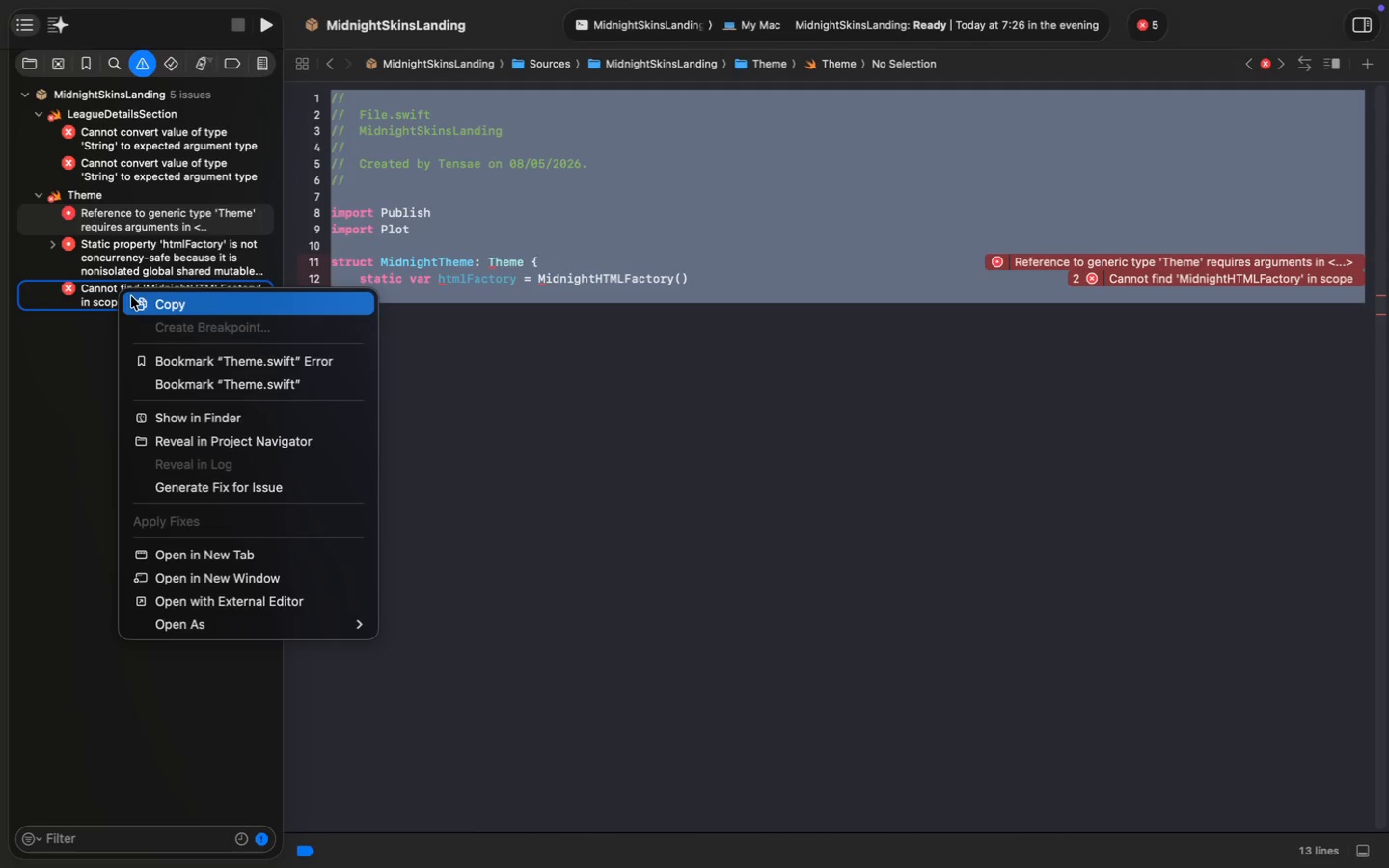 
left_click([132, 296])
 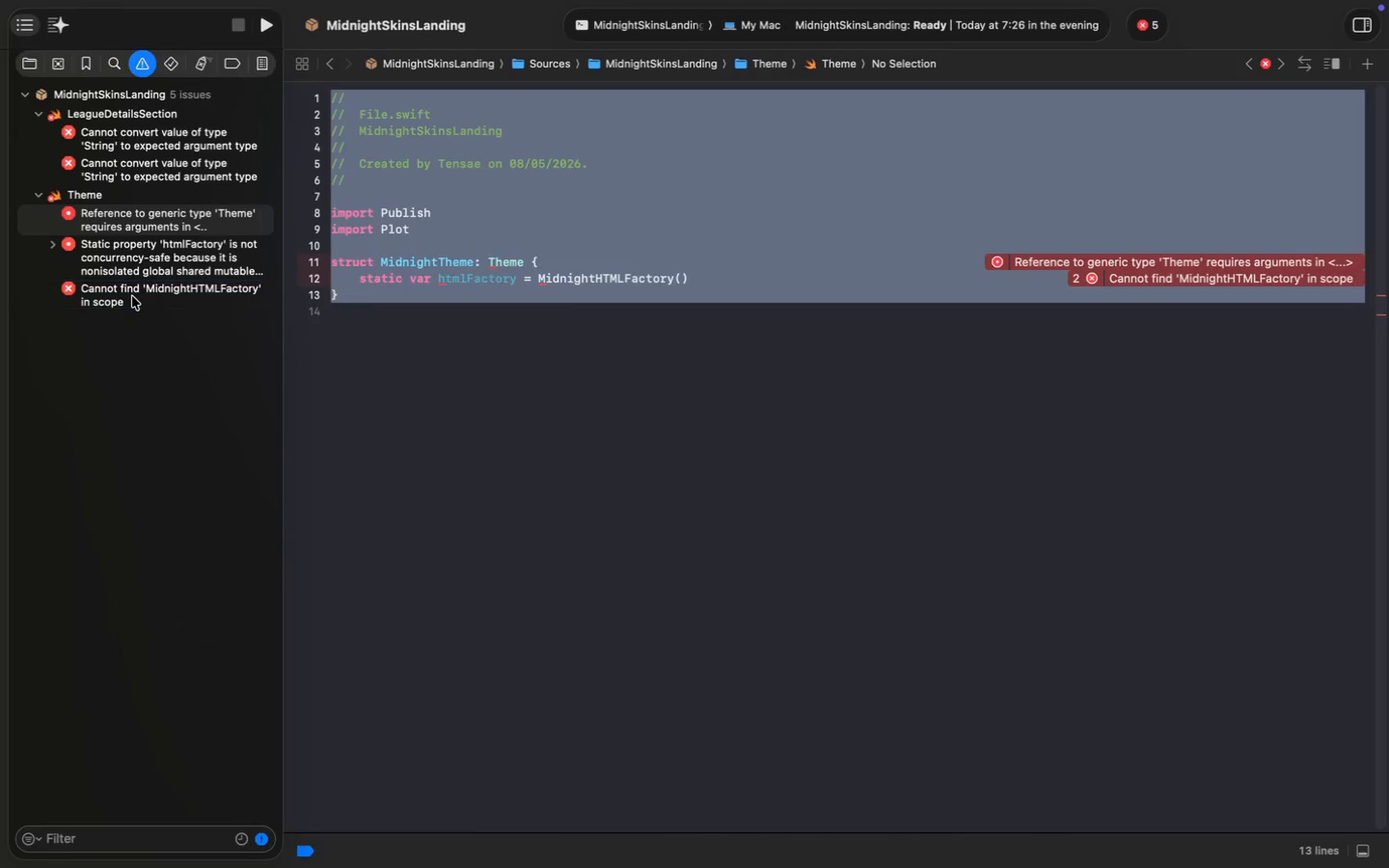 
key(Meta+V)
 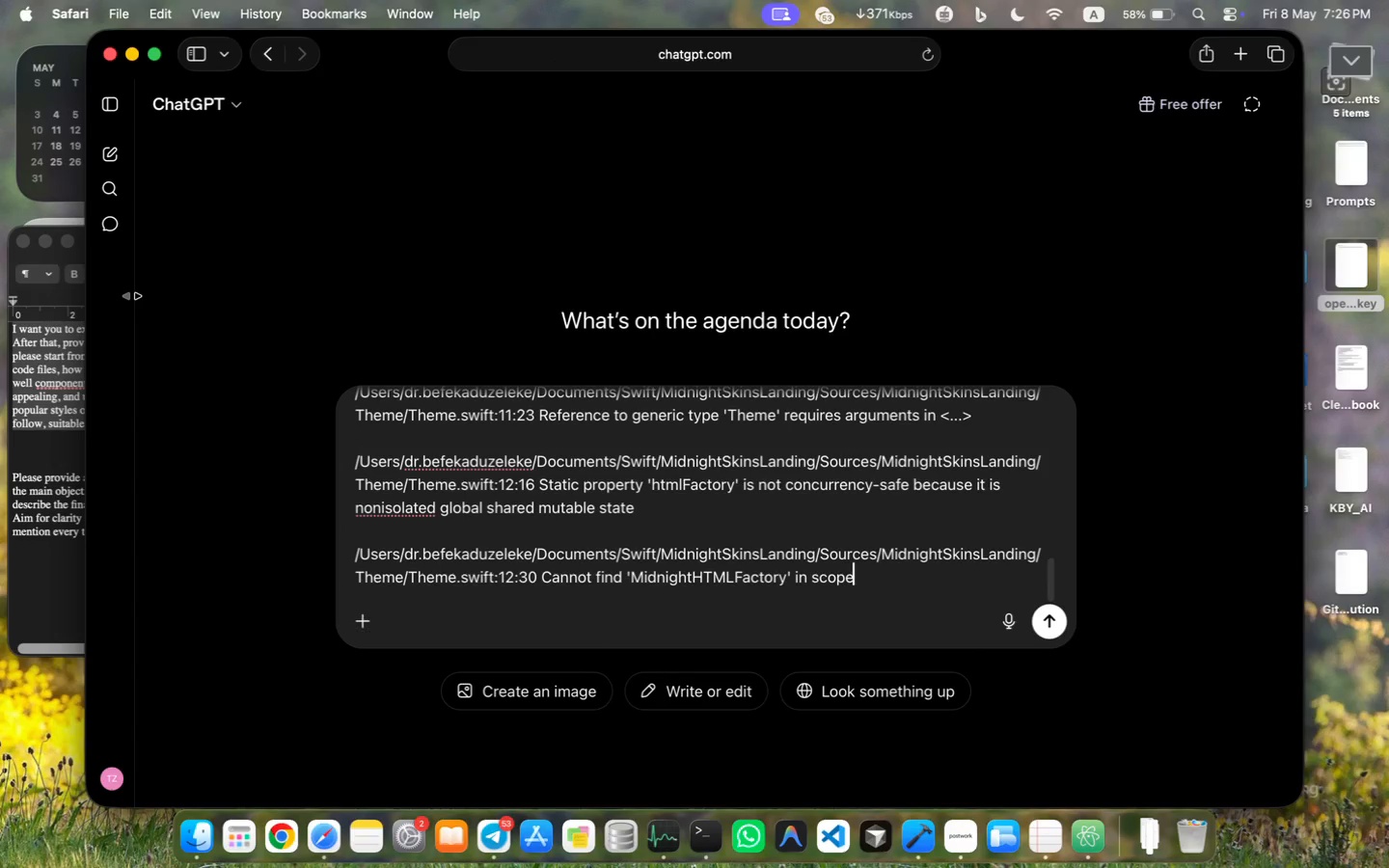 
key(Meta+A)
 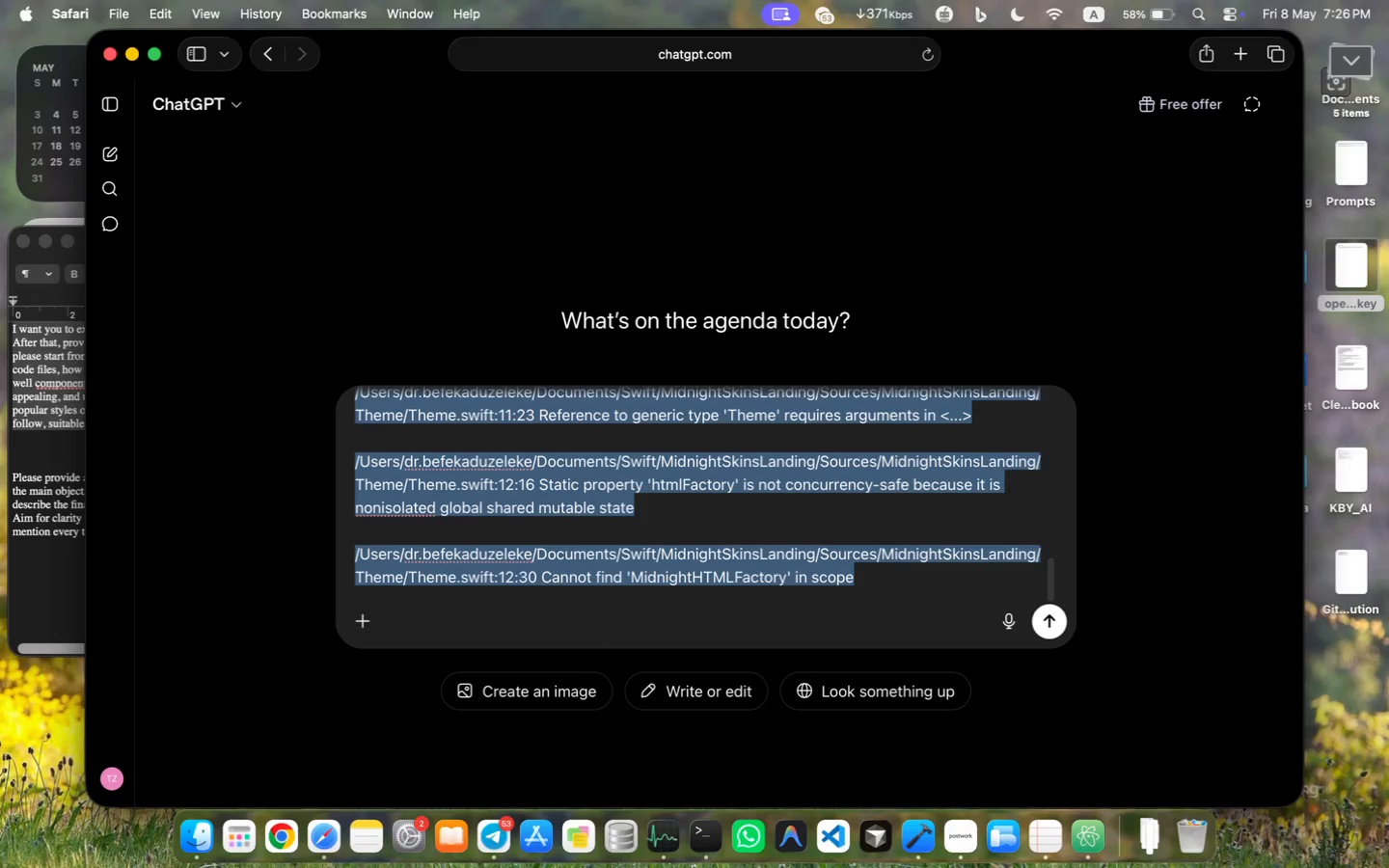 
key(Meta+C)
 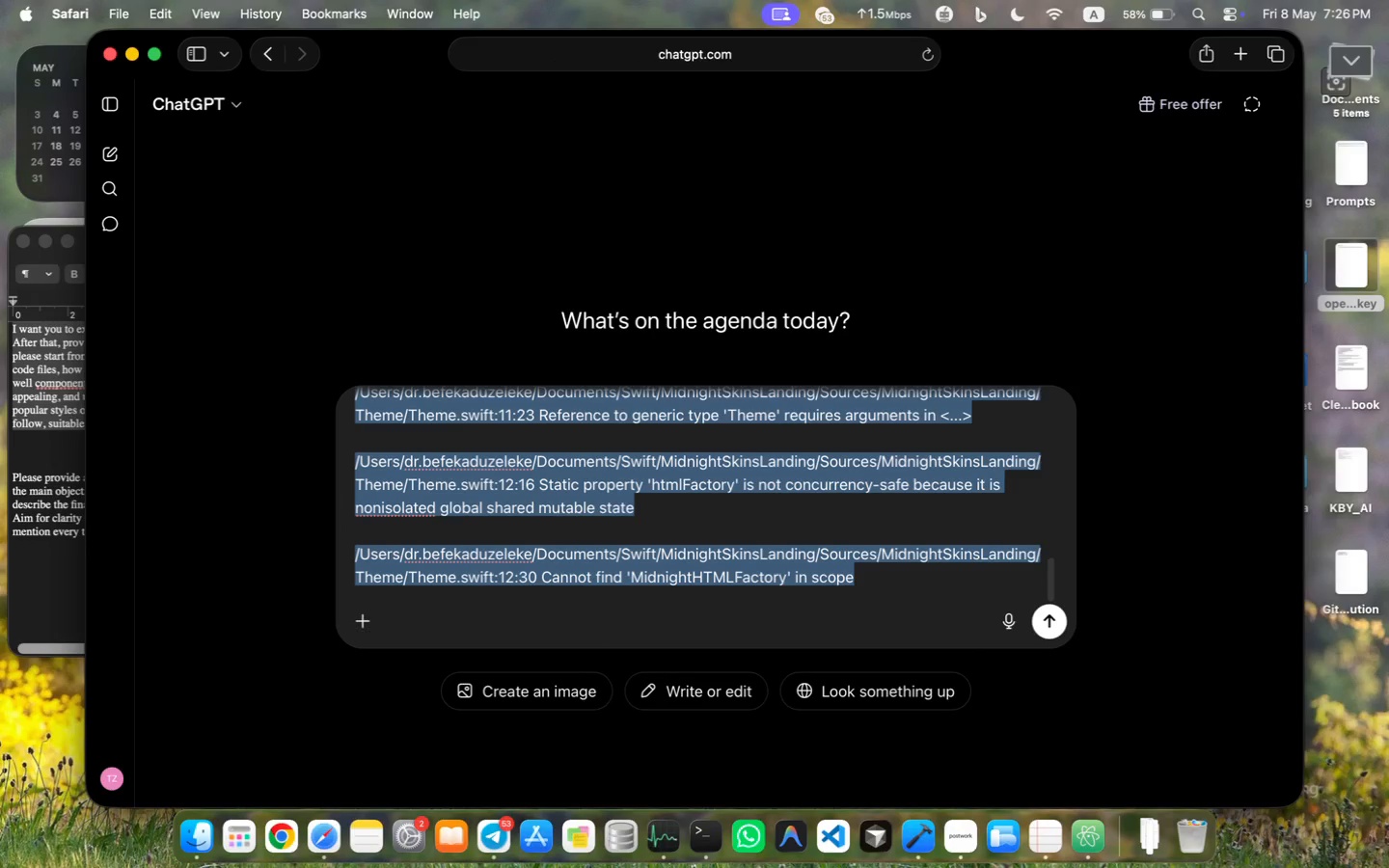 
key(Enter)
 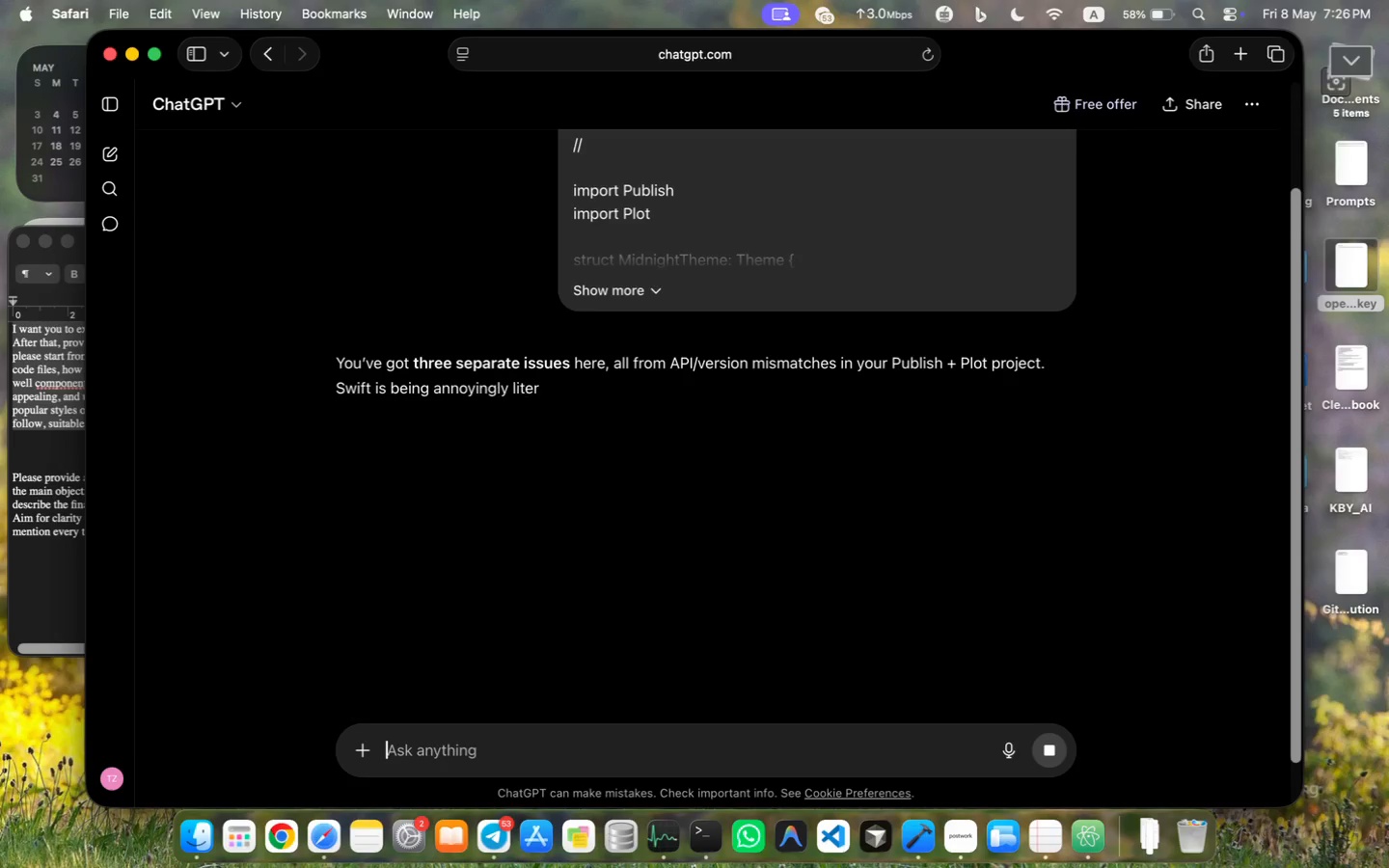 
scroll: coordinate [679, 529], scroll_direction: down, amount: 4.0
 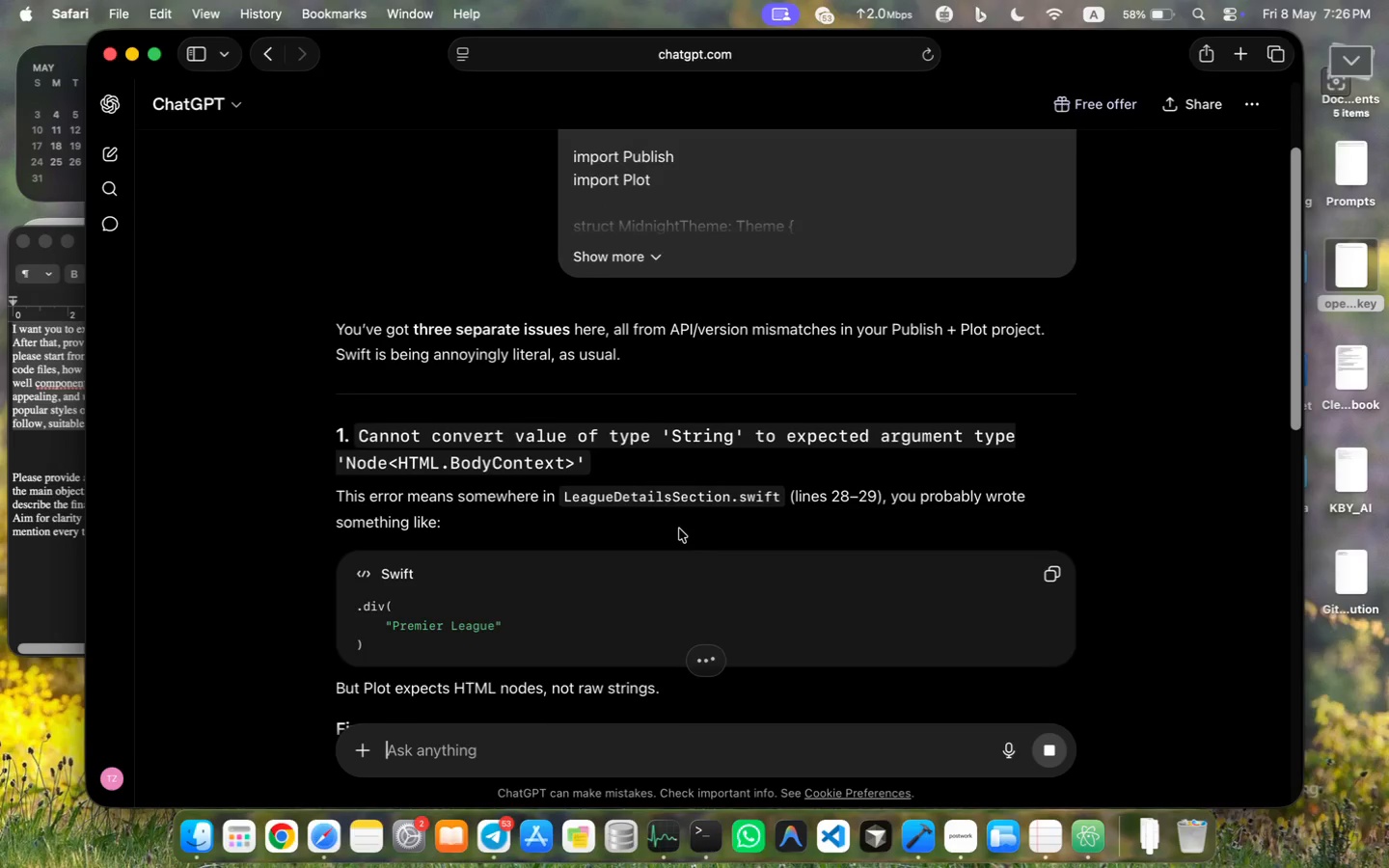 
scroll: coordinate [679, 529], scroll_direction: up, amount: 13.0
 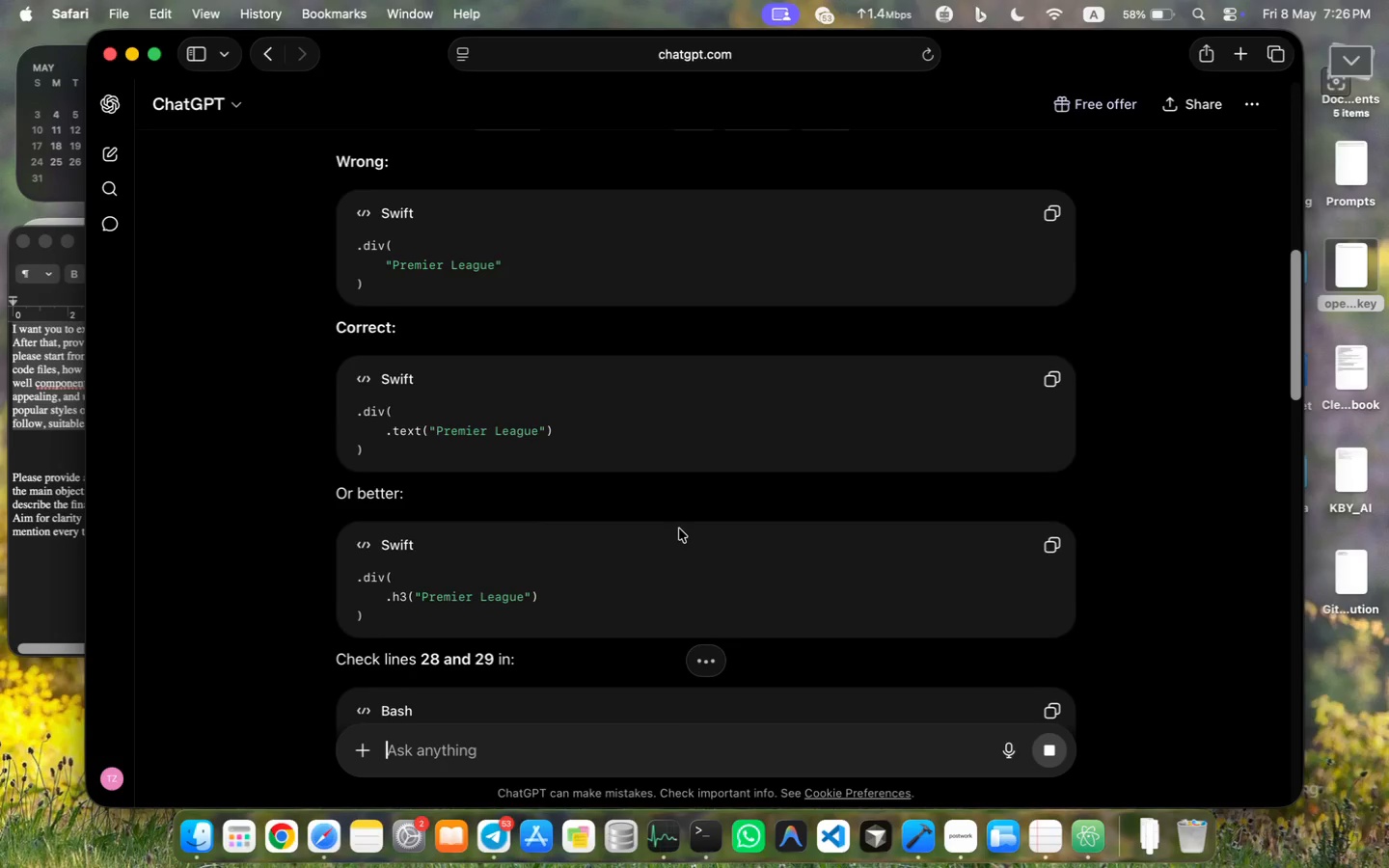 
scroll: coordinate [663, 541], scroll_direction: down, amount: 28.0
 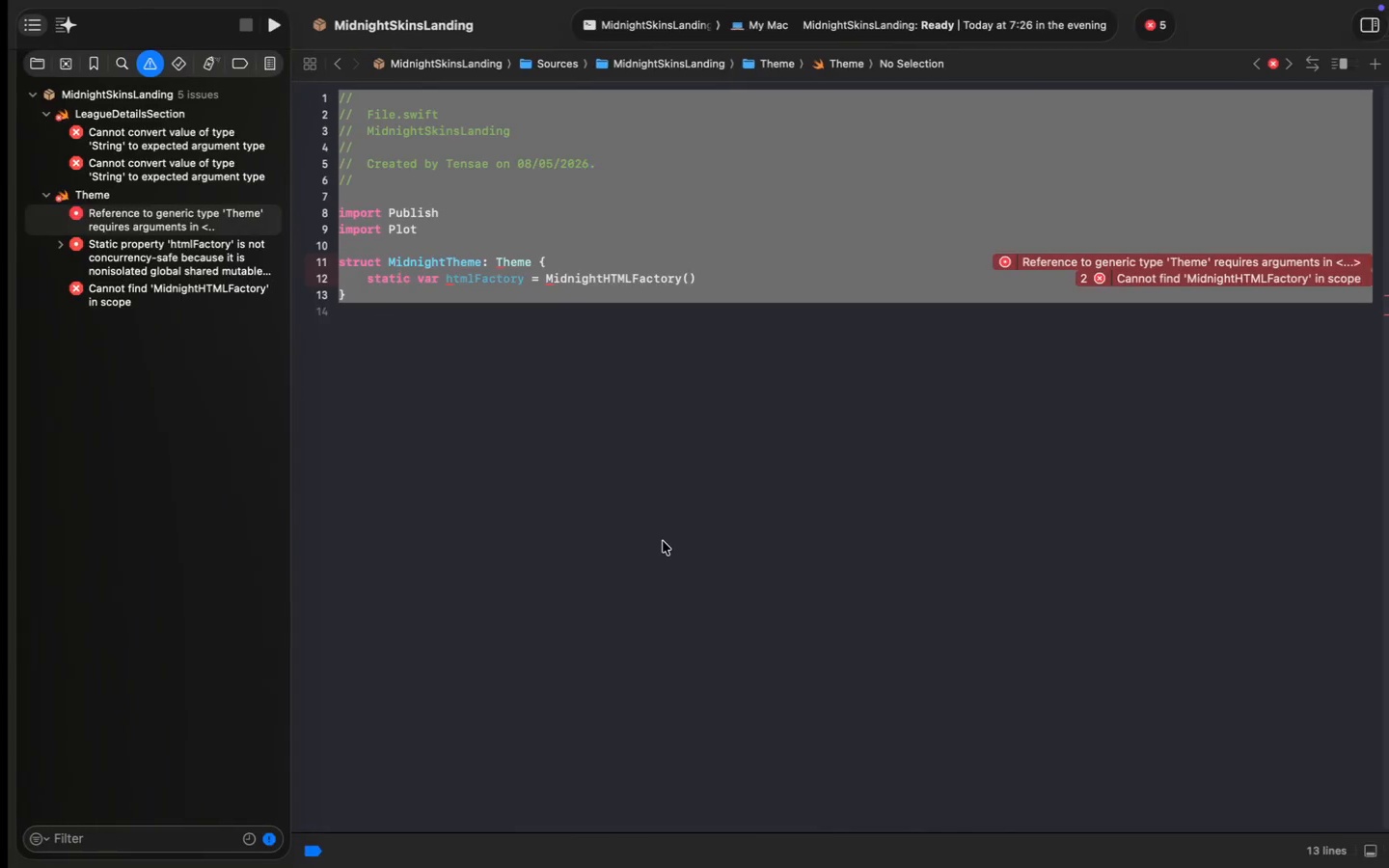 
left_click([197, 146])
 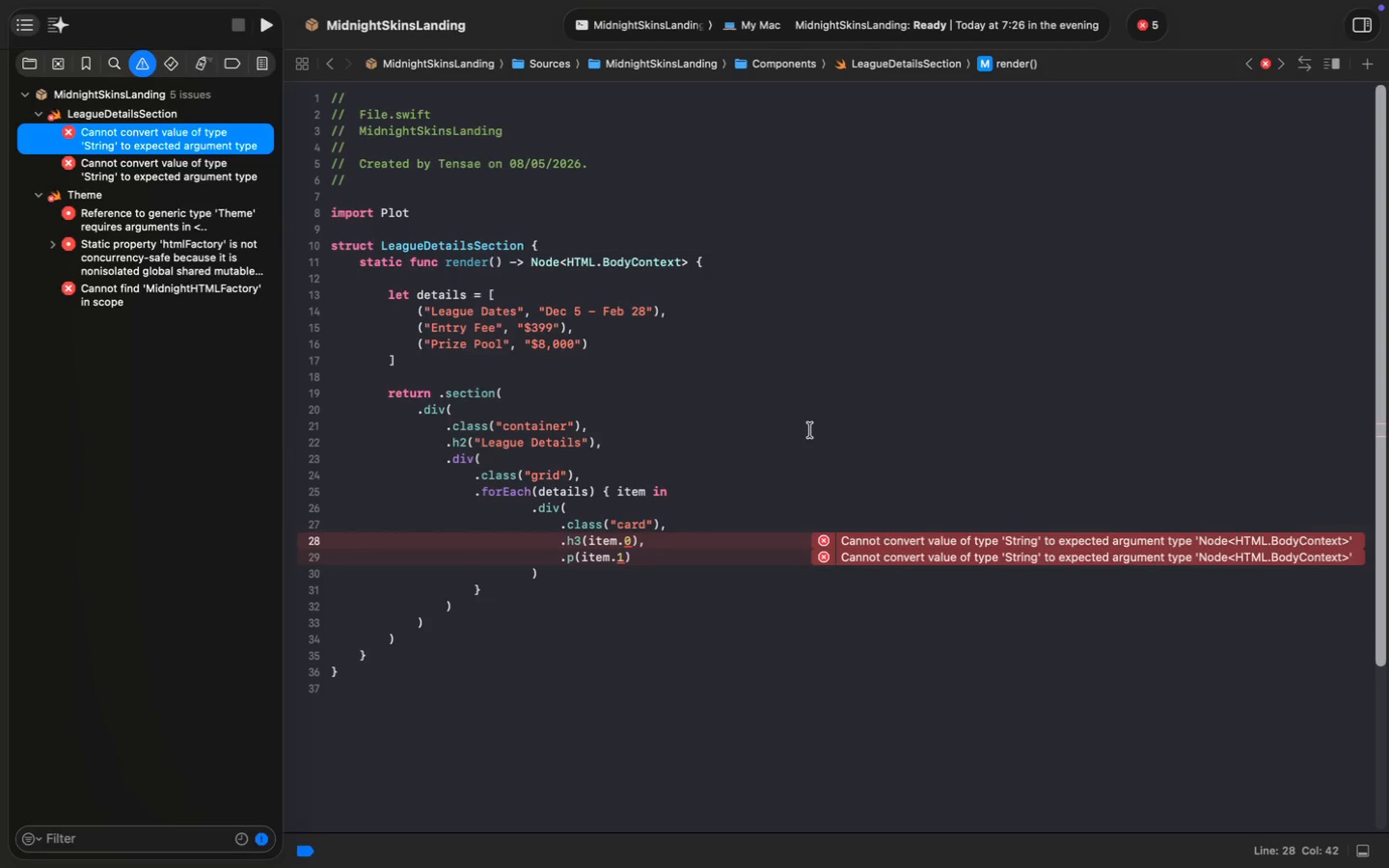 
wait(11.39)
 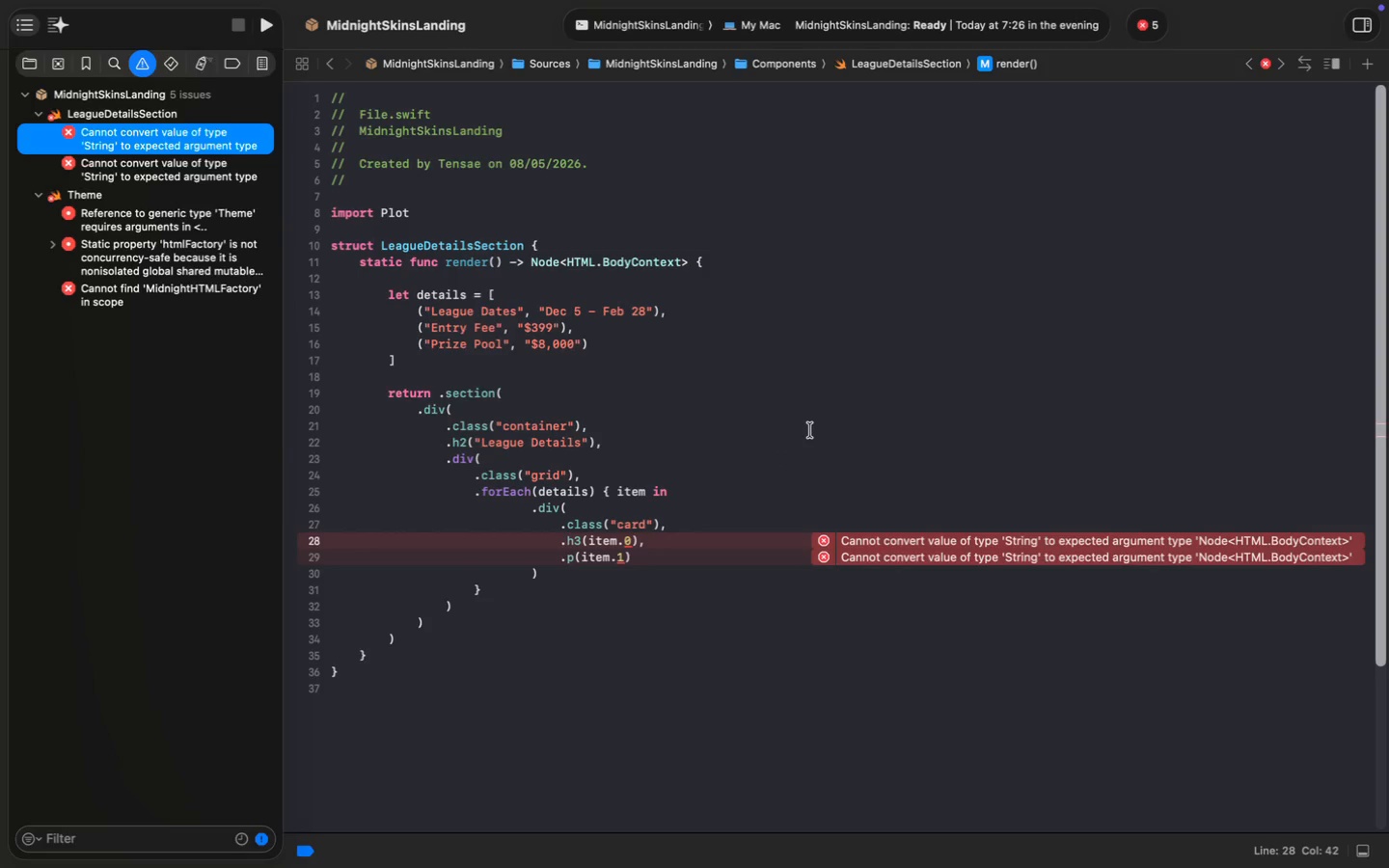 
scroll: coordinate [810, 430], scroll_direction: down, amount: 45.0
 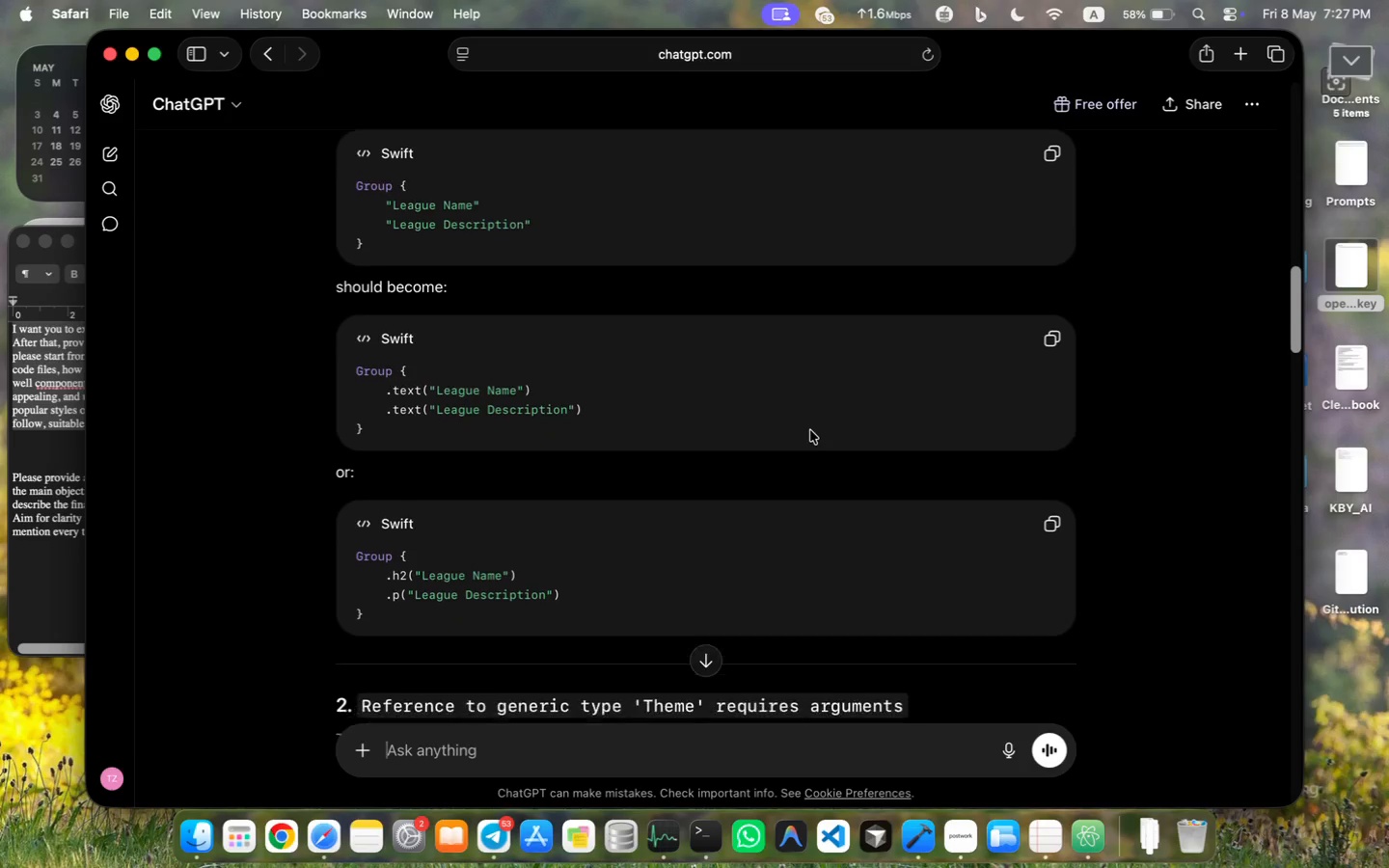 
scroll: coordinate [810, 430], scroll_direction: up, amount: 181.0
 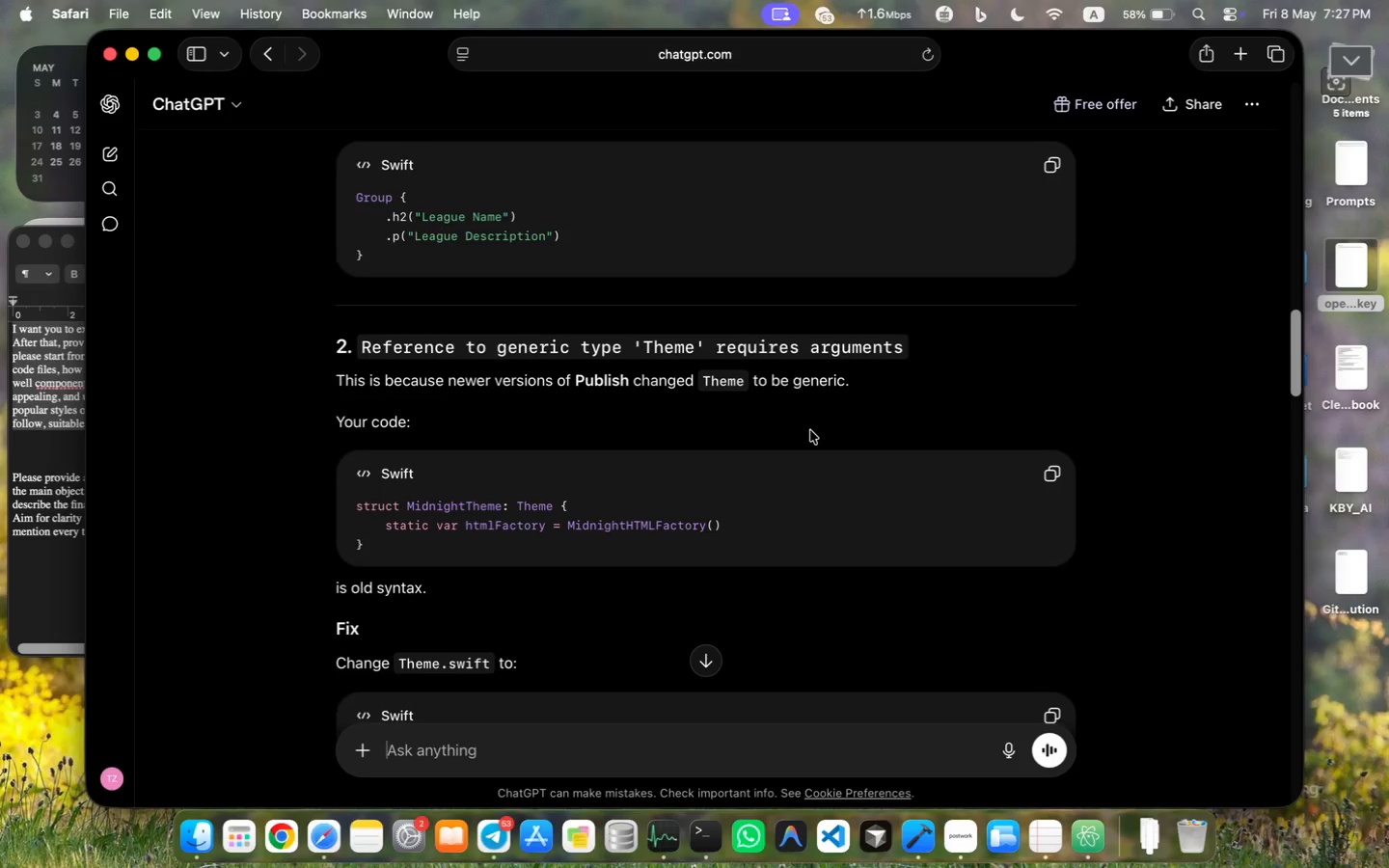 
scroll: coordinate [810, 430], scroll_direction: down, amount: 37.0
 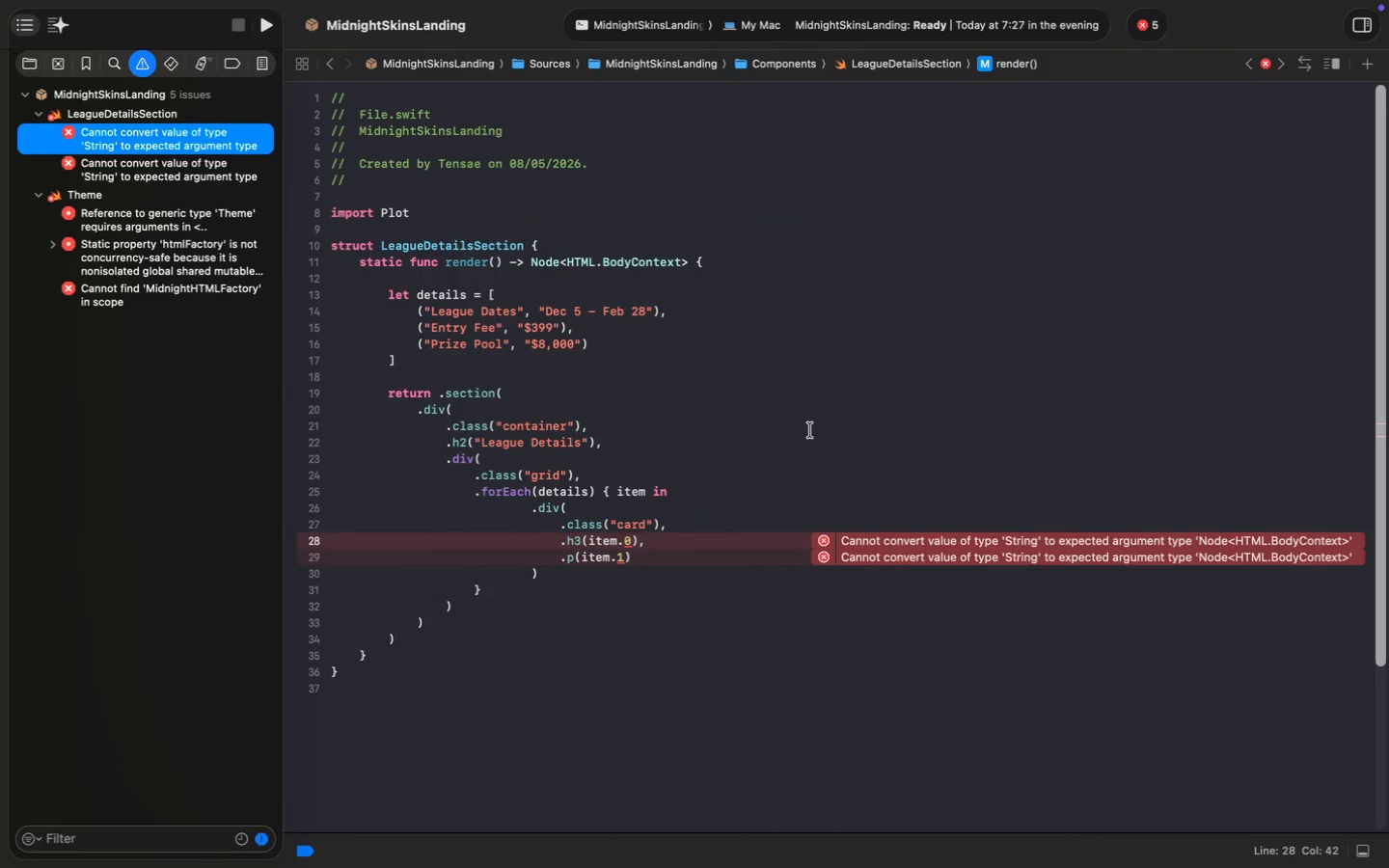 
wait(13.65)
 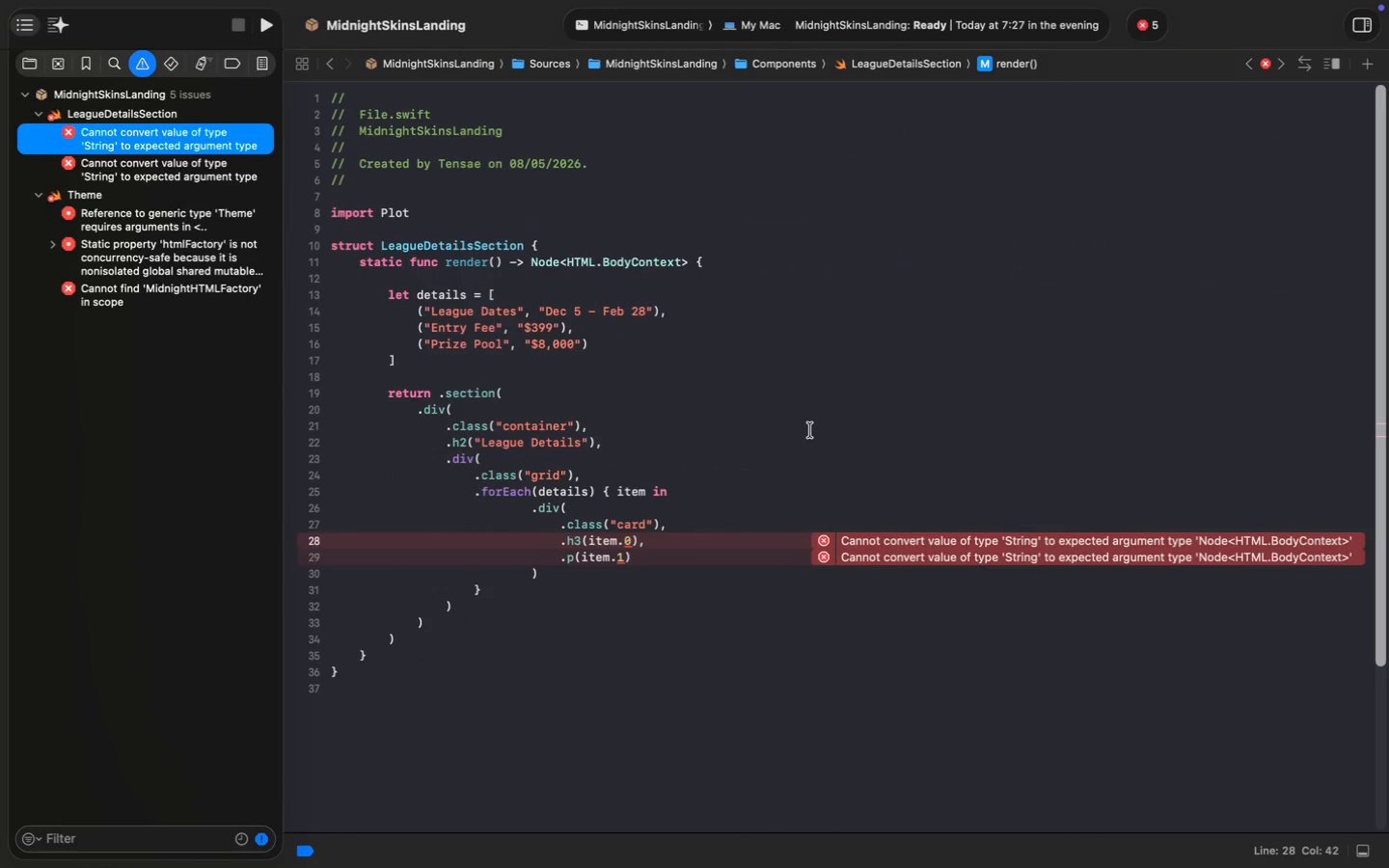 
scroll: coordinate [810, 430], scroll_direction: down, amount: 10.0
 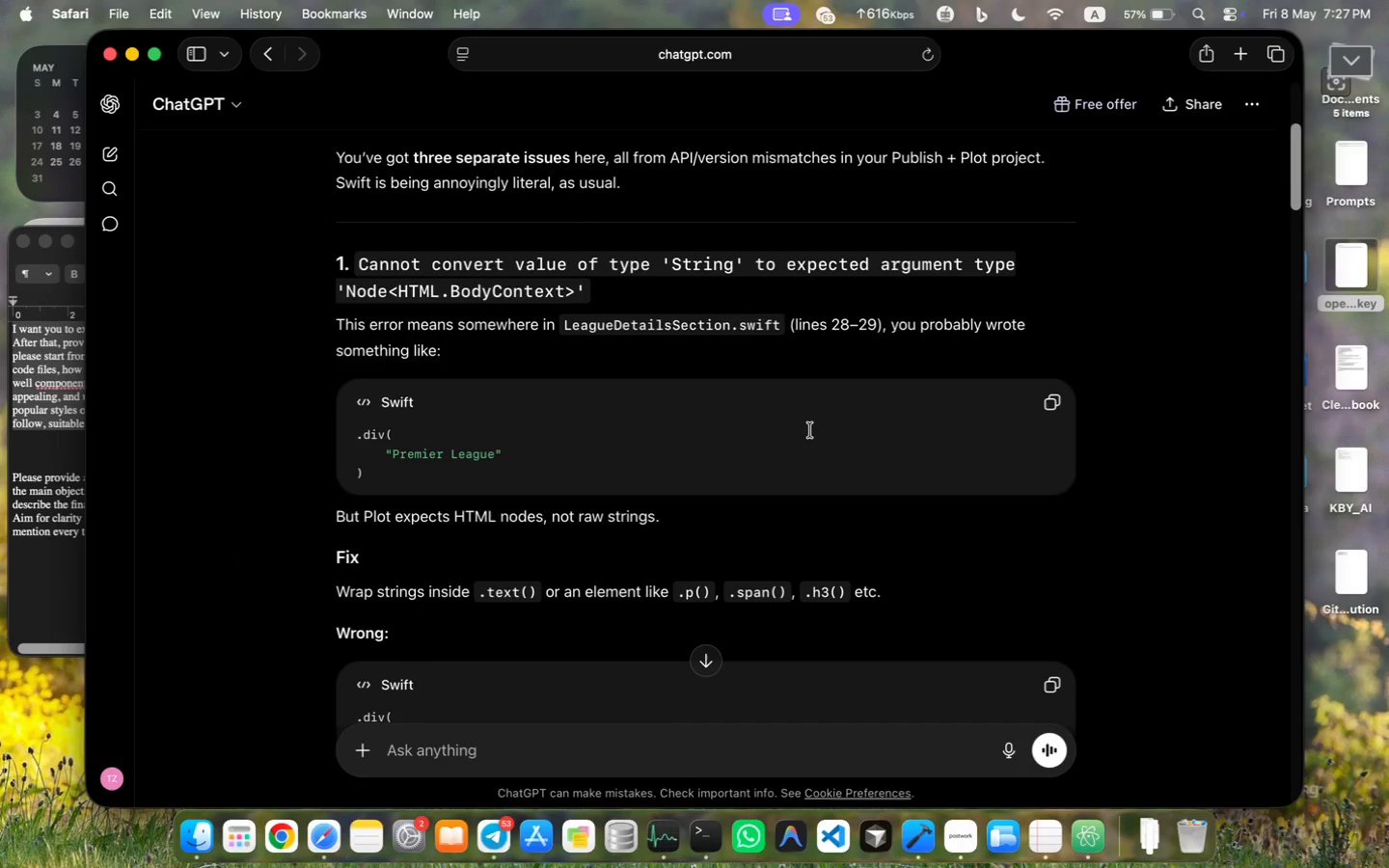 
wait(6.8)
 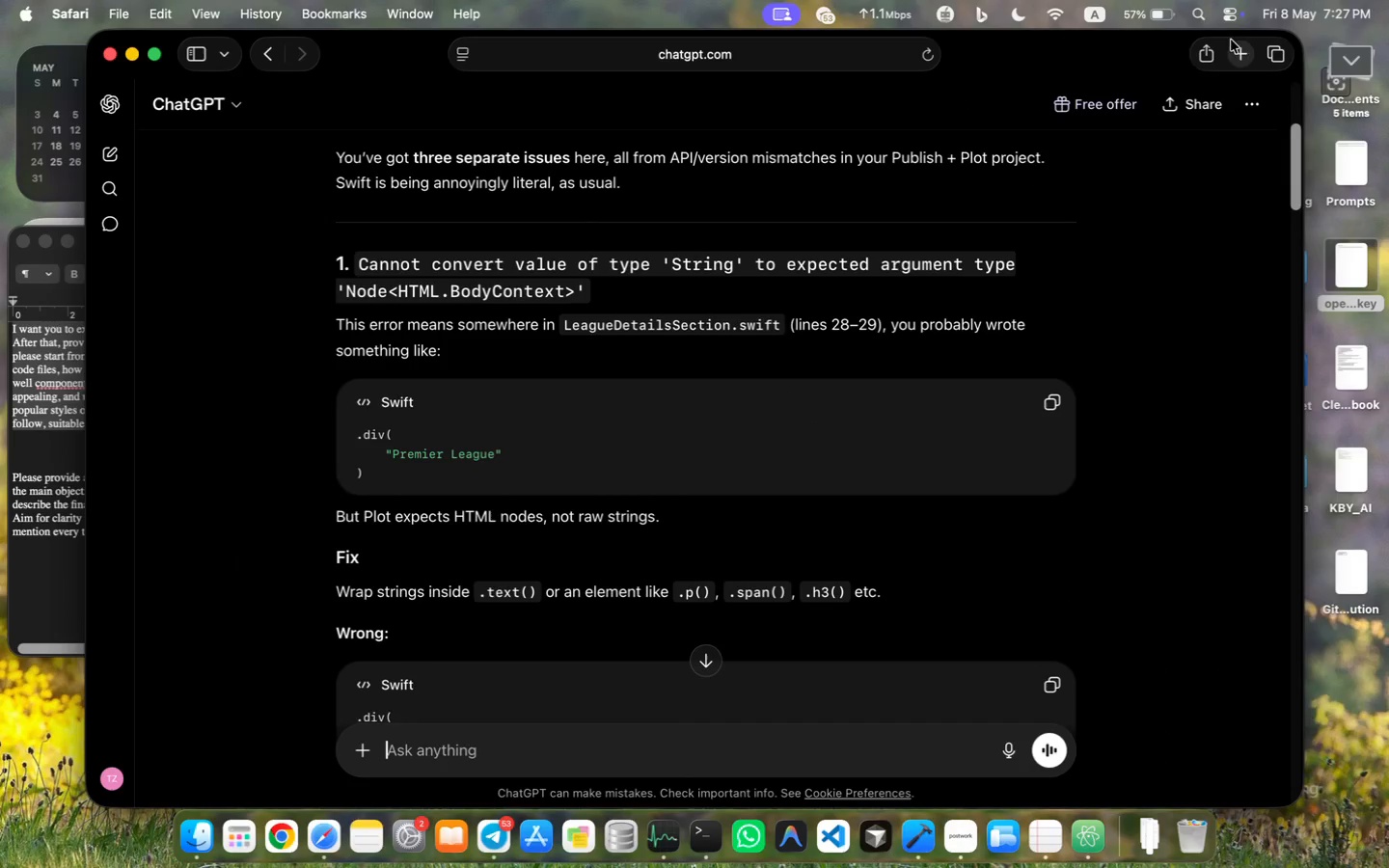 
left_click([1240, 55])
 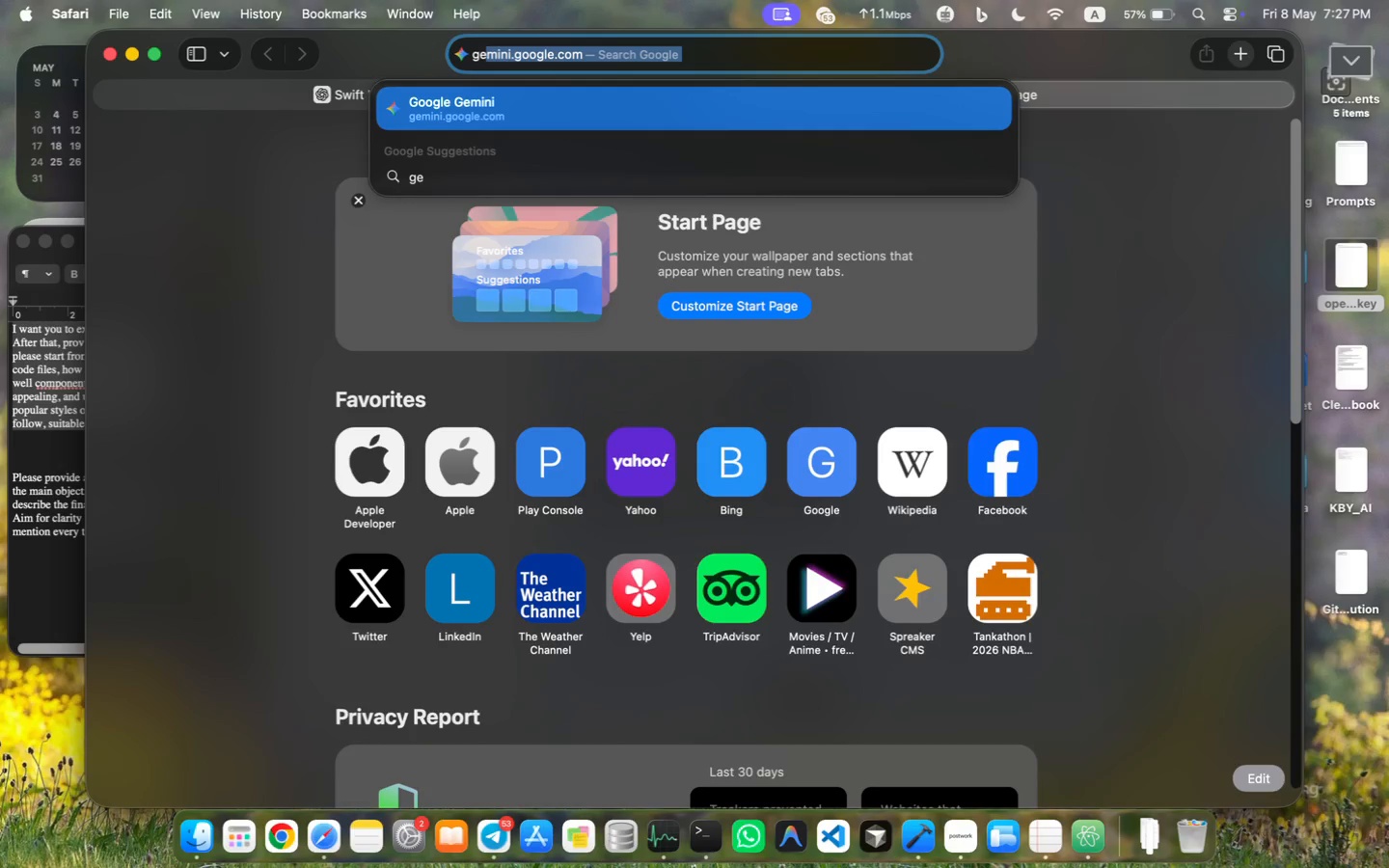 
type(ge)
 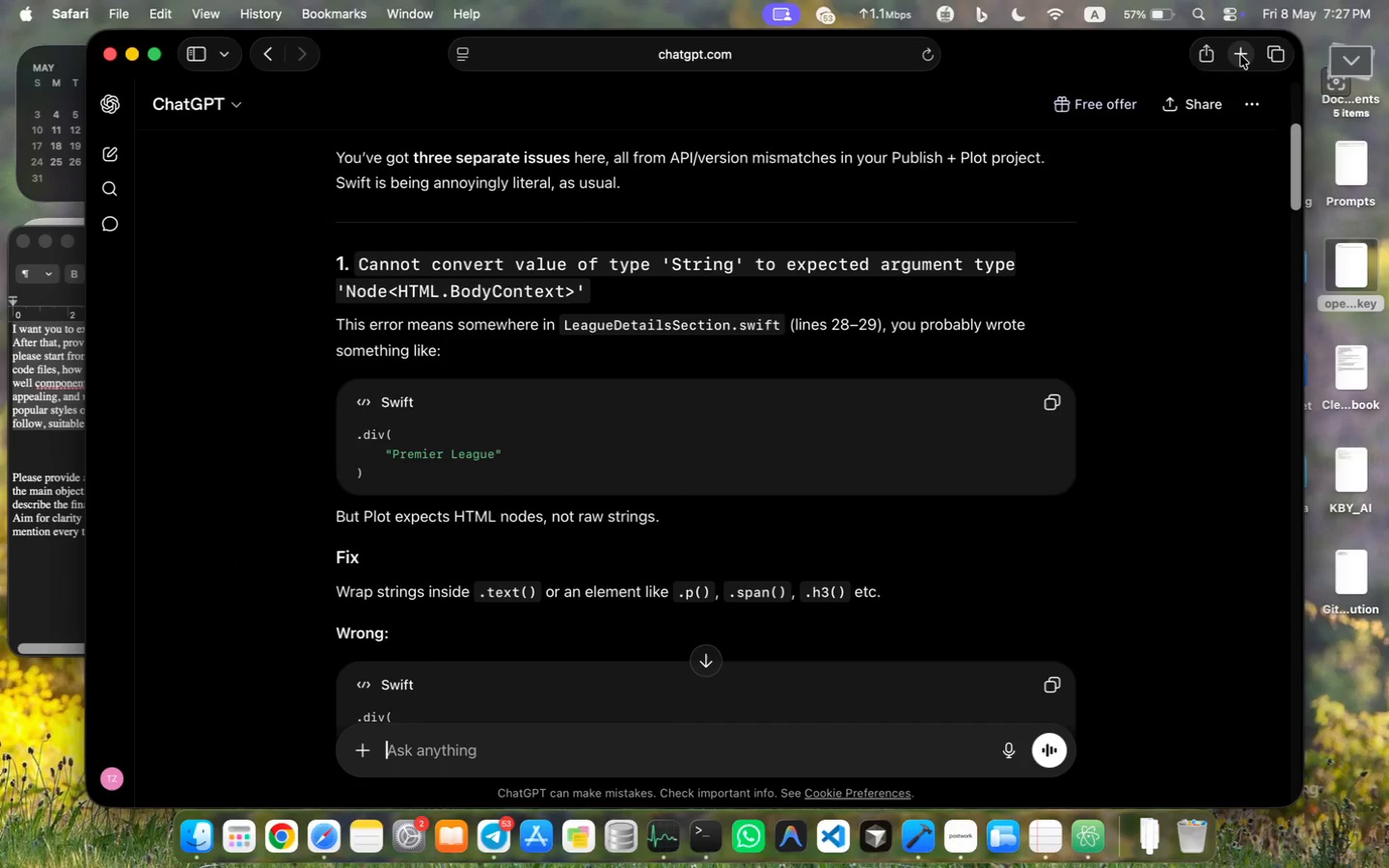 
key(Enter)
 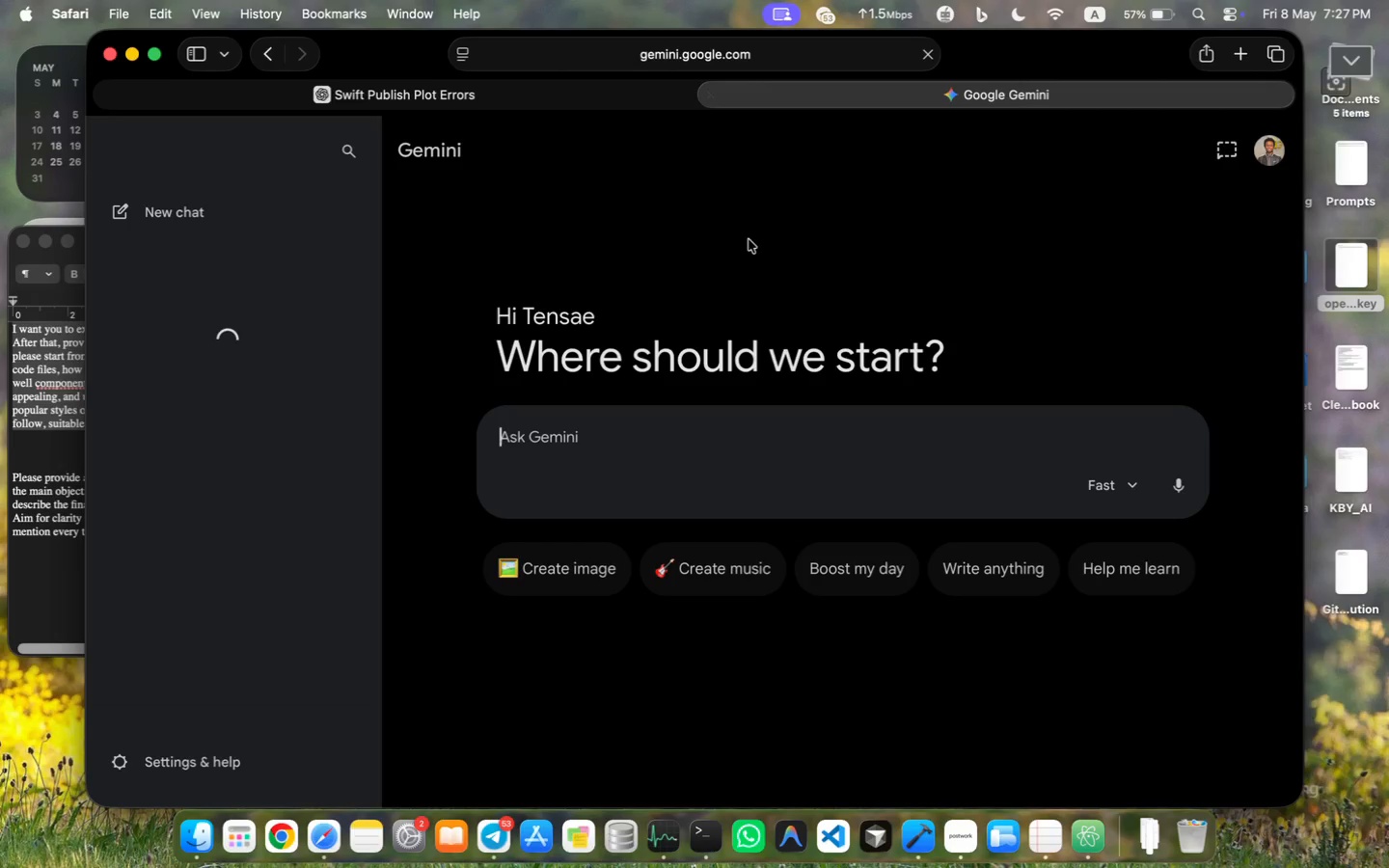 
wait(5.95)
 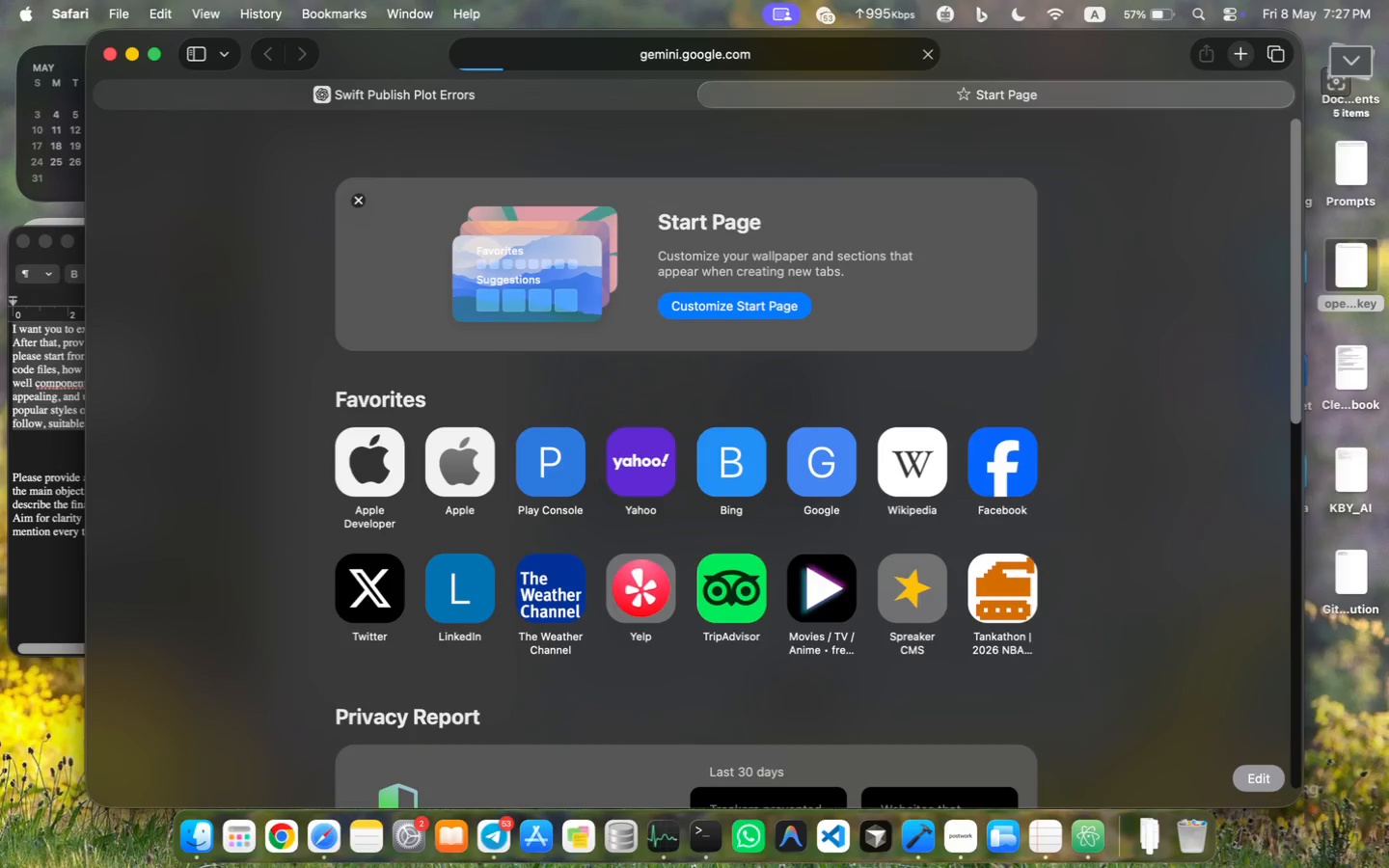 
left_click([106, 138])
 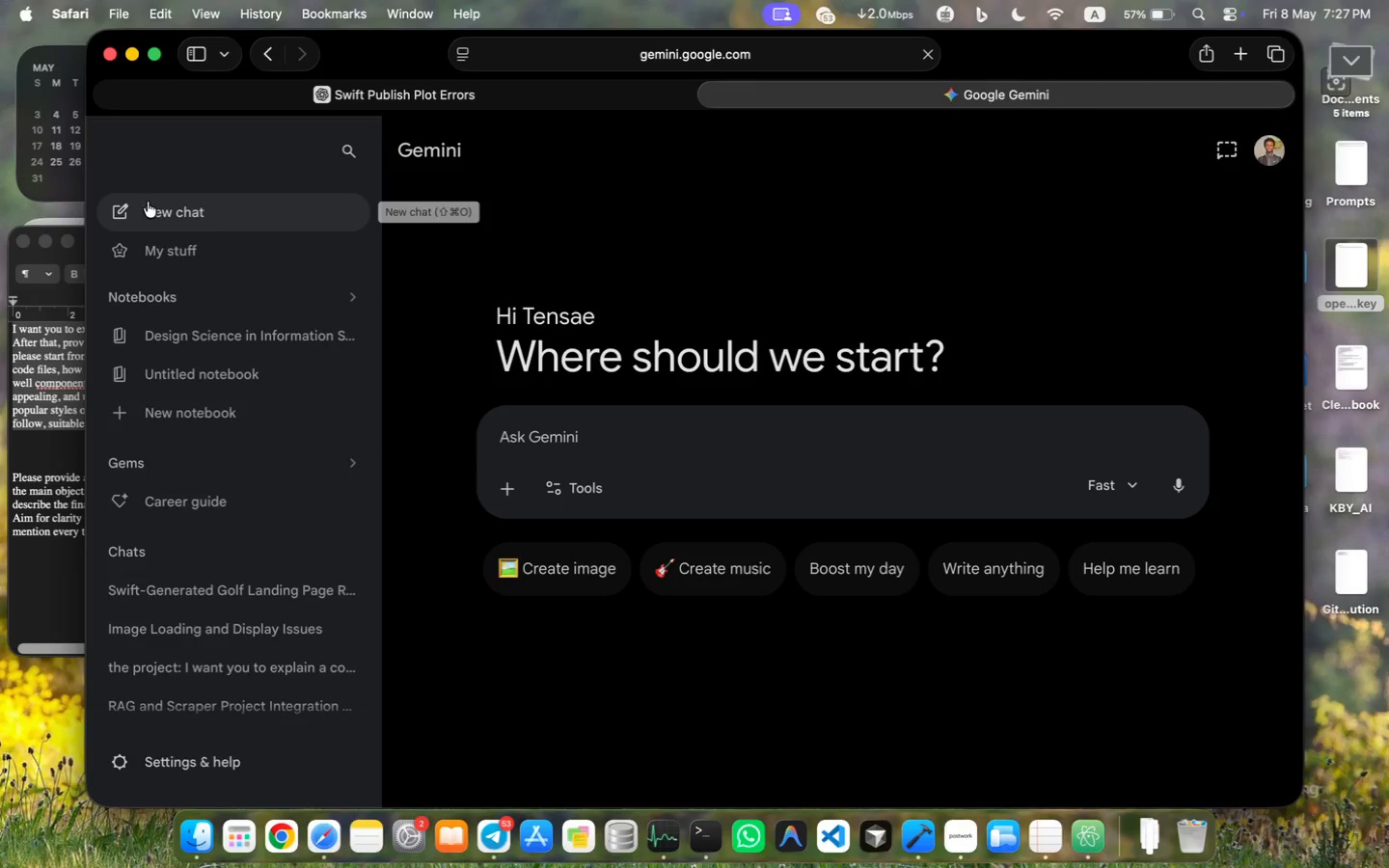 
left_click([110, 134])
 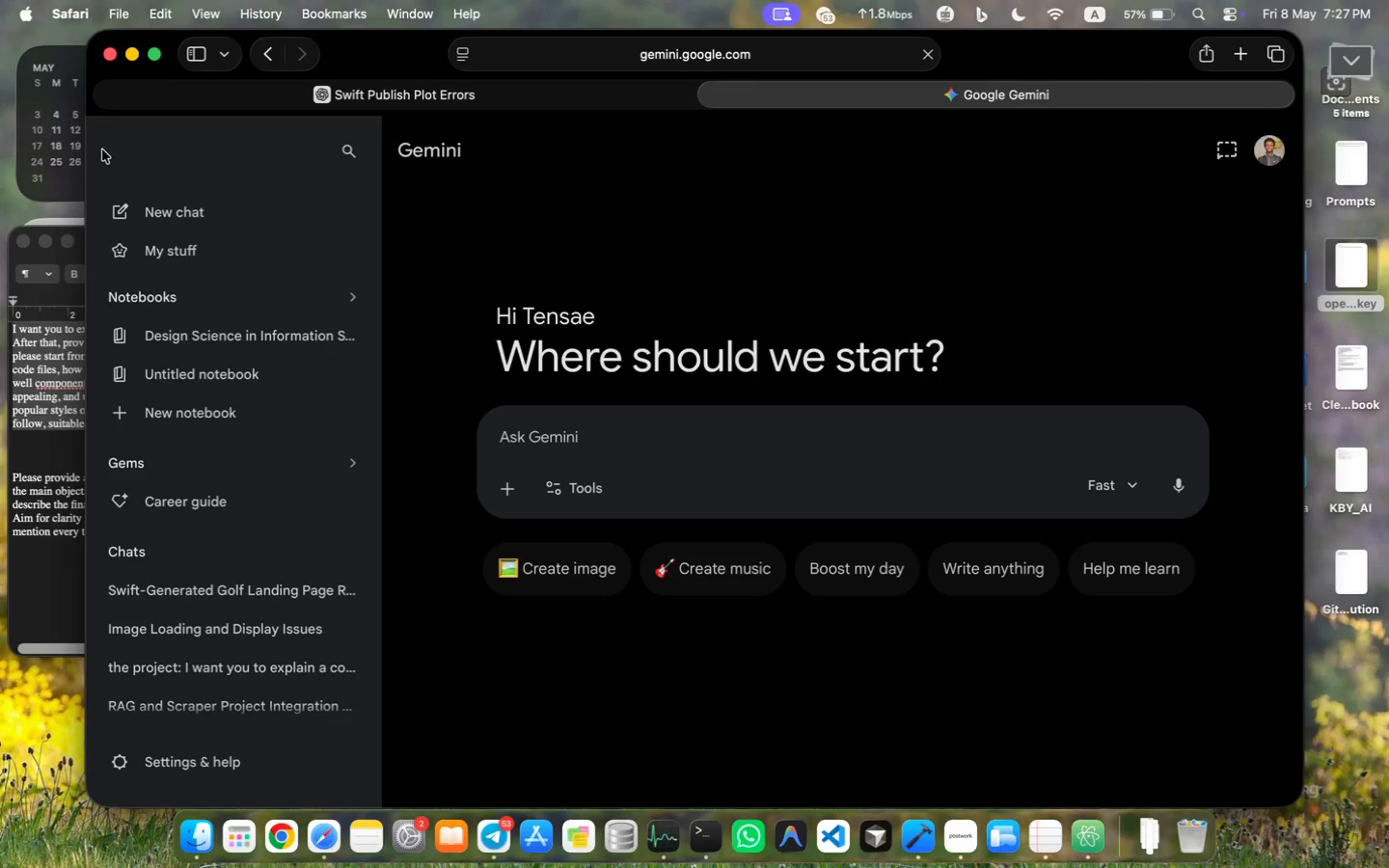 
left_click([102, 149])
 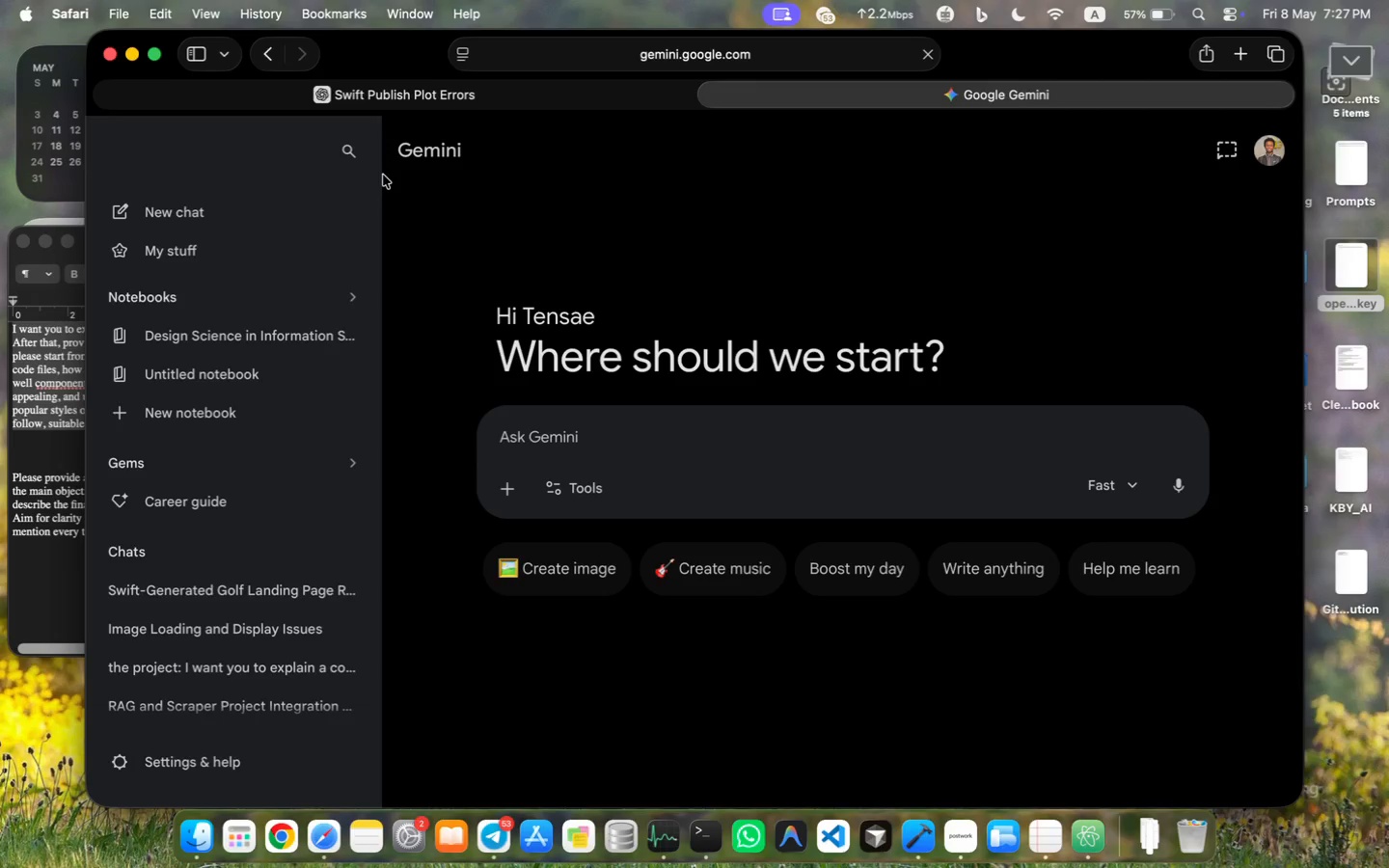 
left_click([109, 140])
 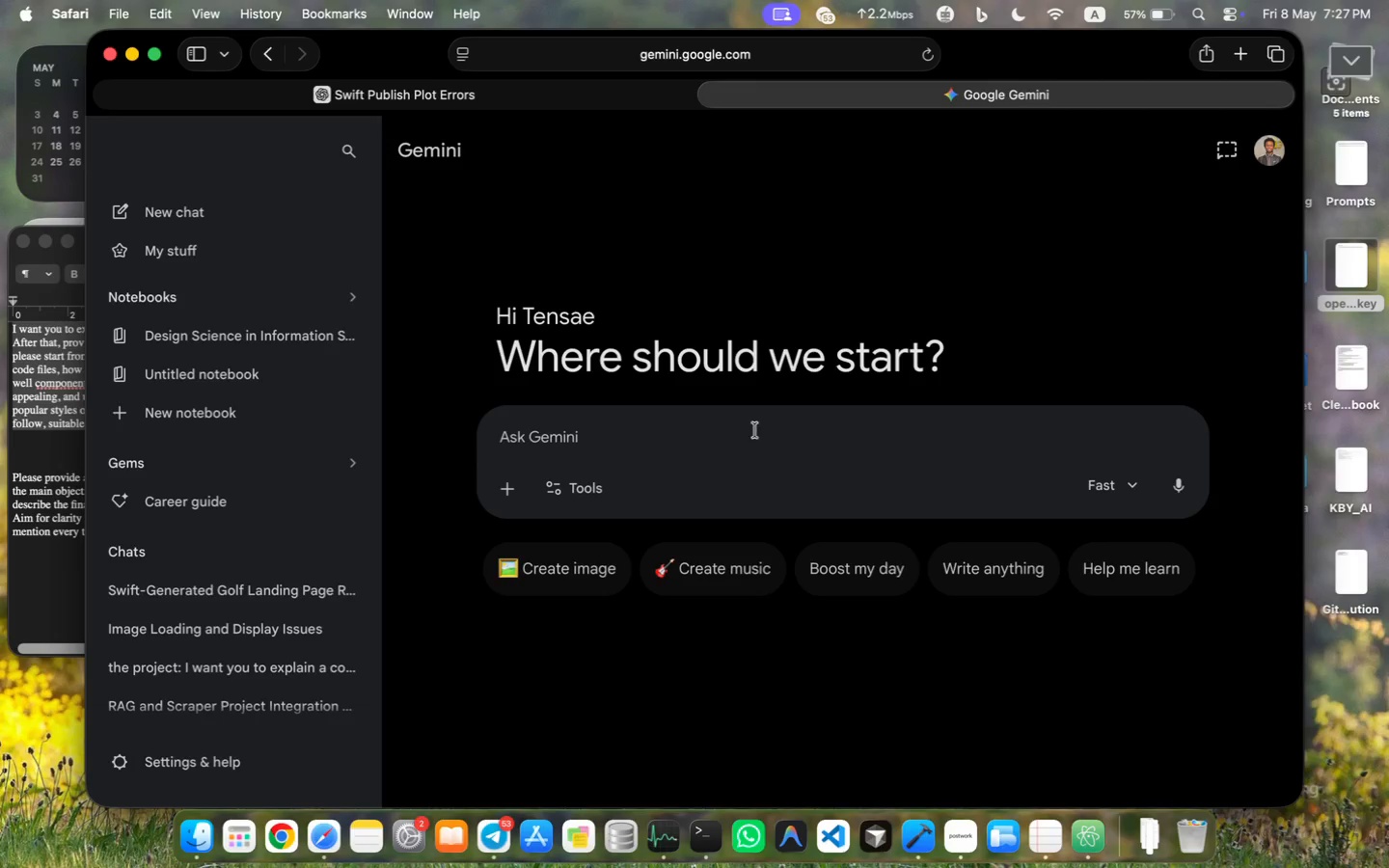 
left_click([736, 439])
 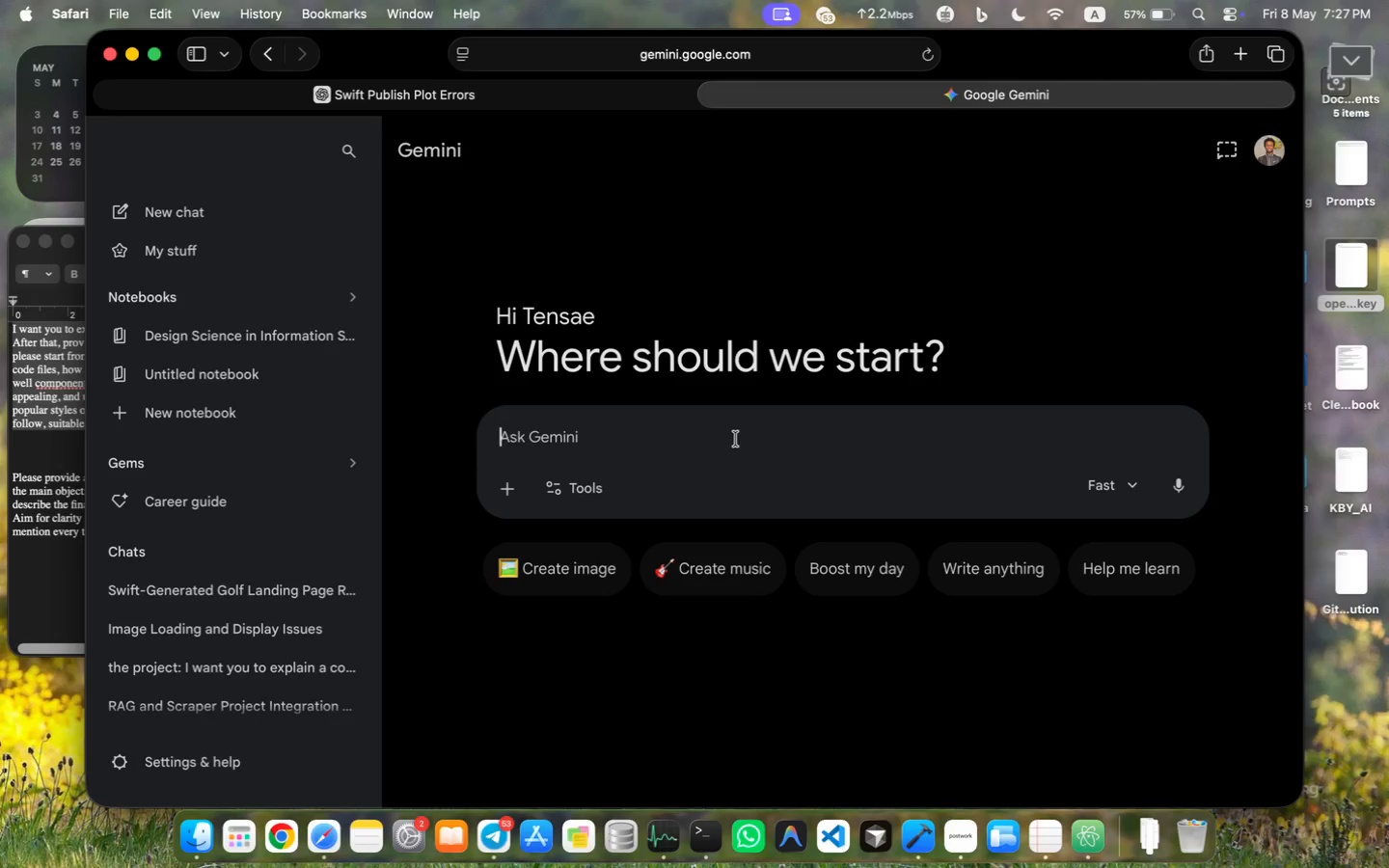 
key(Meta+CommandLeft)
 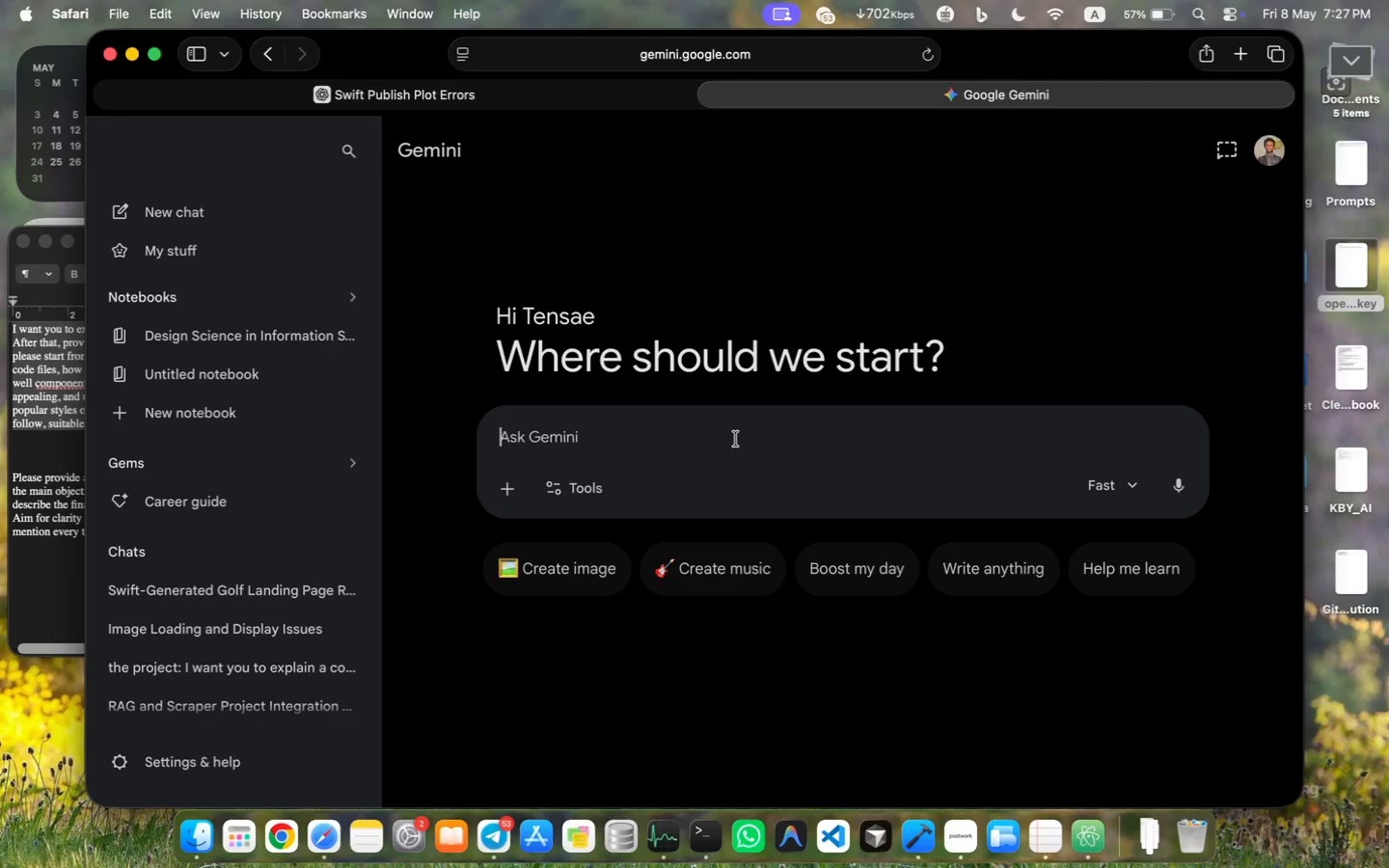 
key(Meta+V)
 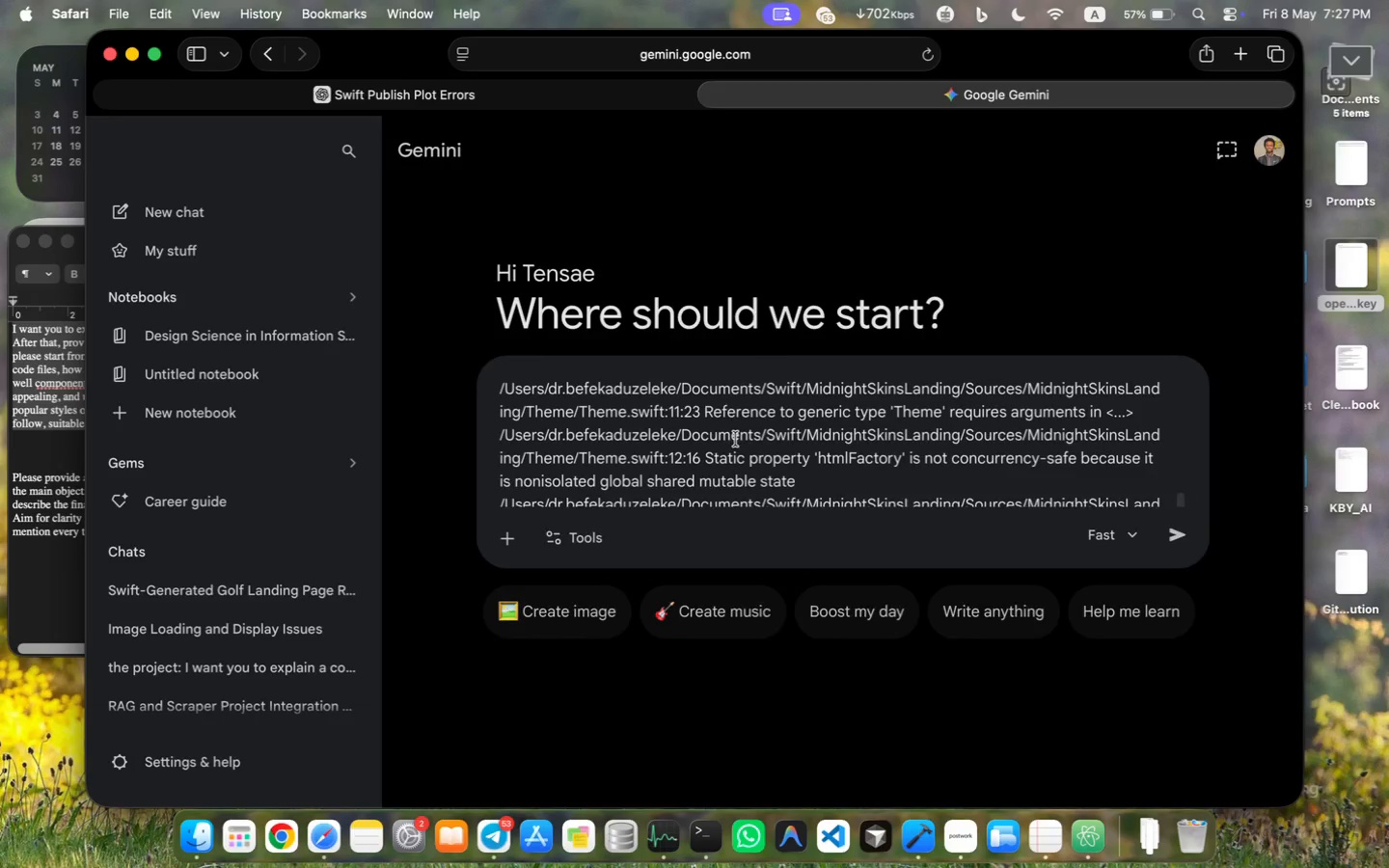 
key(Enter)
 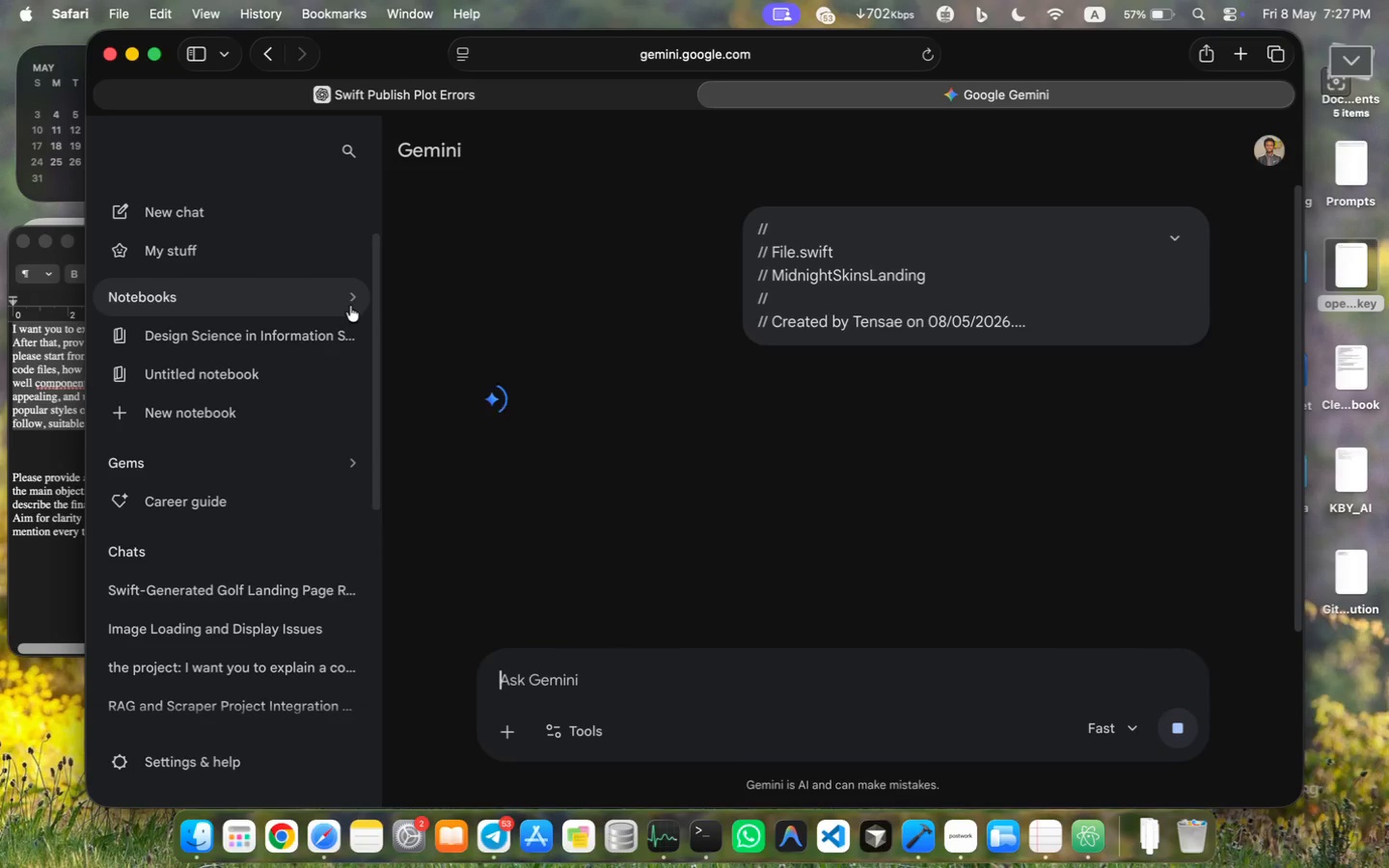 
scroll: coordinate [531, 450], scroll_direction: down, amount: 302.0
 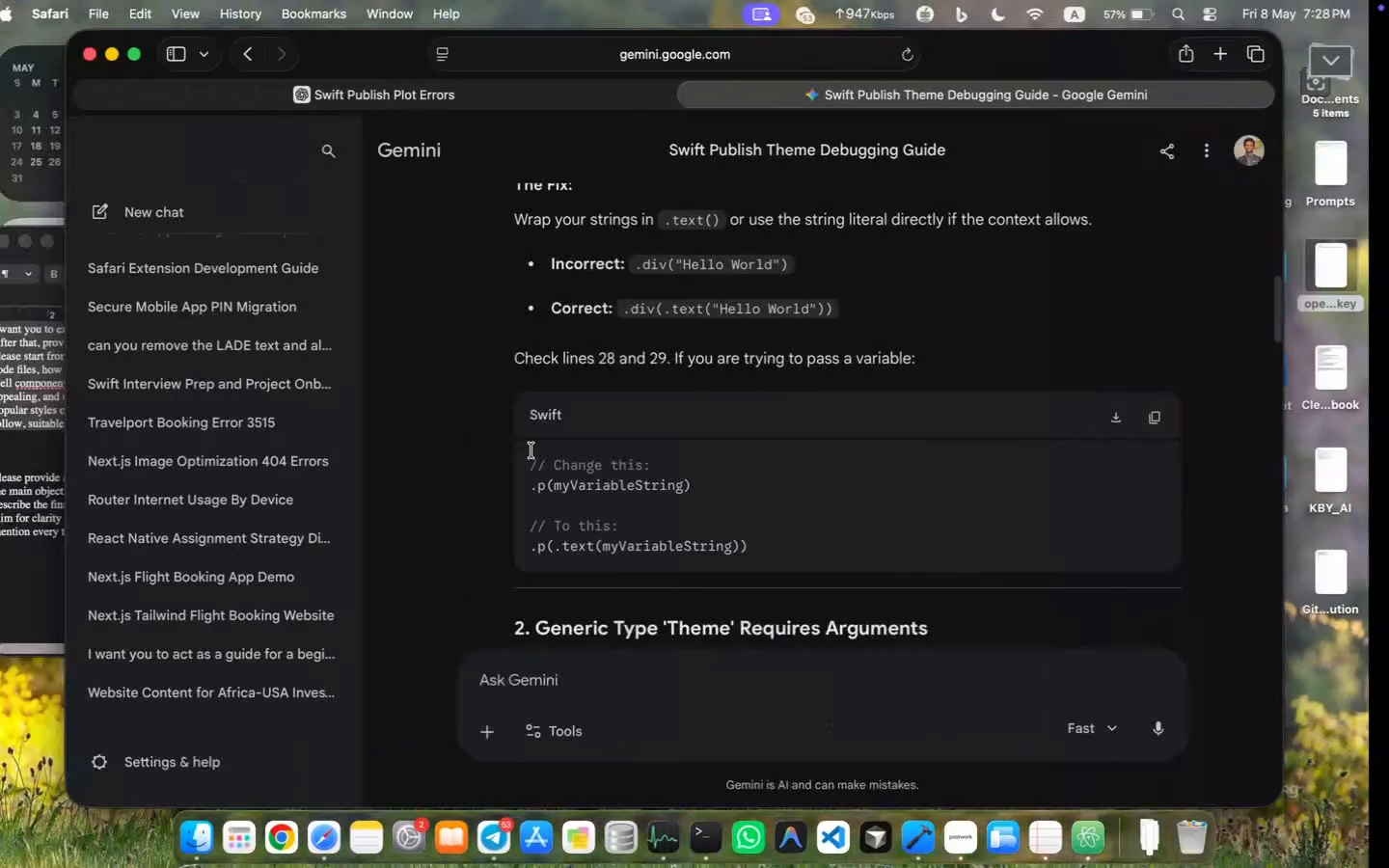 
wait(15.13)
 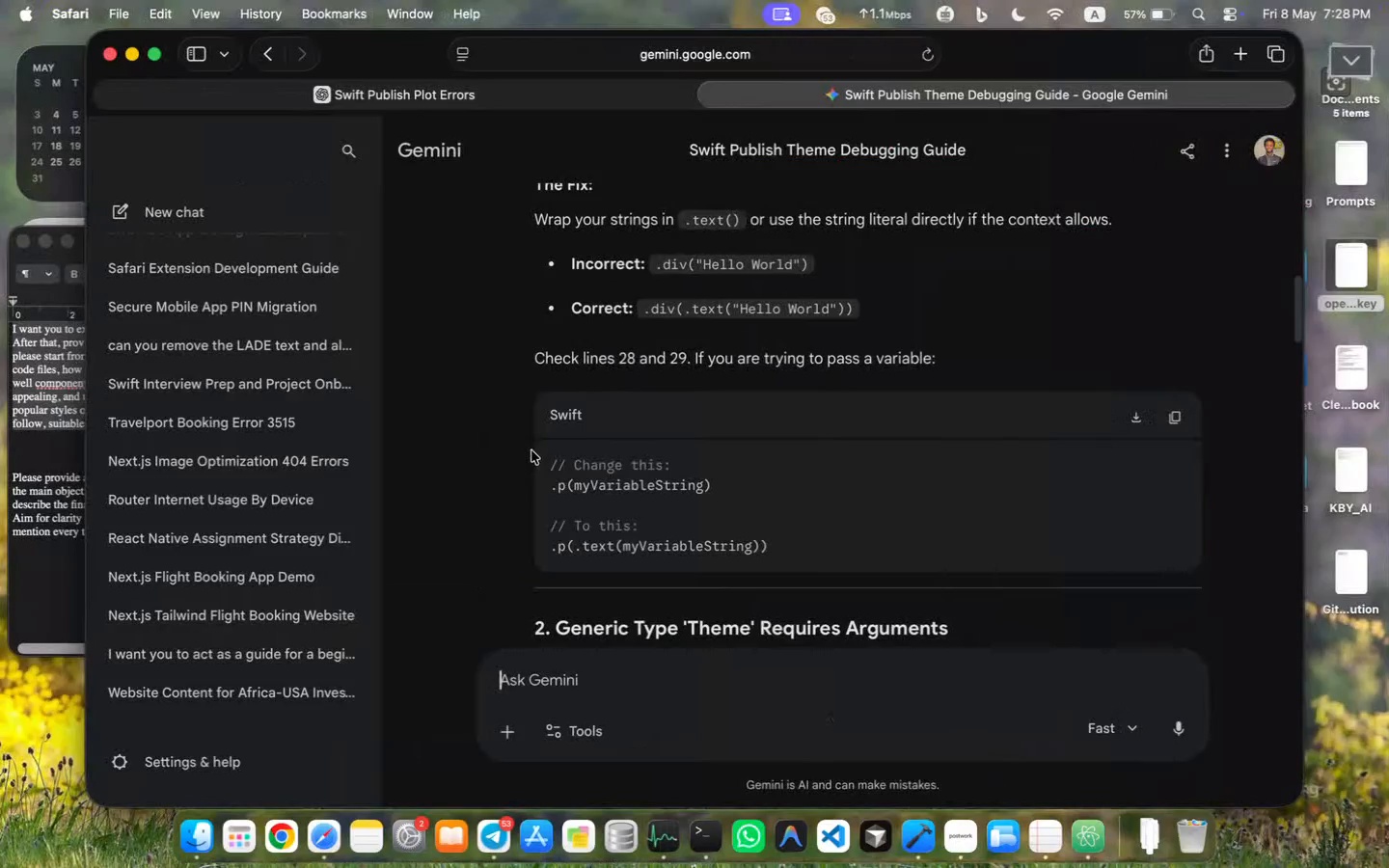 
left_click([581, 559])
 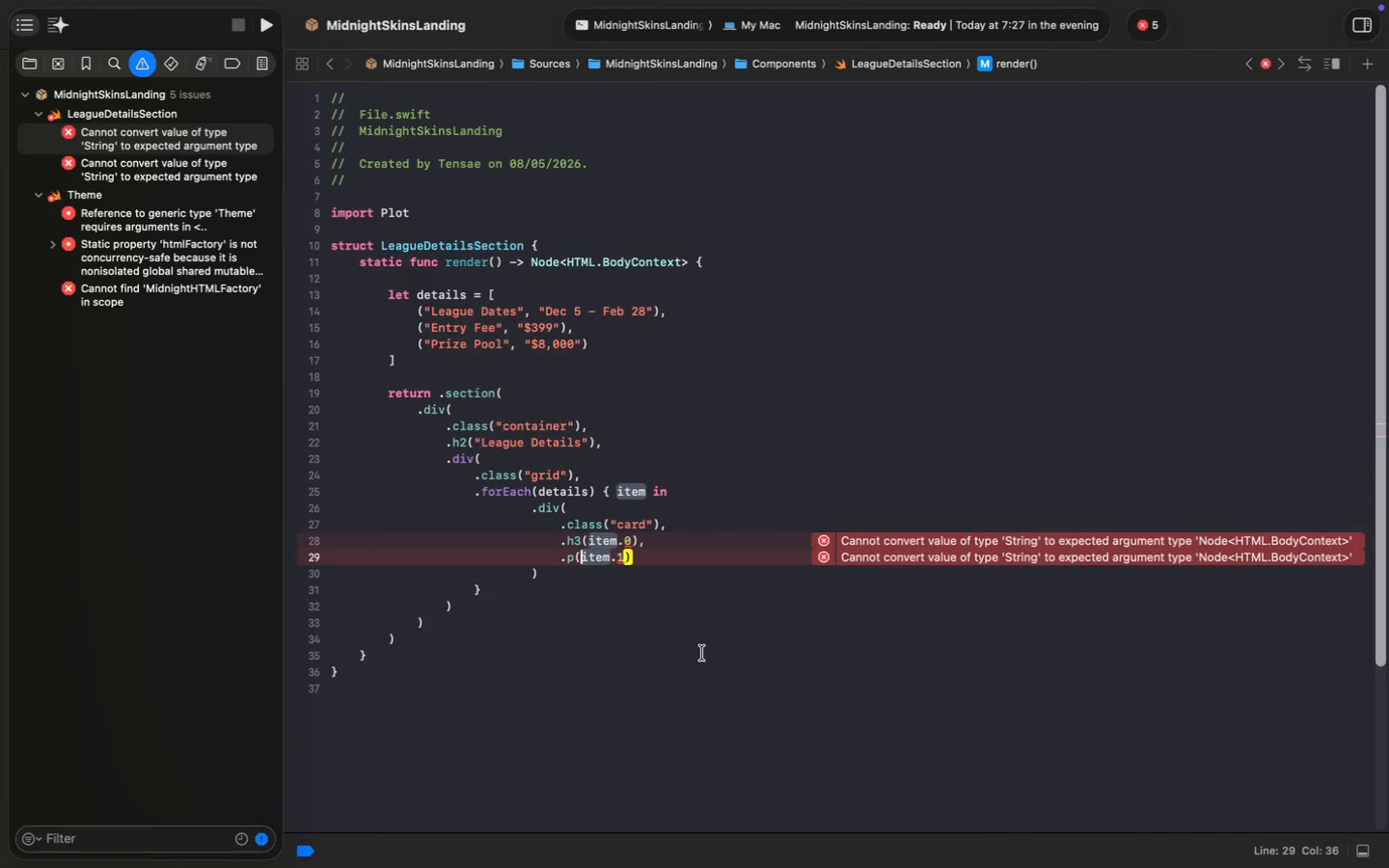 
type(.text()
 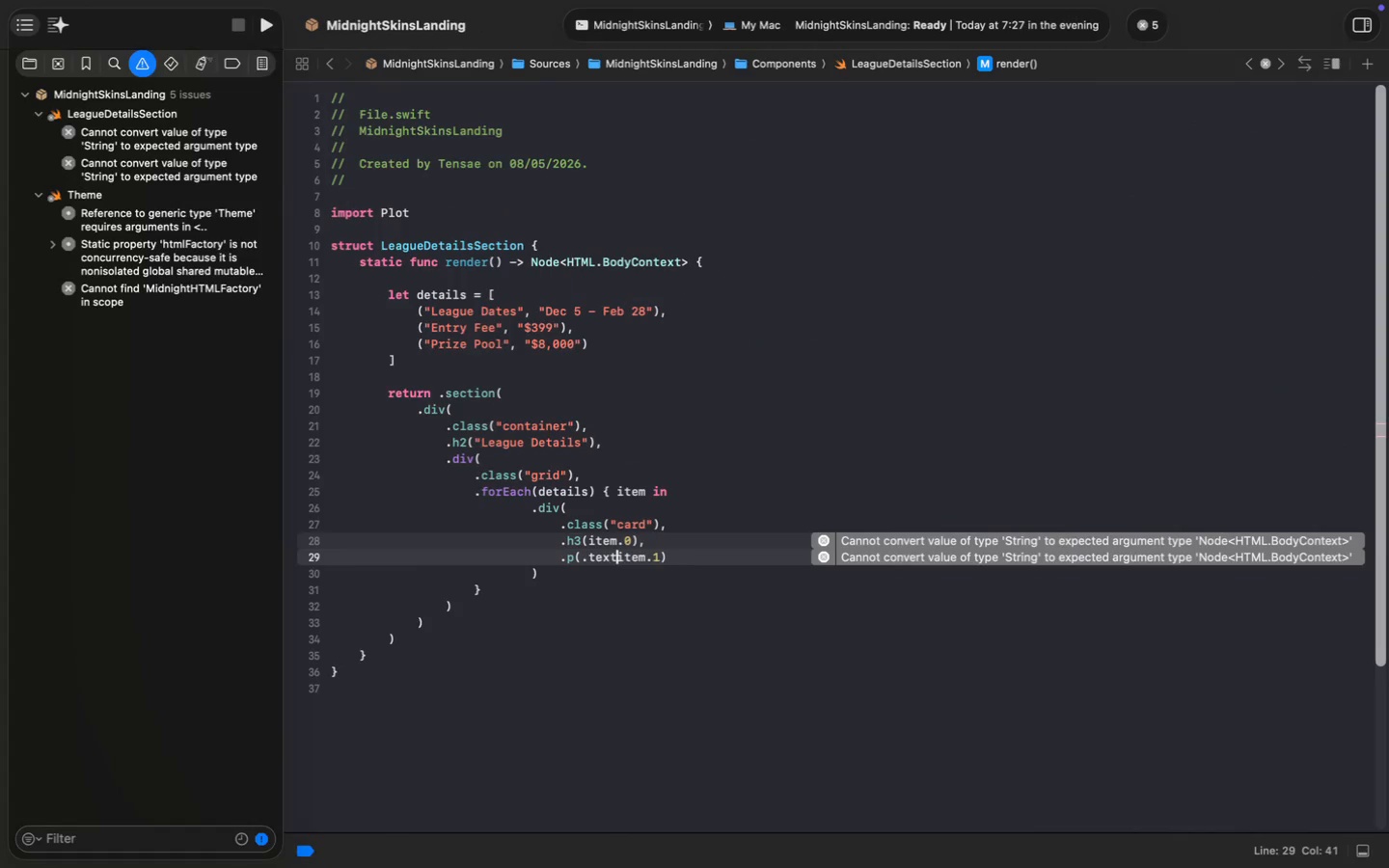 
key(ArrowRight)
 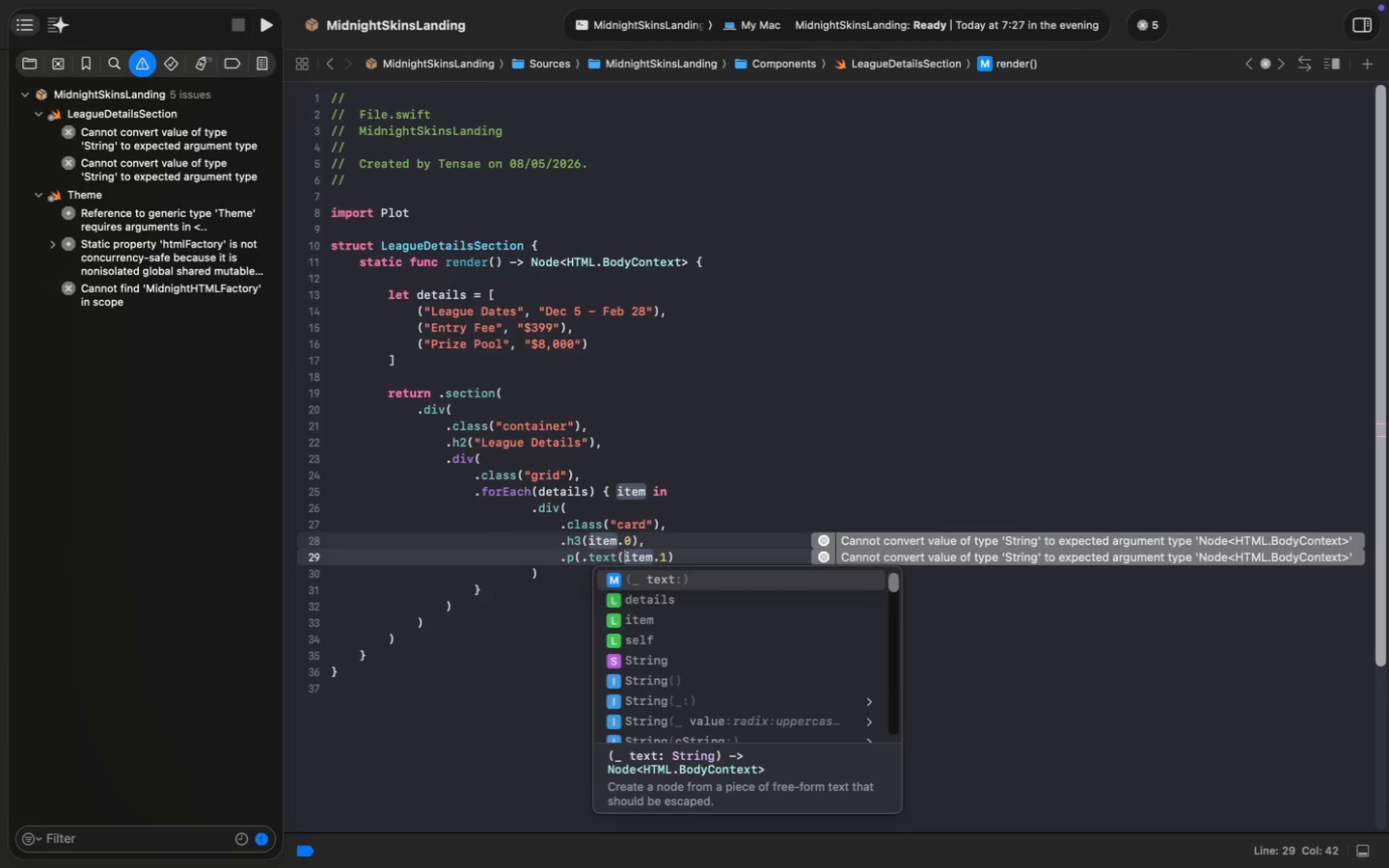 
key(ArrowRight)
 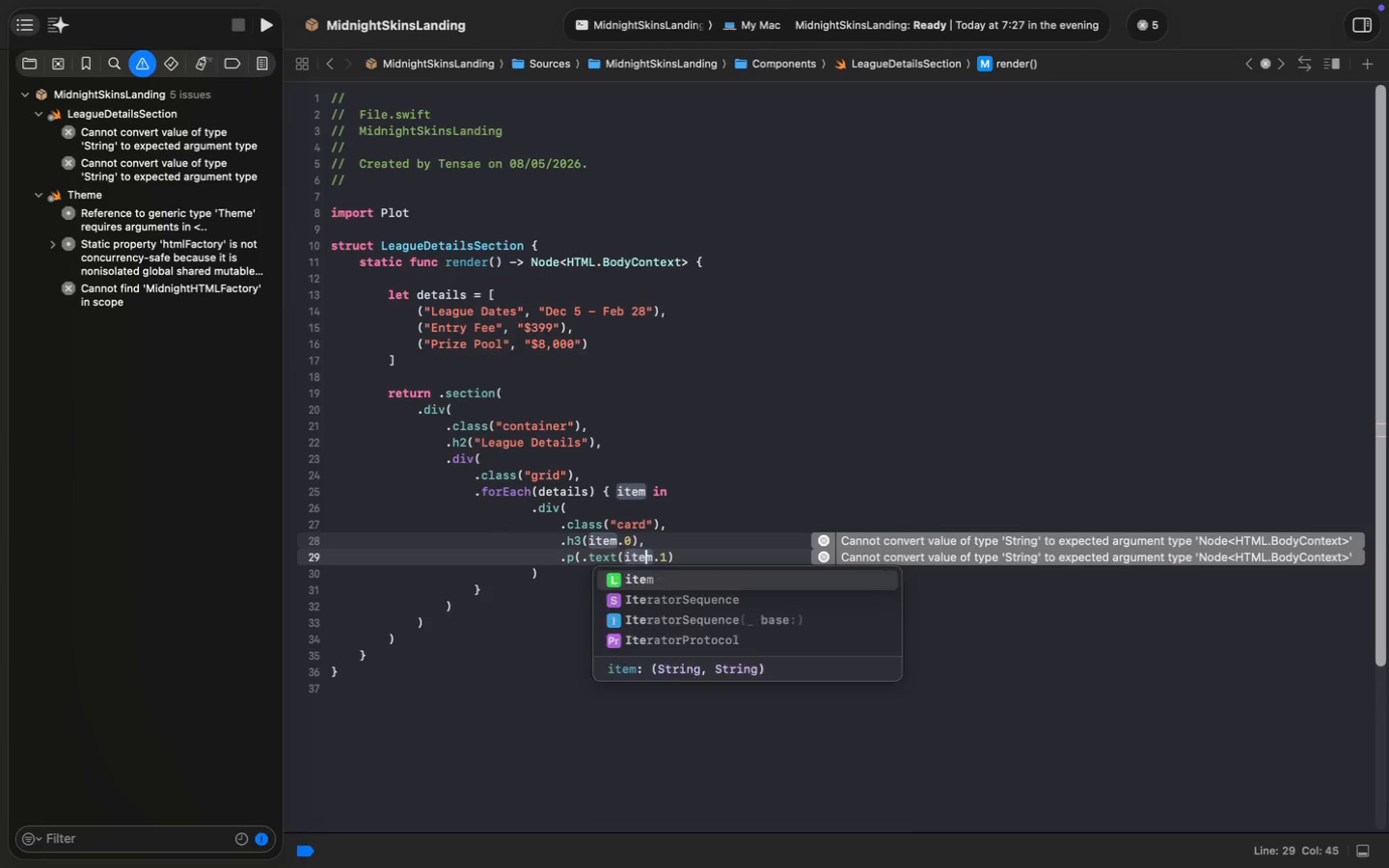 
key(ArrowRight)
 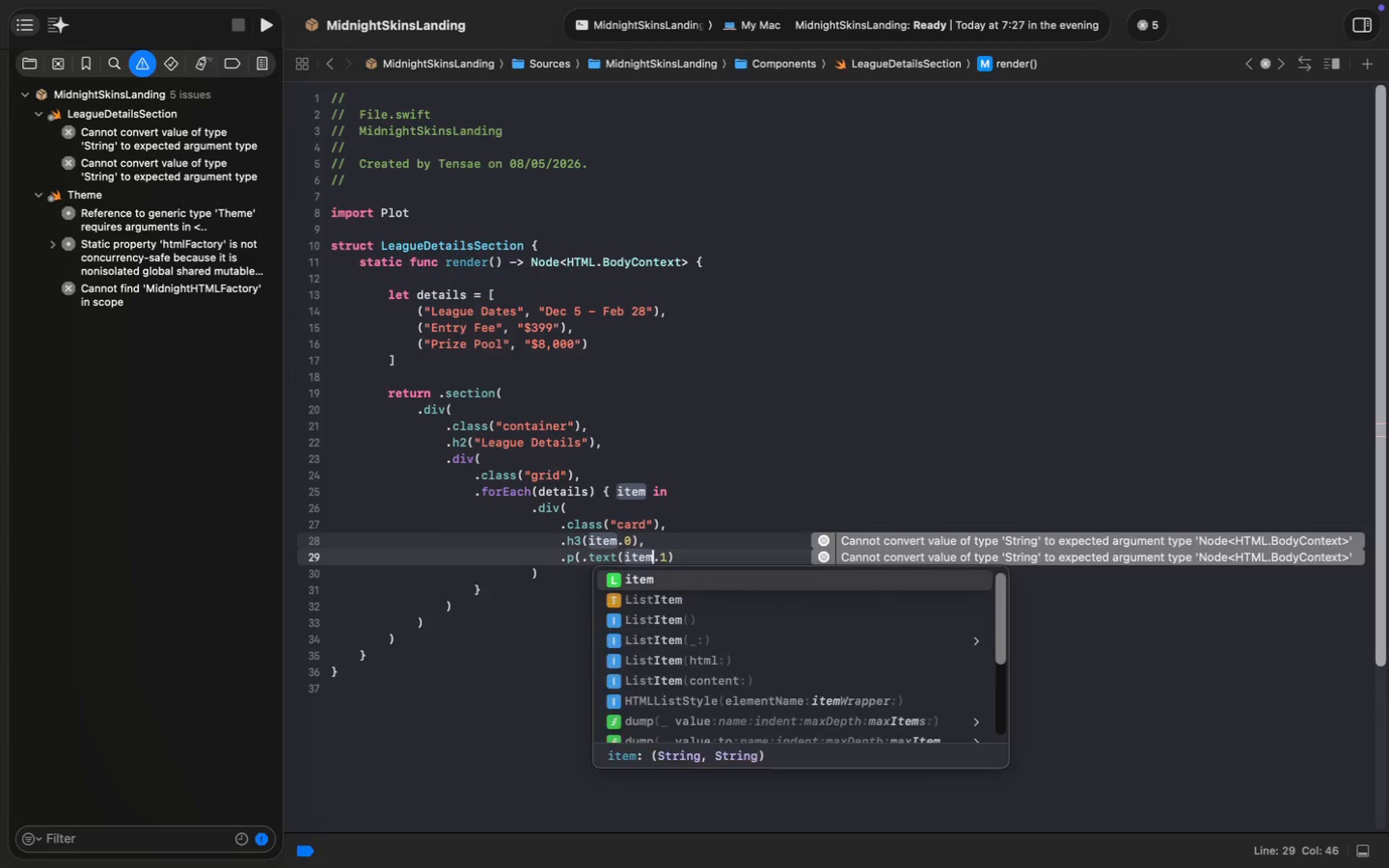 
key(ArrowRight)
 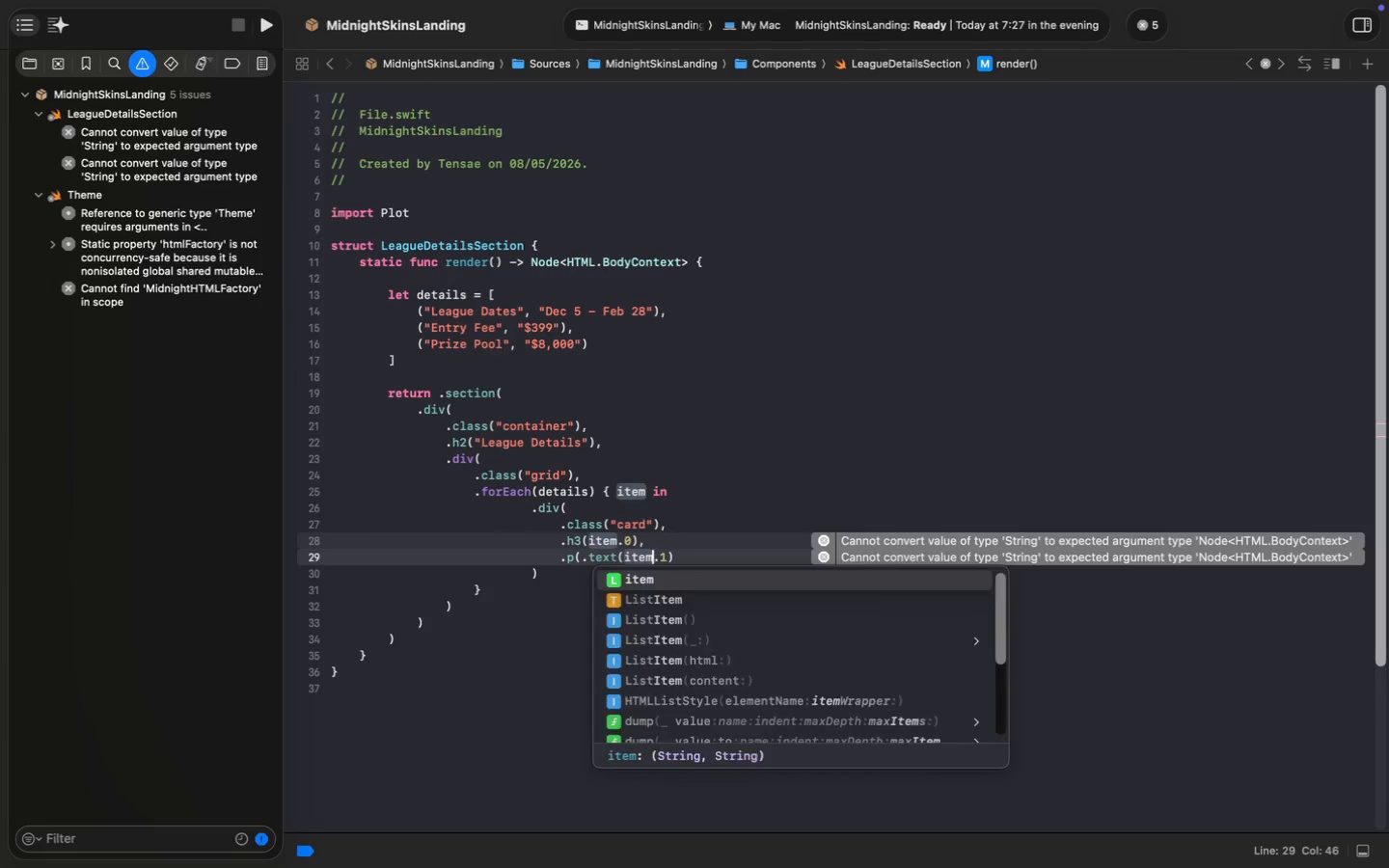 
key(ArrowRight)
 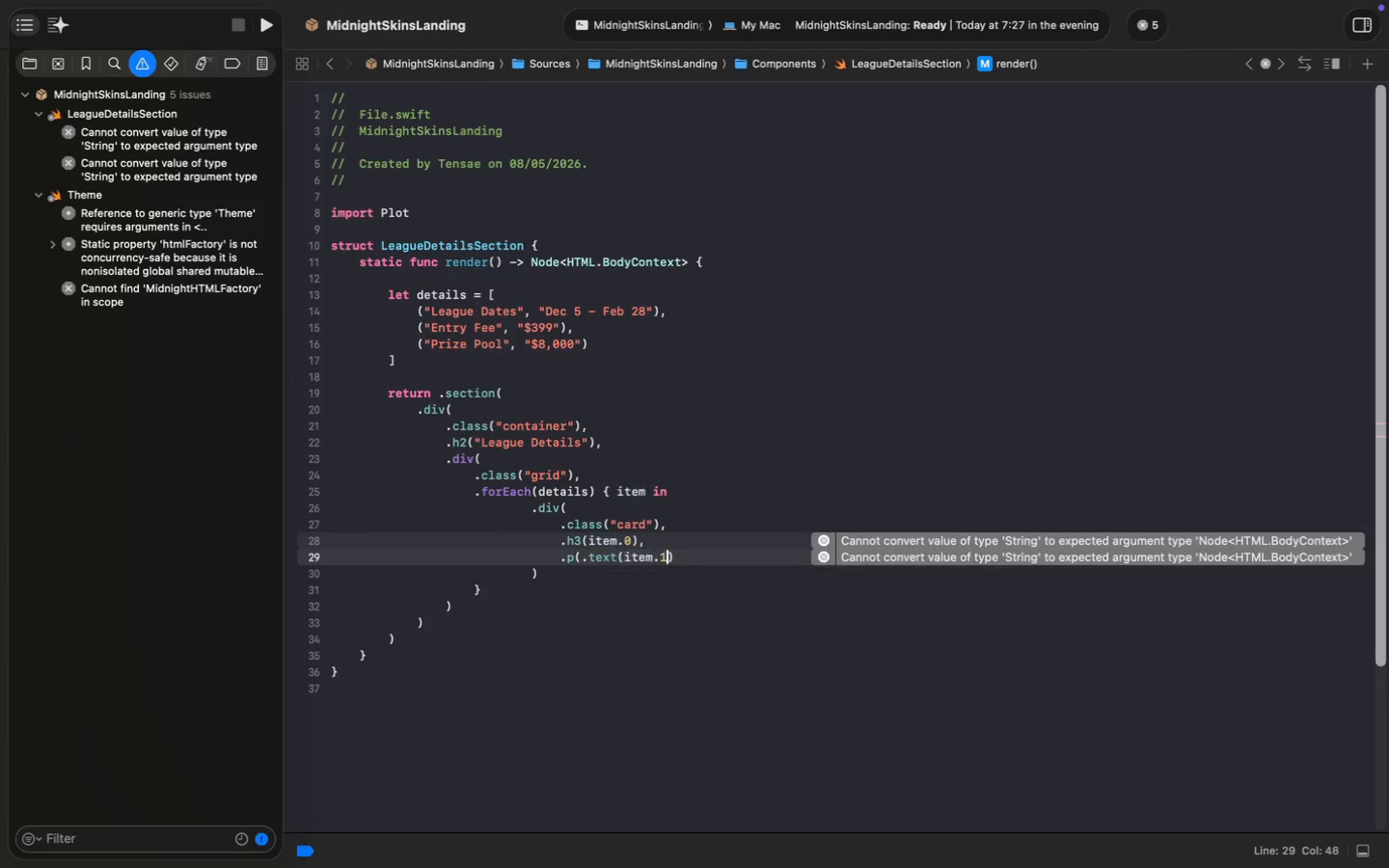 
key(ArrowRight)
 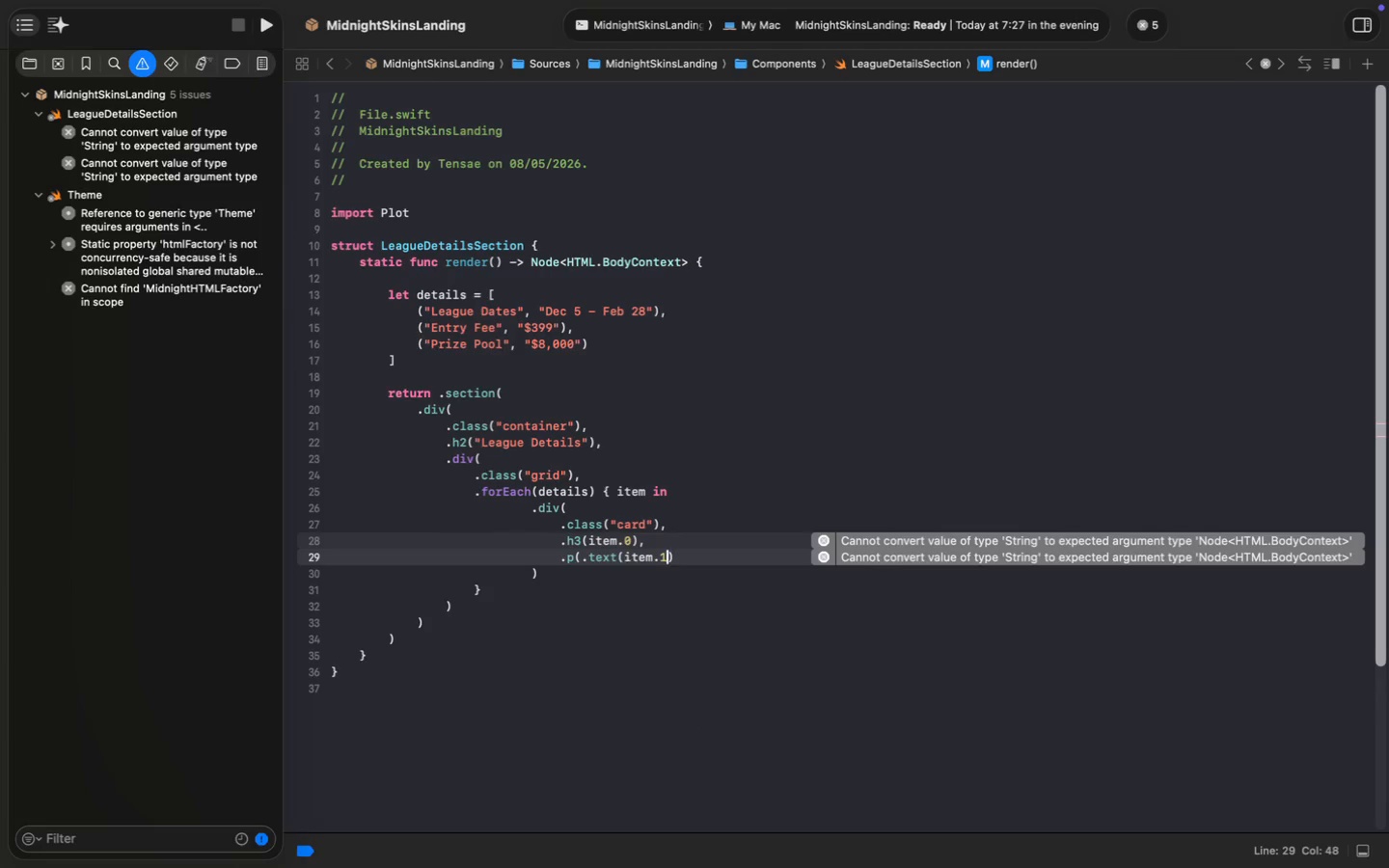 
key(ArrowRight)
 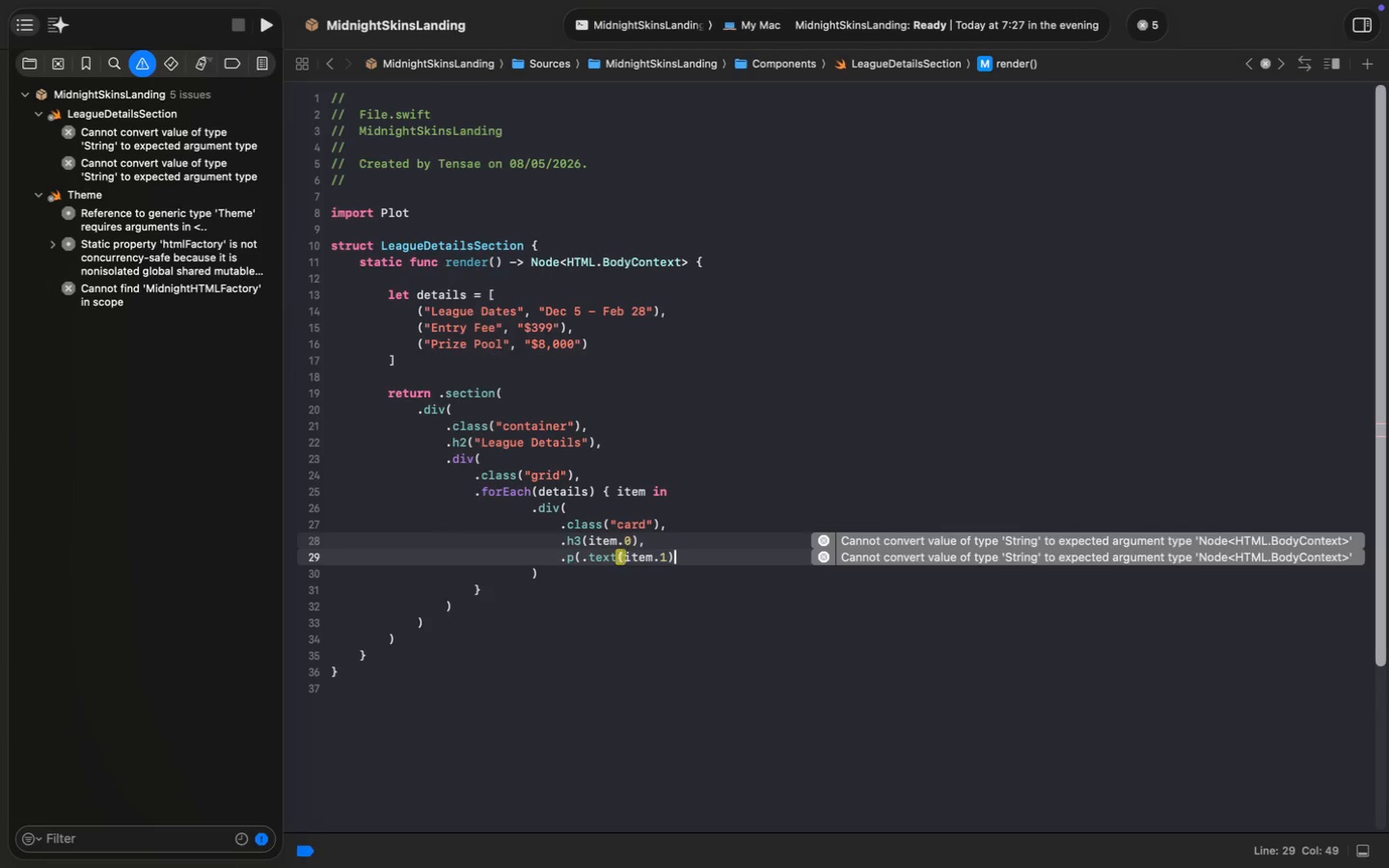 
key(Shift+0)
 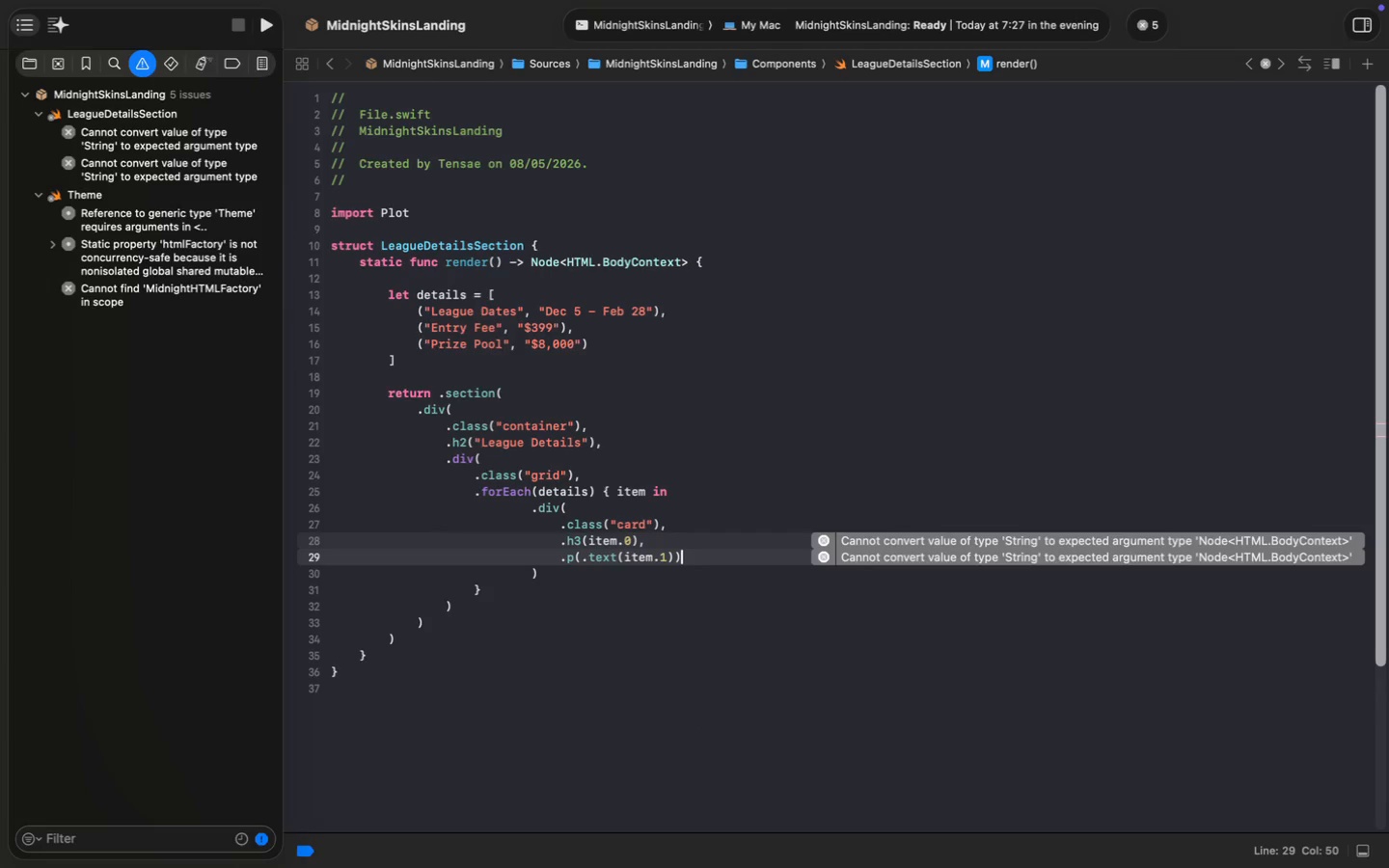 
key(ArrowUp)
 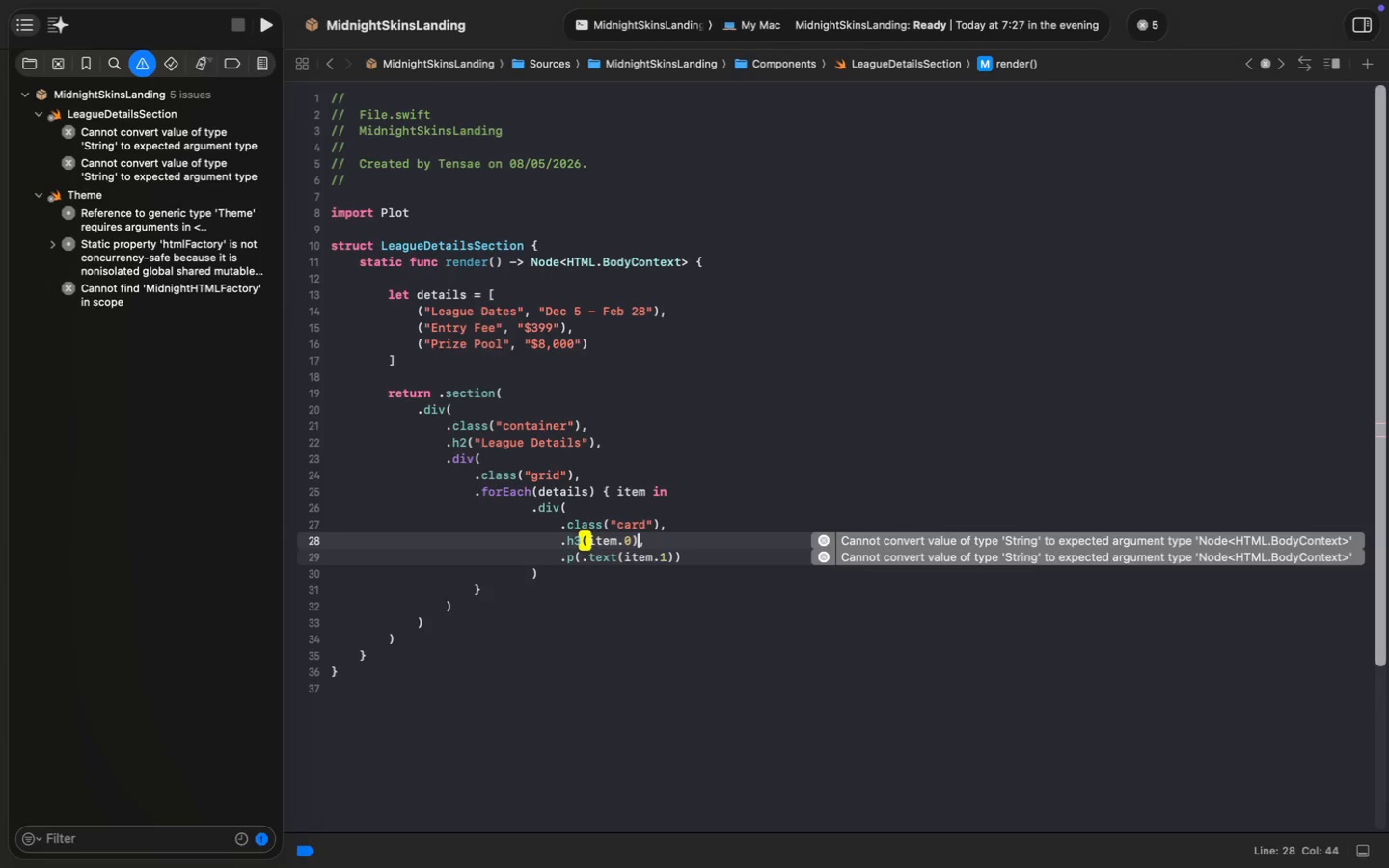 
key(ArrowLeft)
 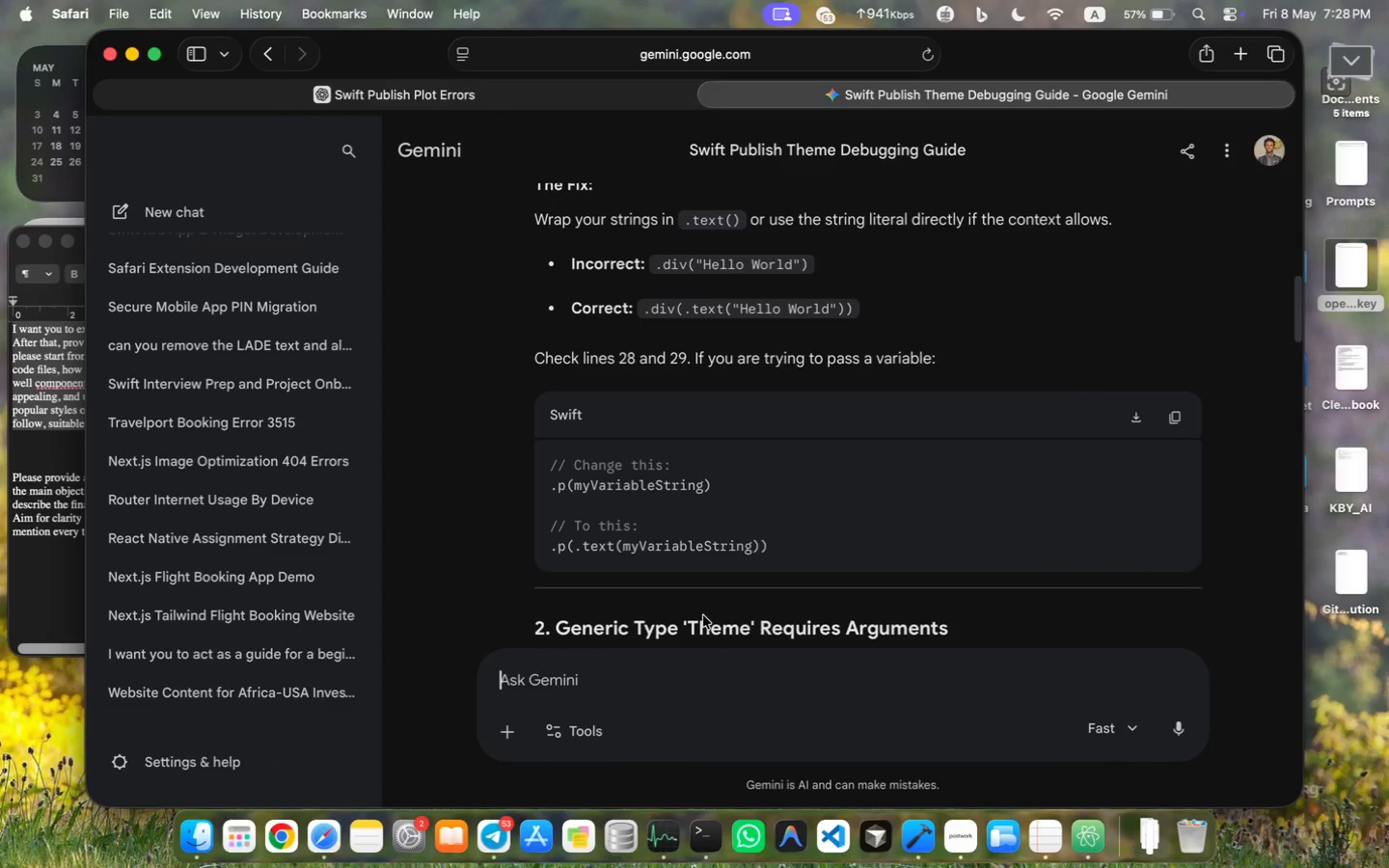 
wait(6.36)
 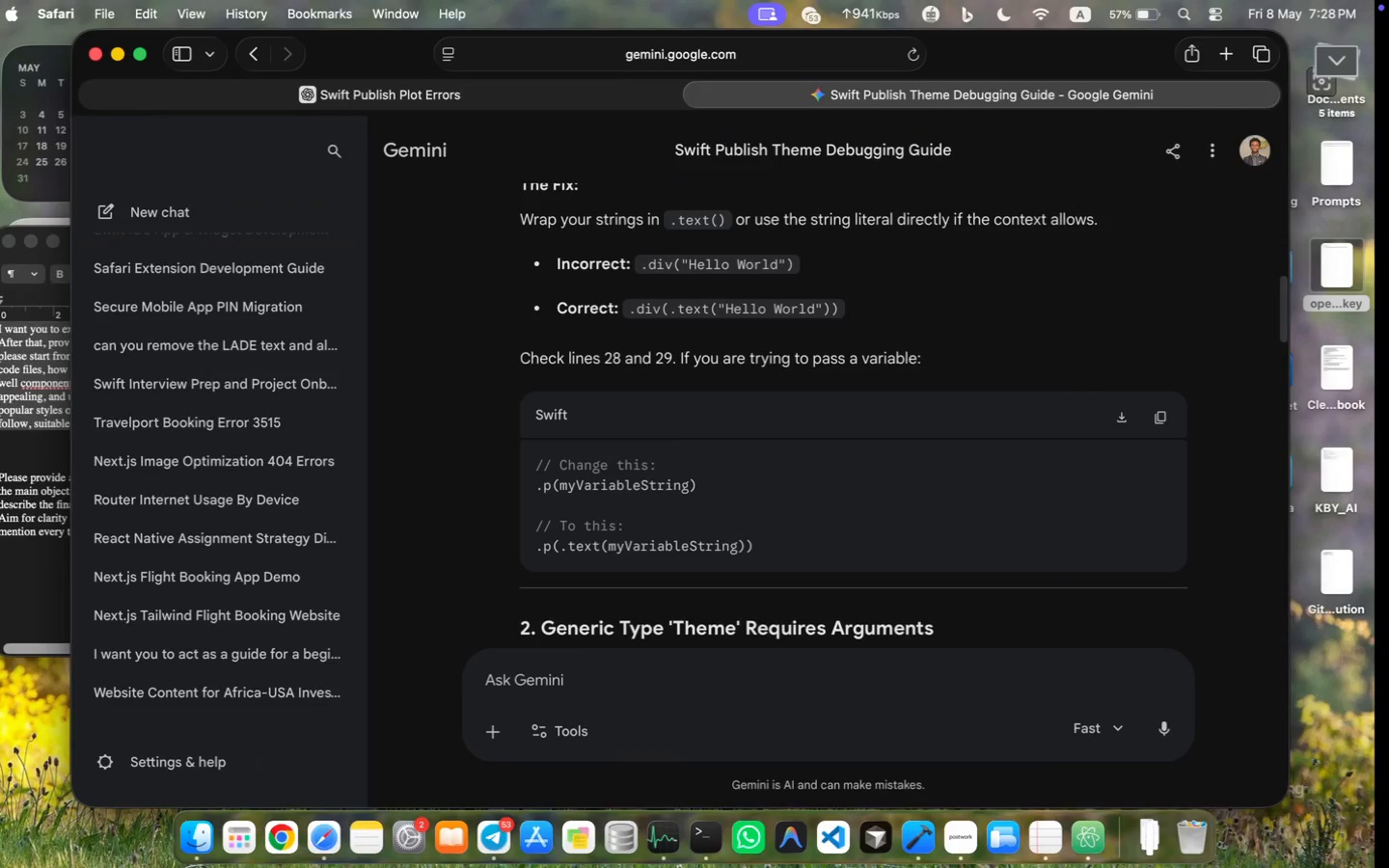 
left_click([589, 536])
 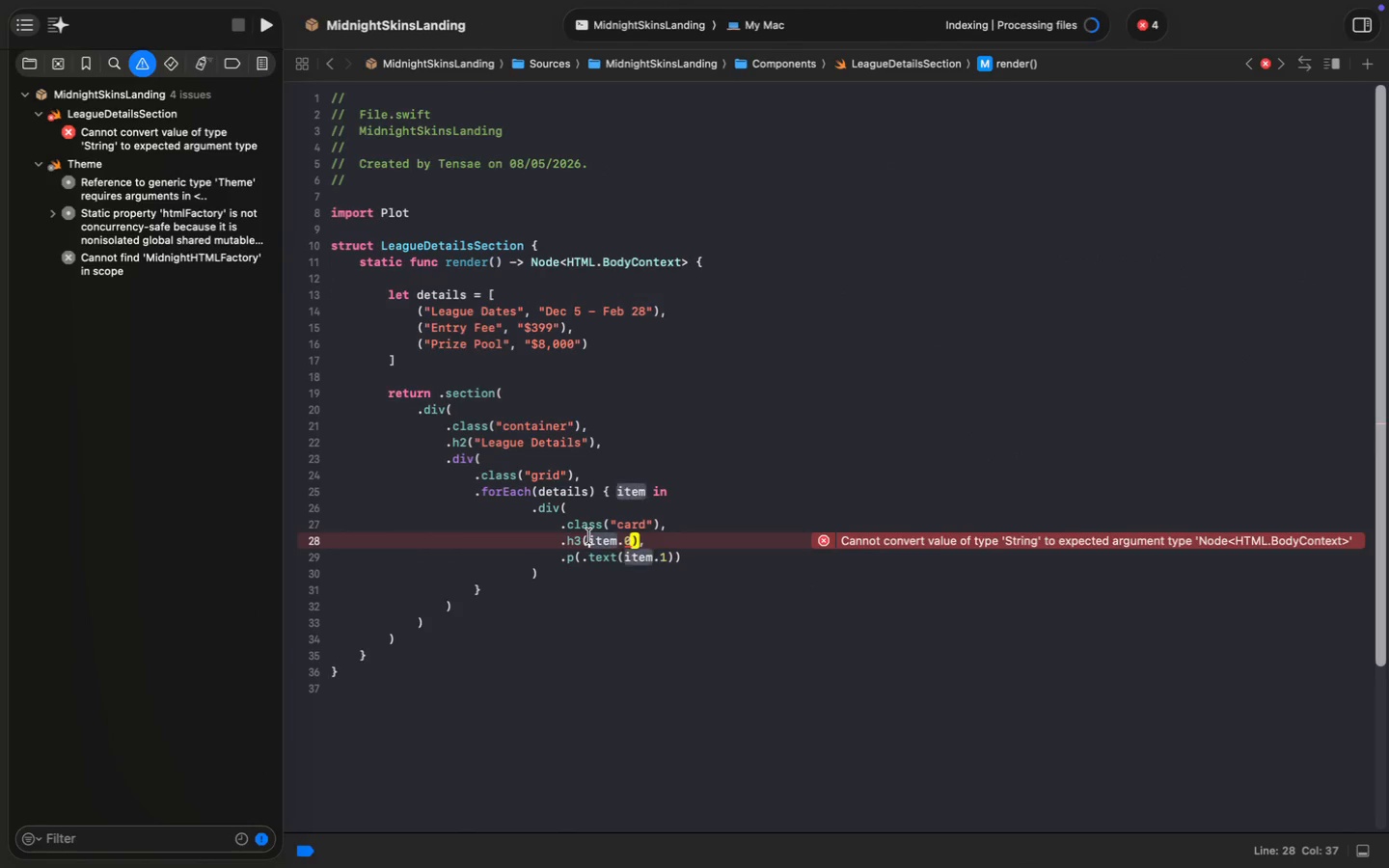 
type(.text()
 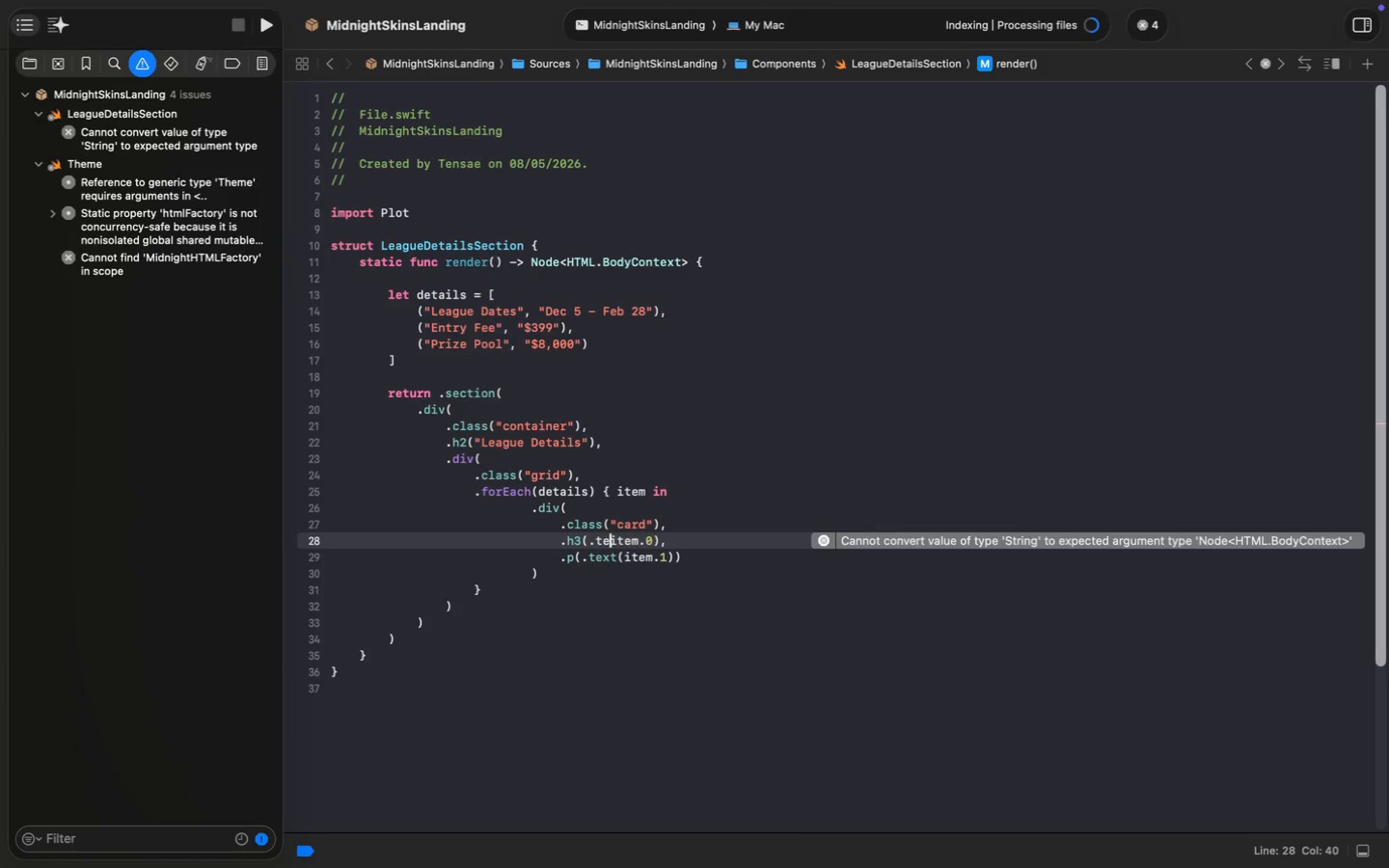 
key(Meta+ArrowRight)
 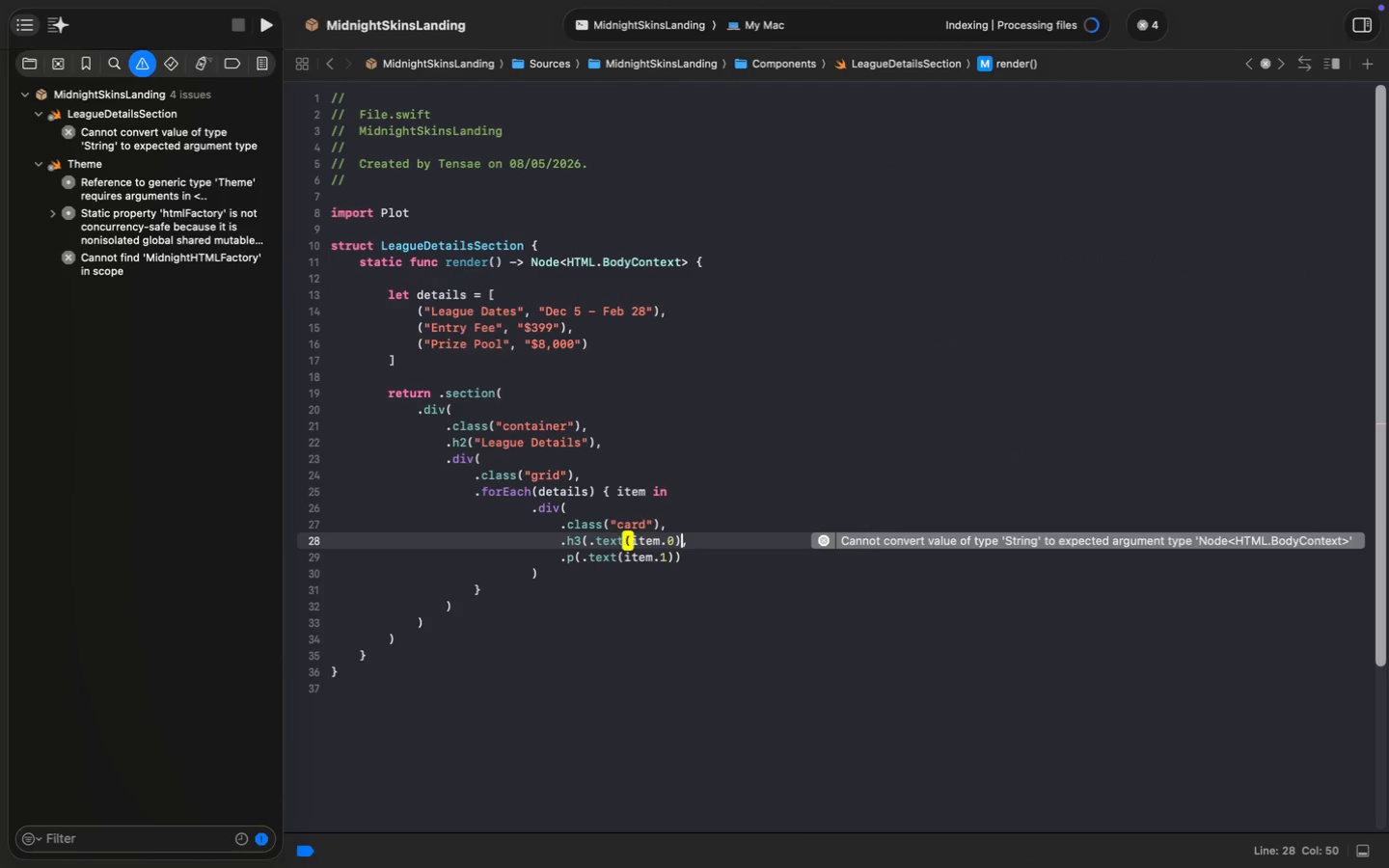 
key(ArrowLeft)
 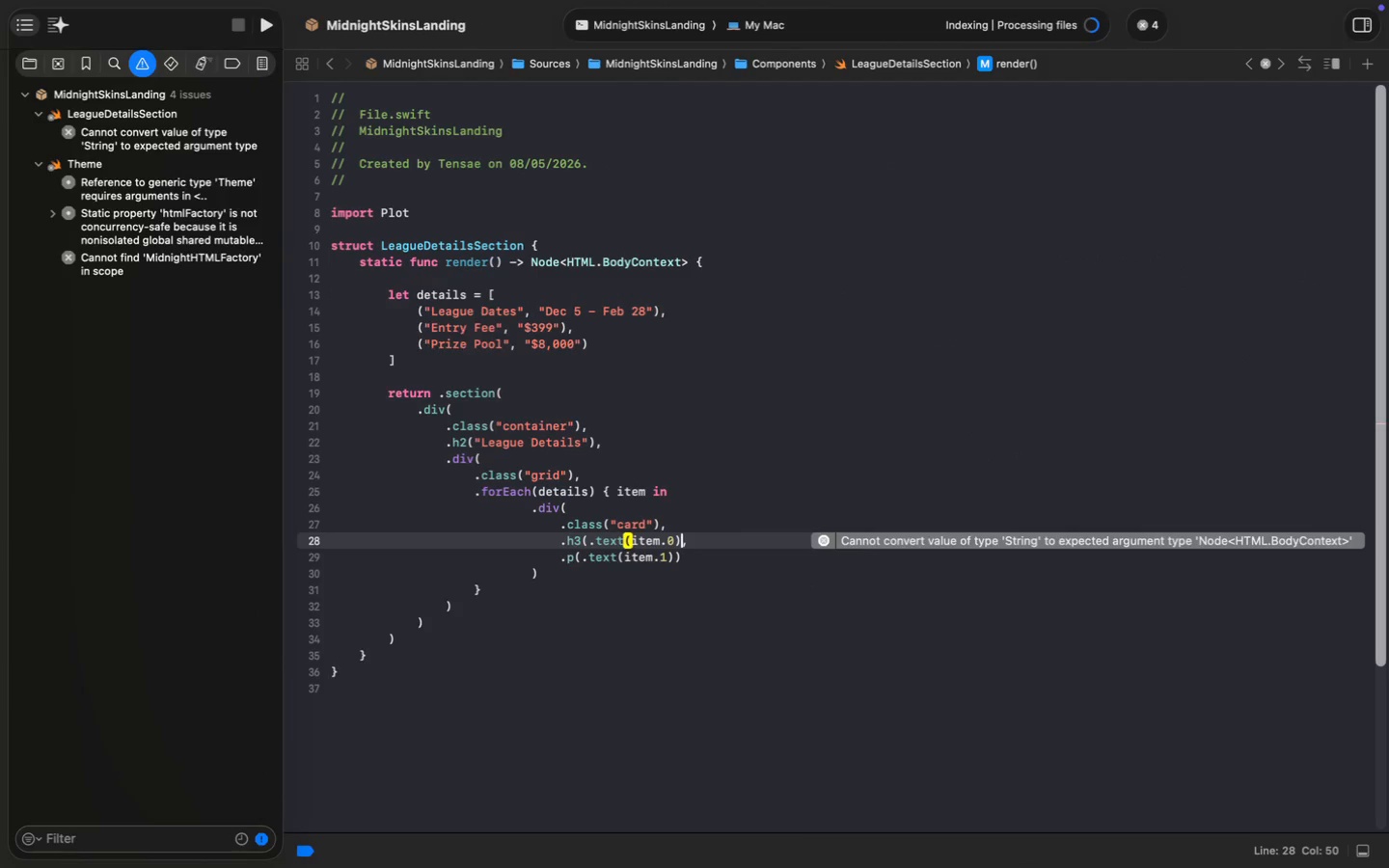 
key(Shift+0)
 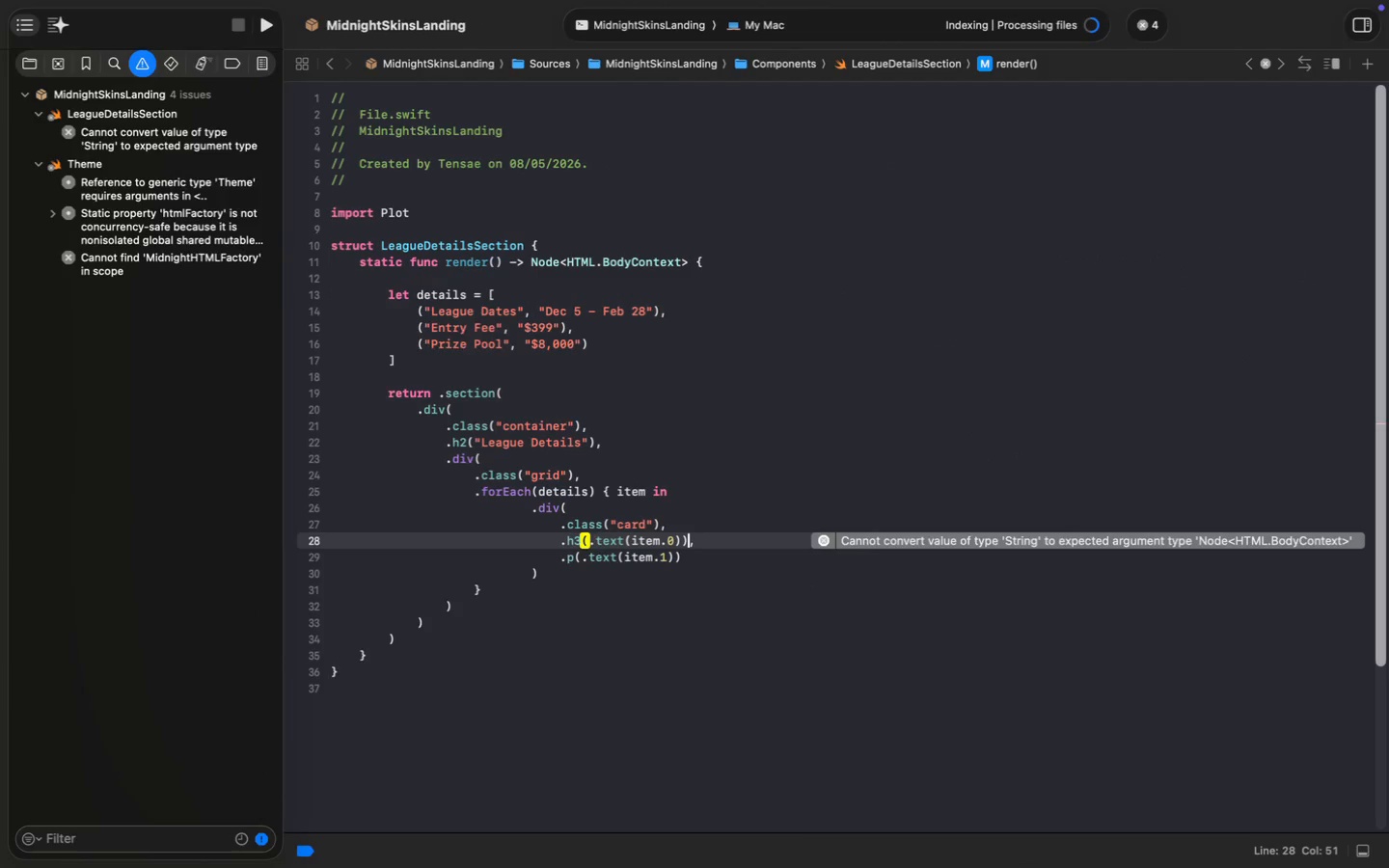 
key(Meta+S)
 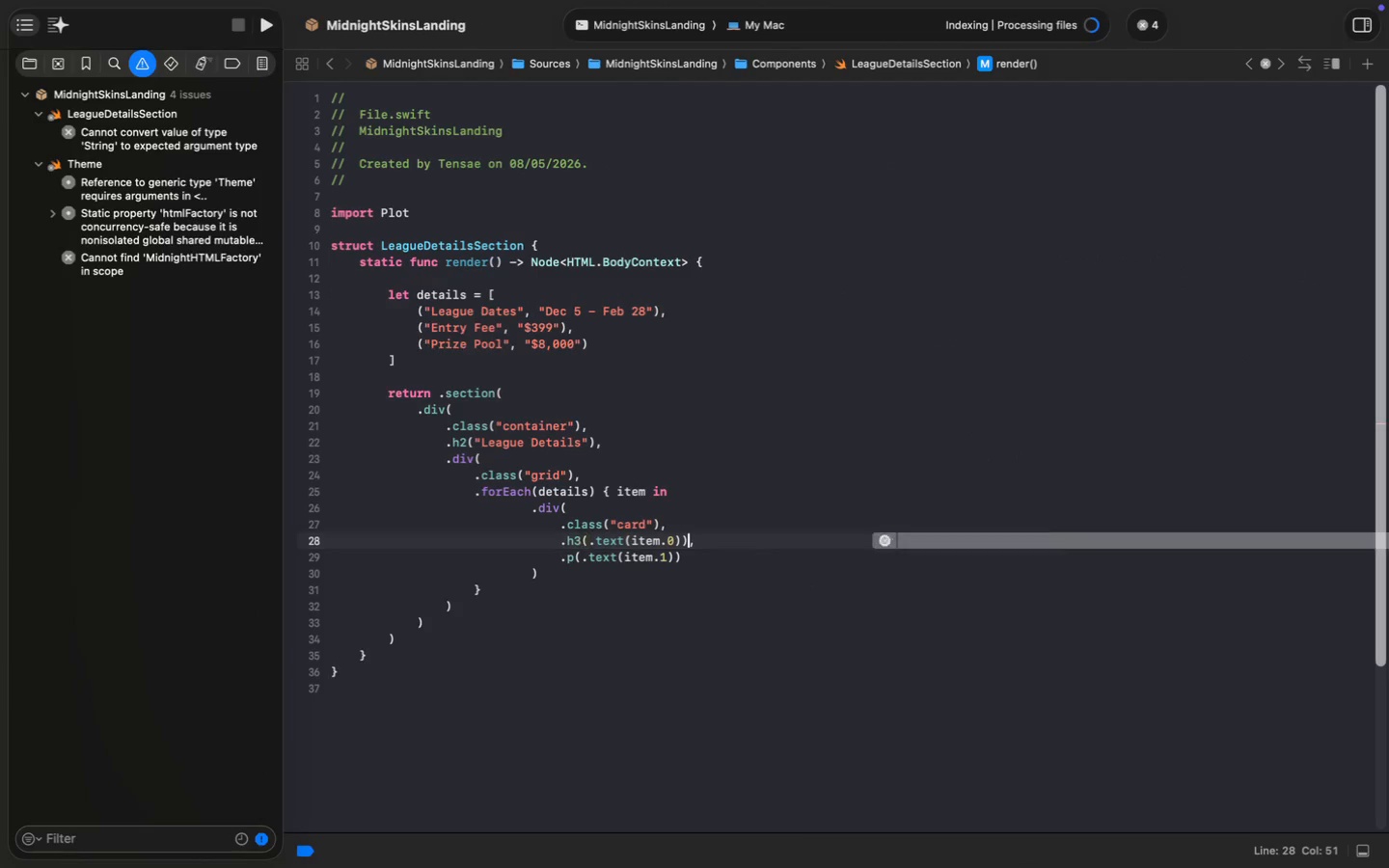 
key(Meta+S)
 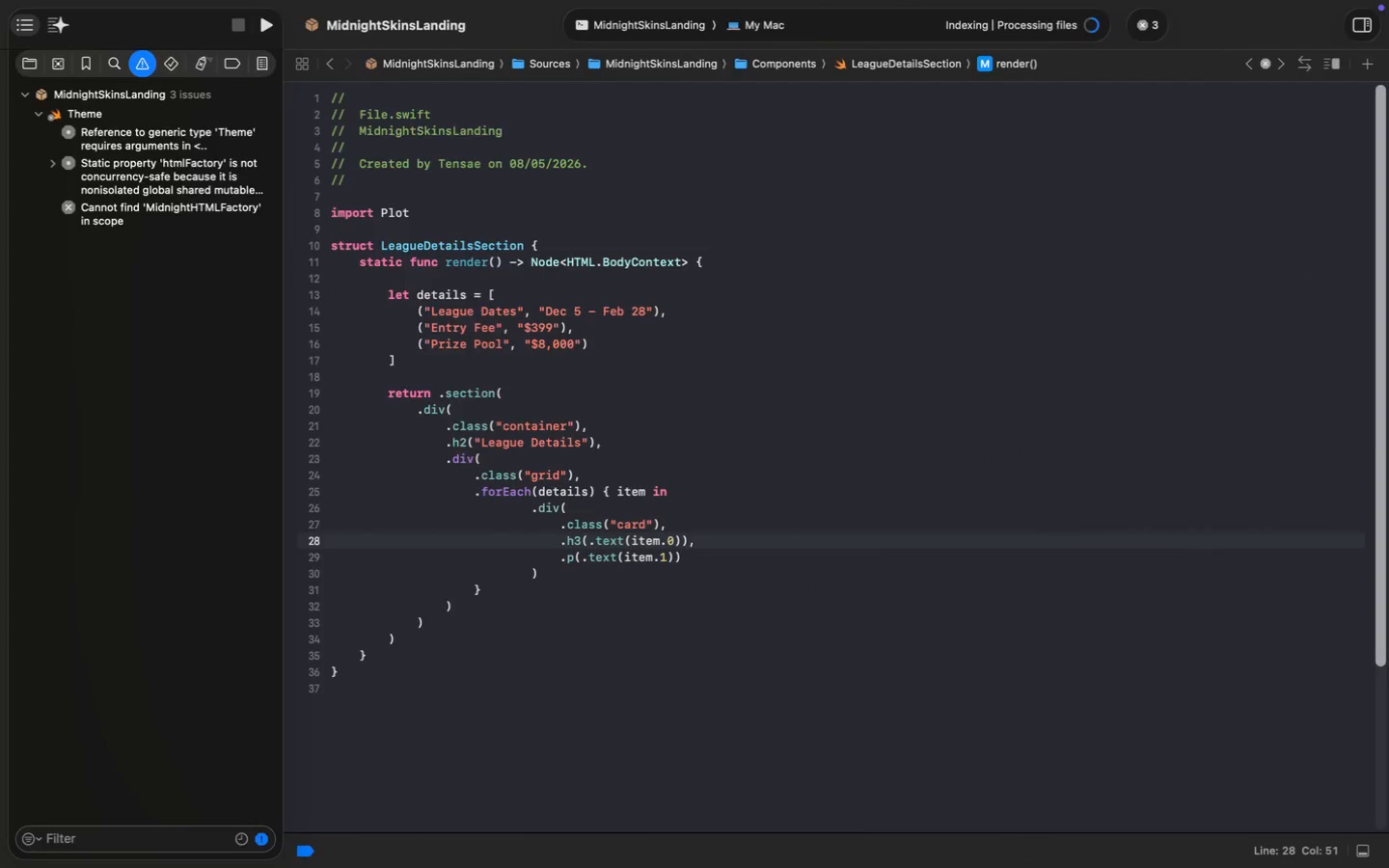 
scroll: coordinate [589, 536], scroll_direction: down, amount: 40.0
 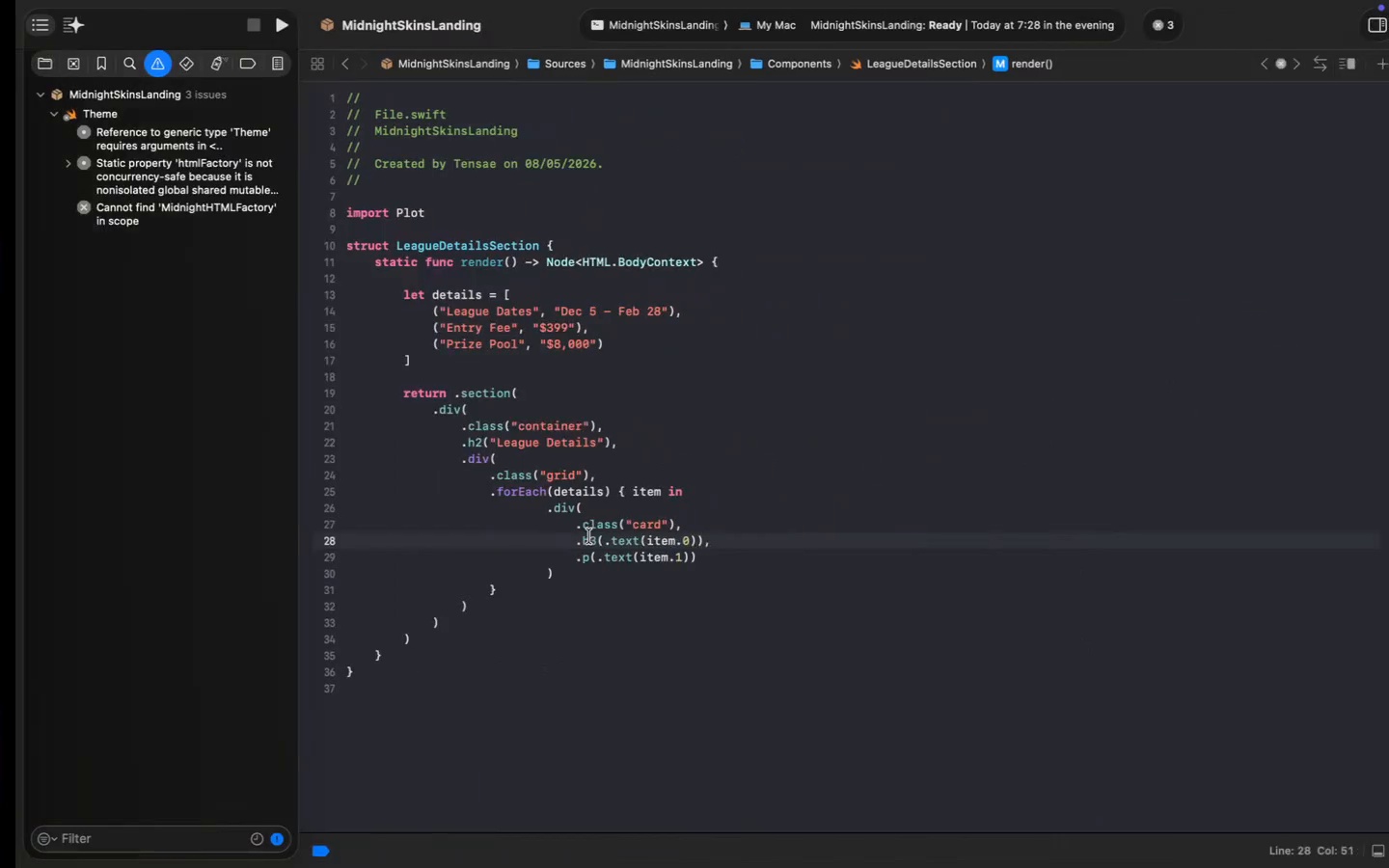 
double_click([155, 131])
 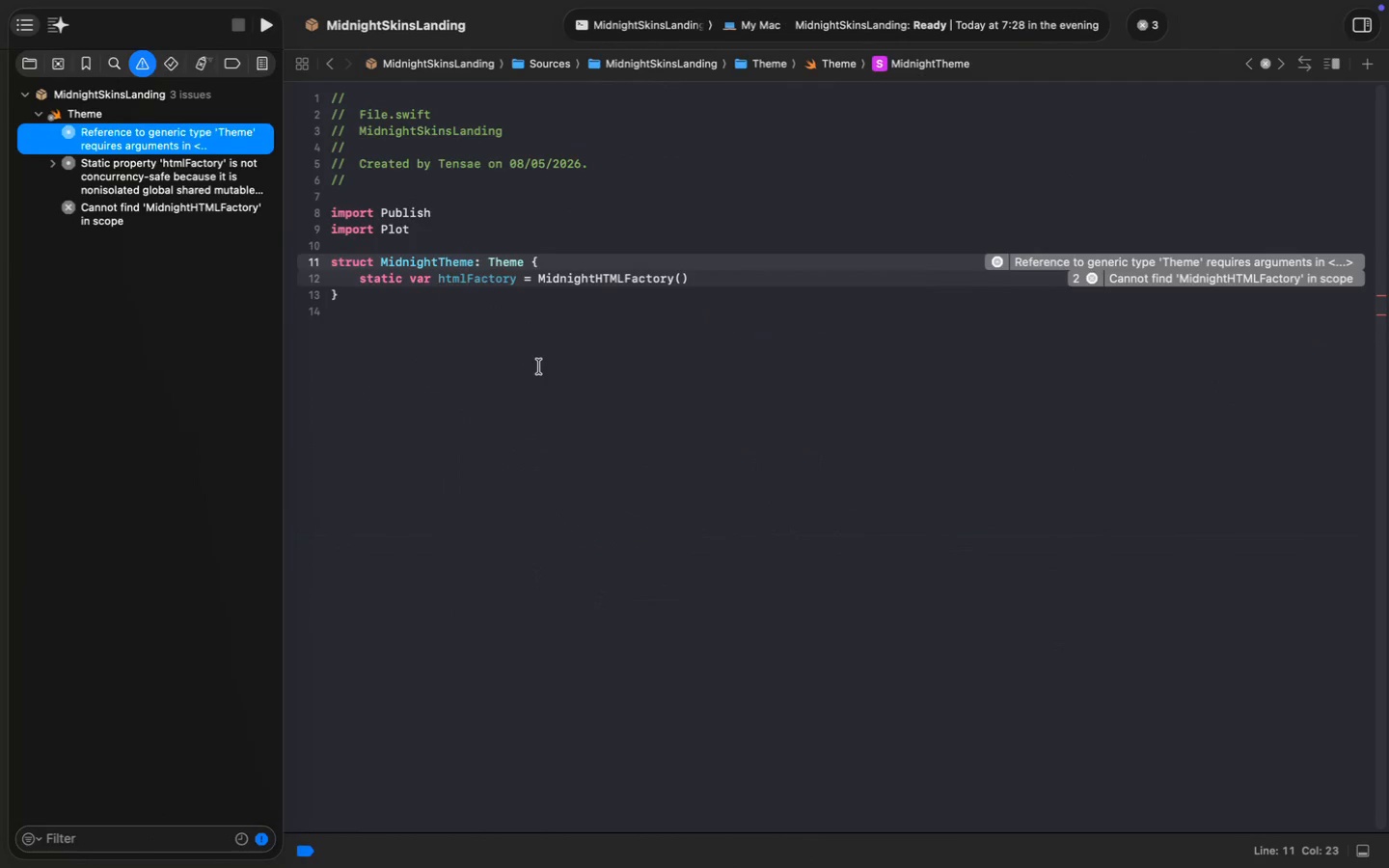 
left_click([539, 366])
 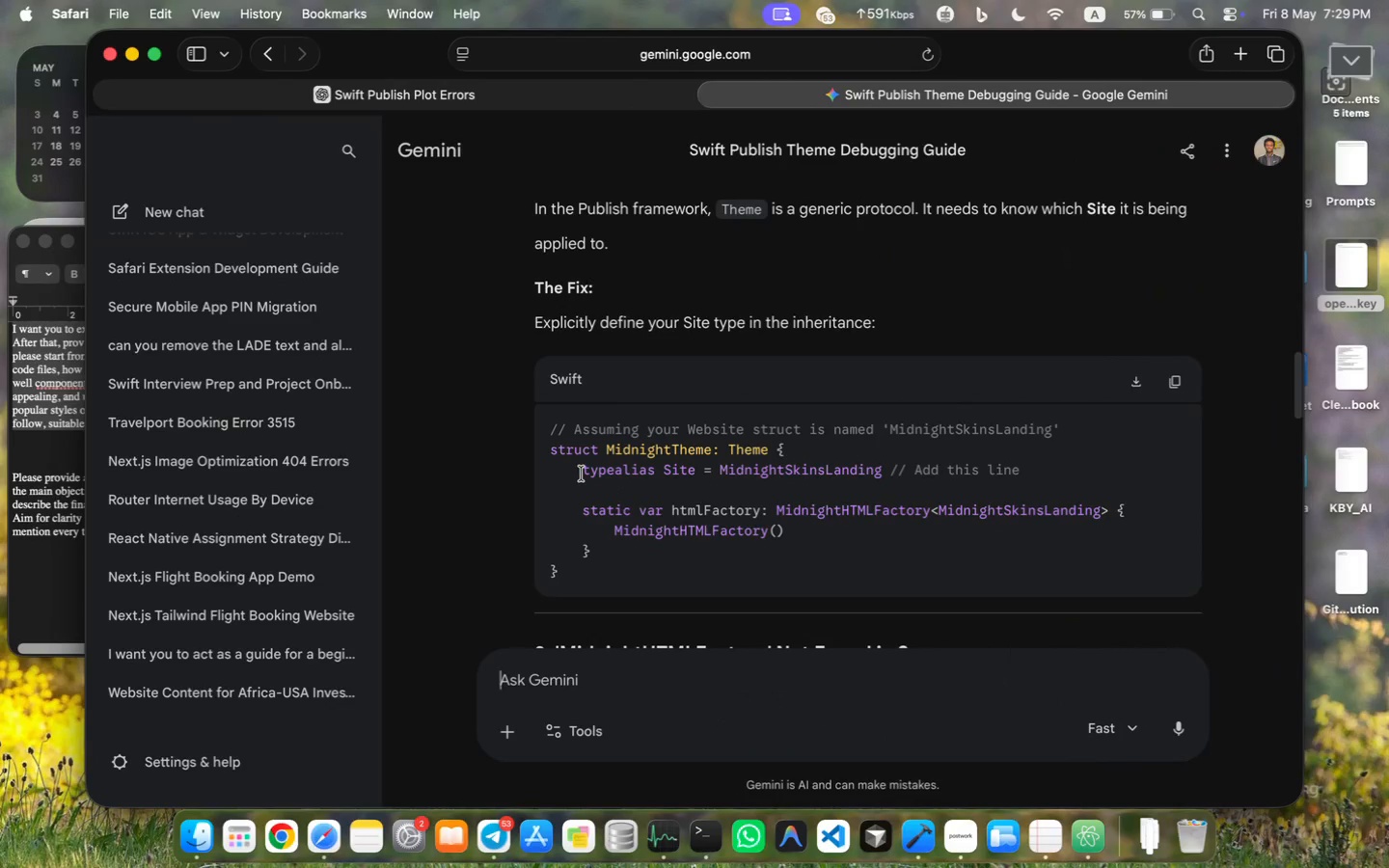 
wait(13.03)
 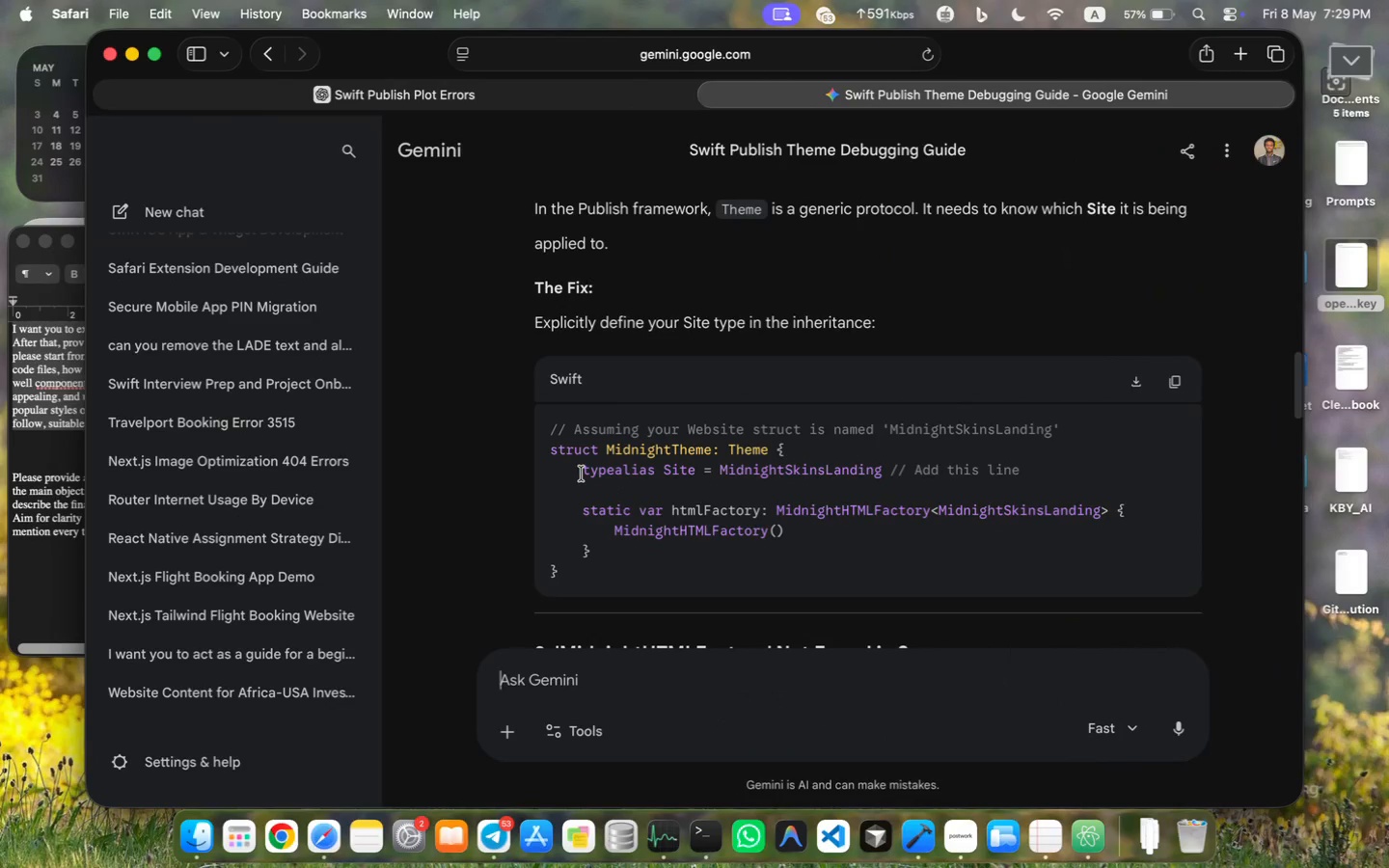 
left_click([580, 257])
 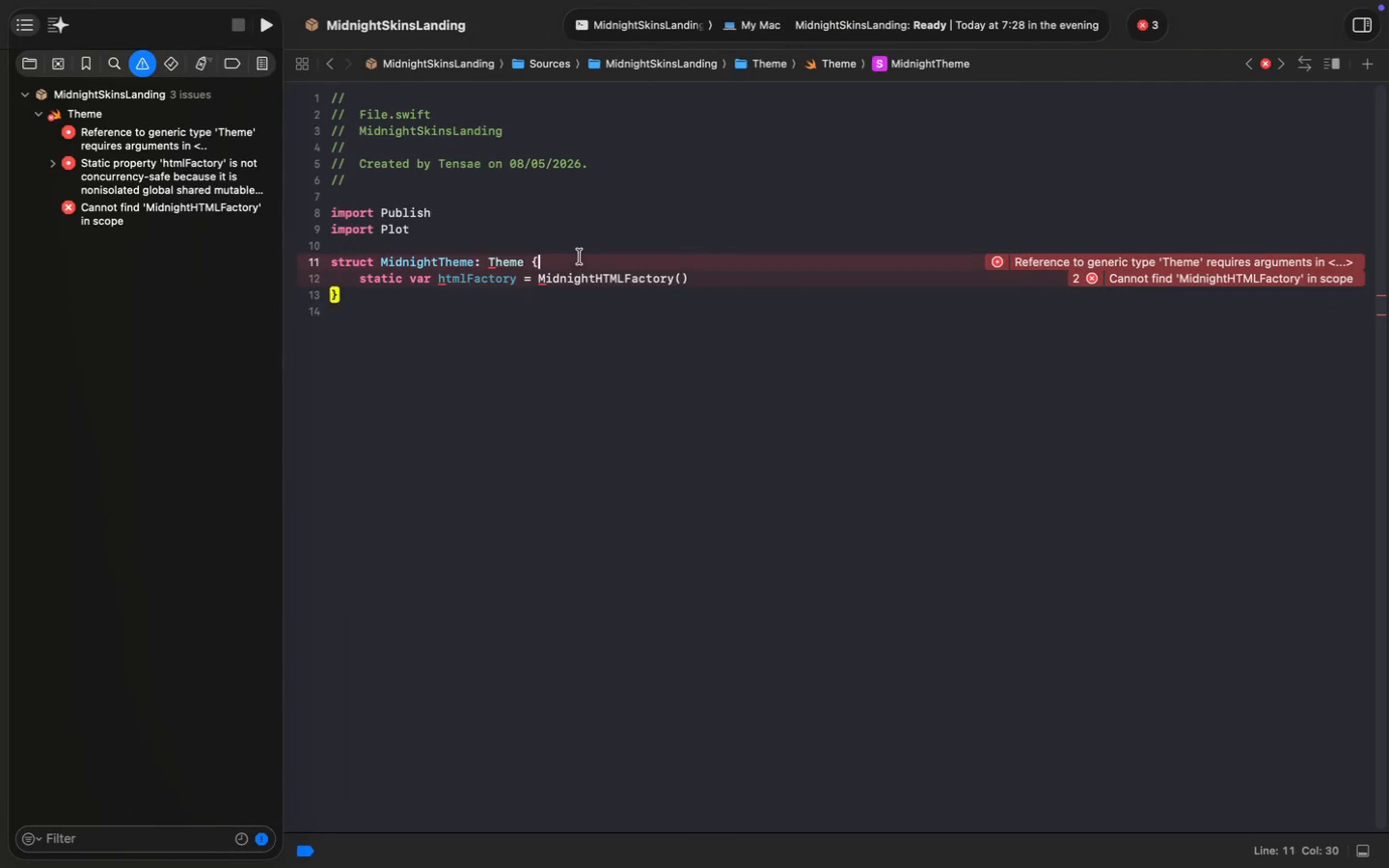 
key(Enter)
 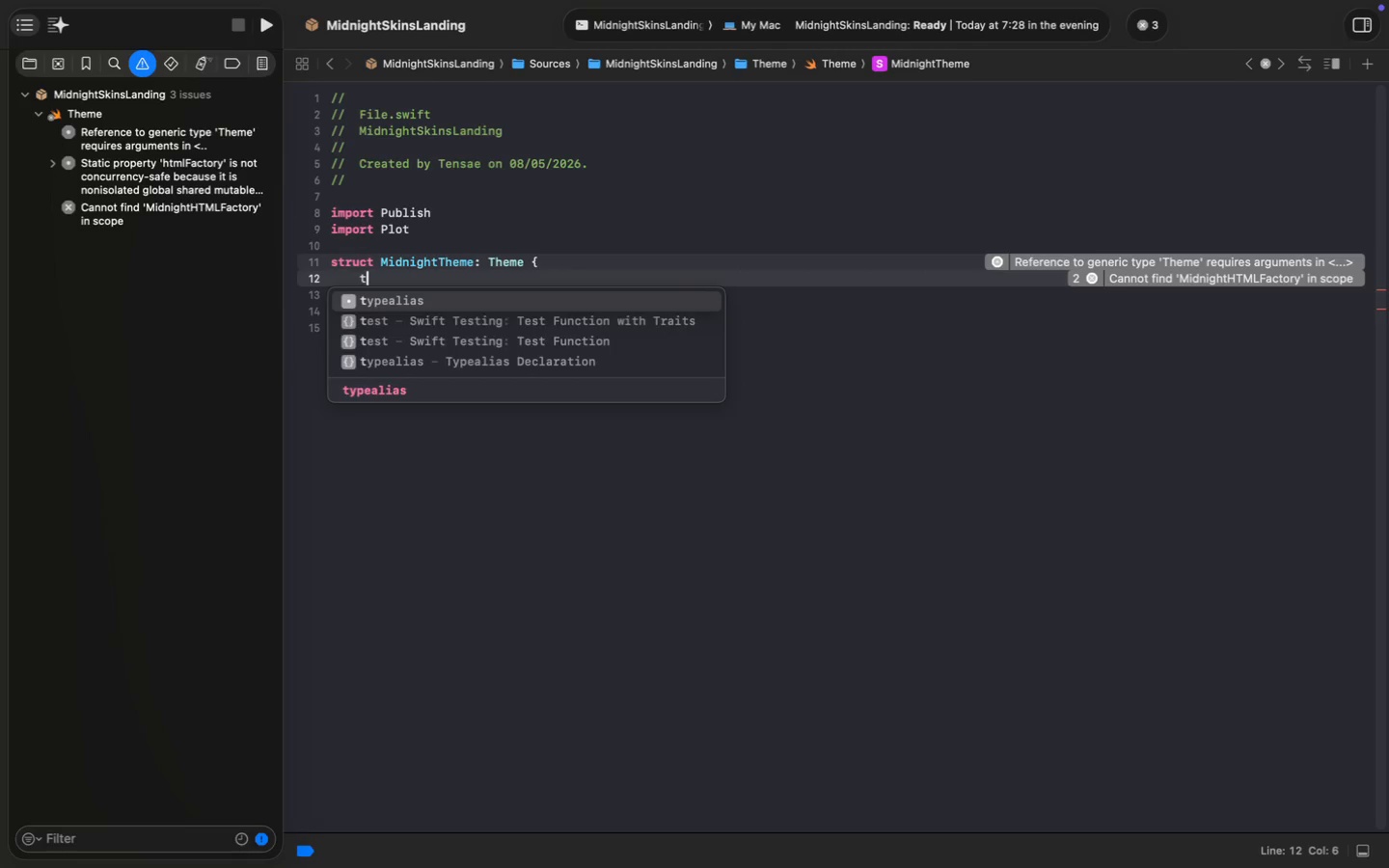 
type(typeal)
 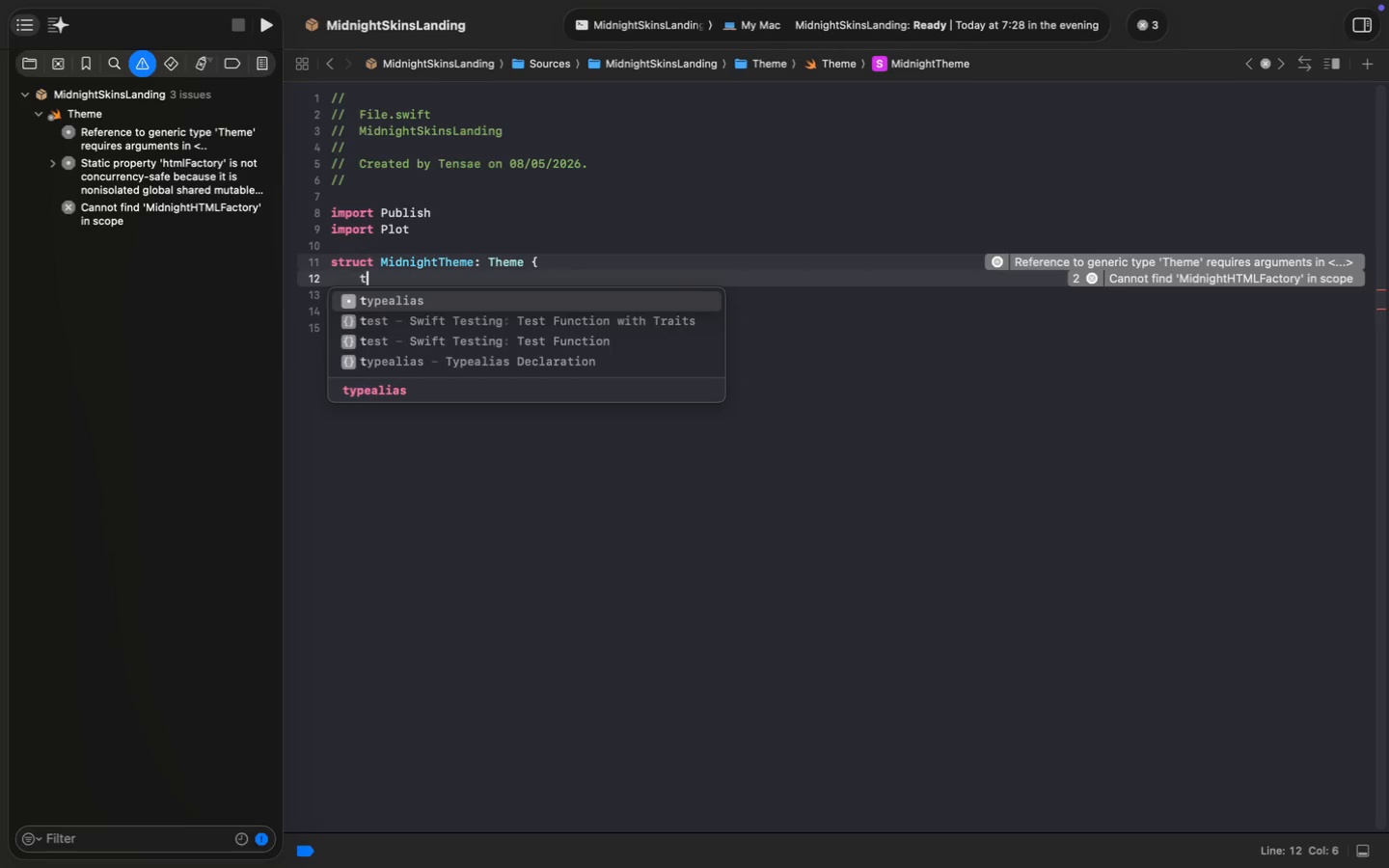 
key(Enter)
 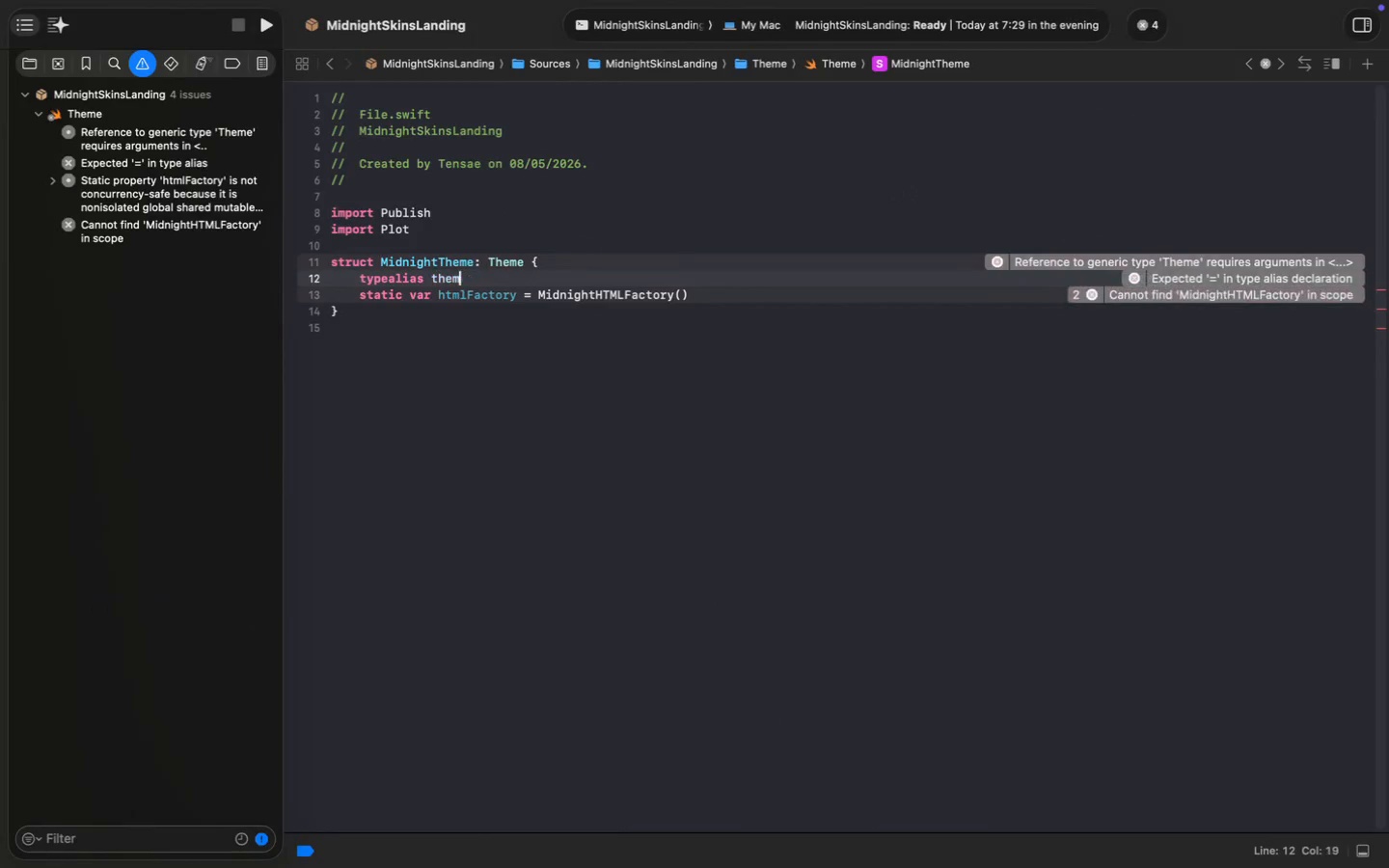 
type( theme=)
key(Backspace)
key(Backspace)
key(Backspace)
key(Backspace)
key(Backspace)
key(Backspace)
 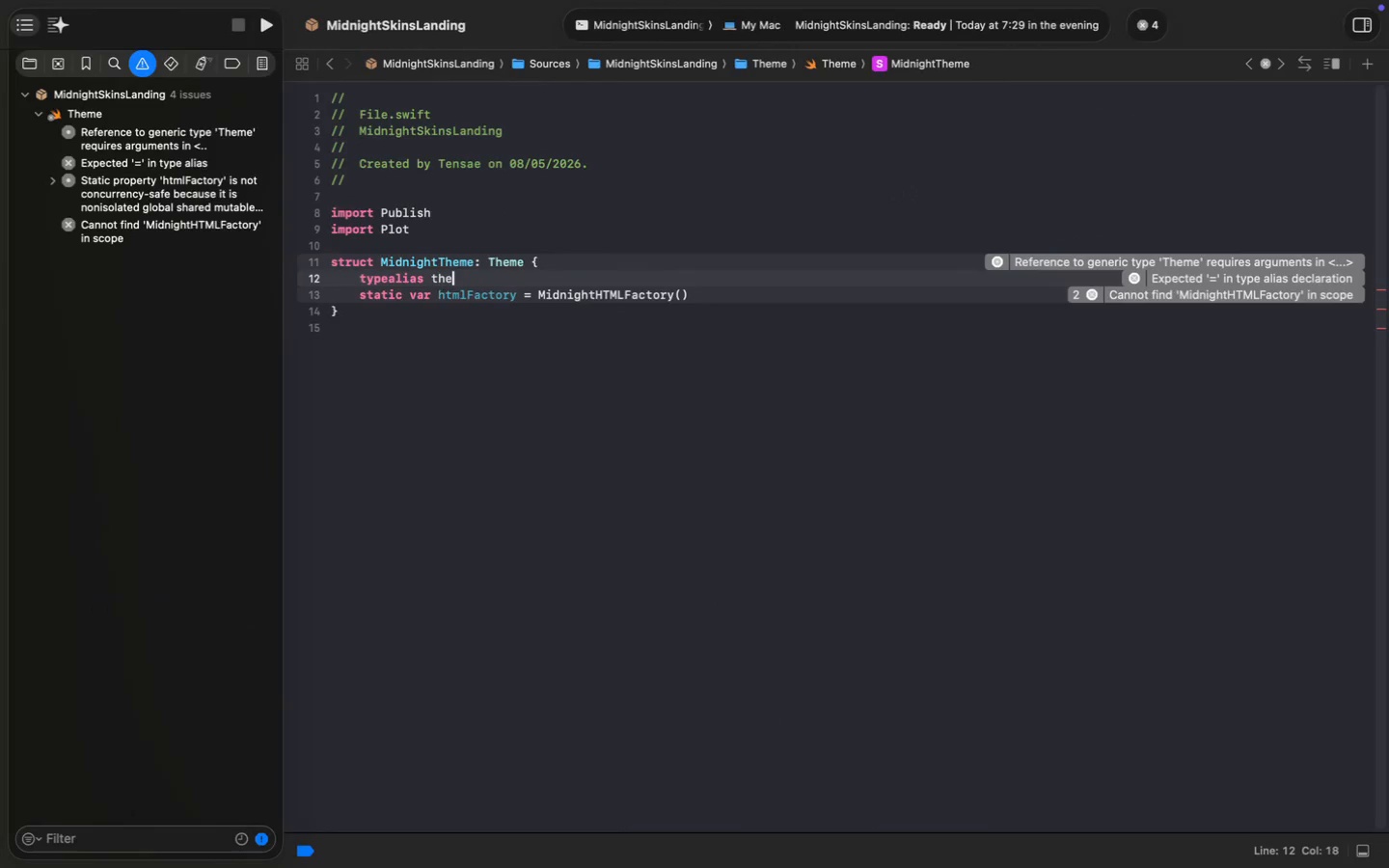 
key(Enter)
 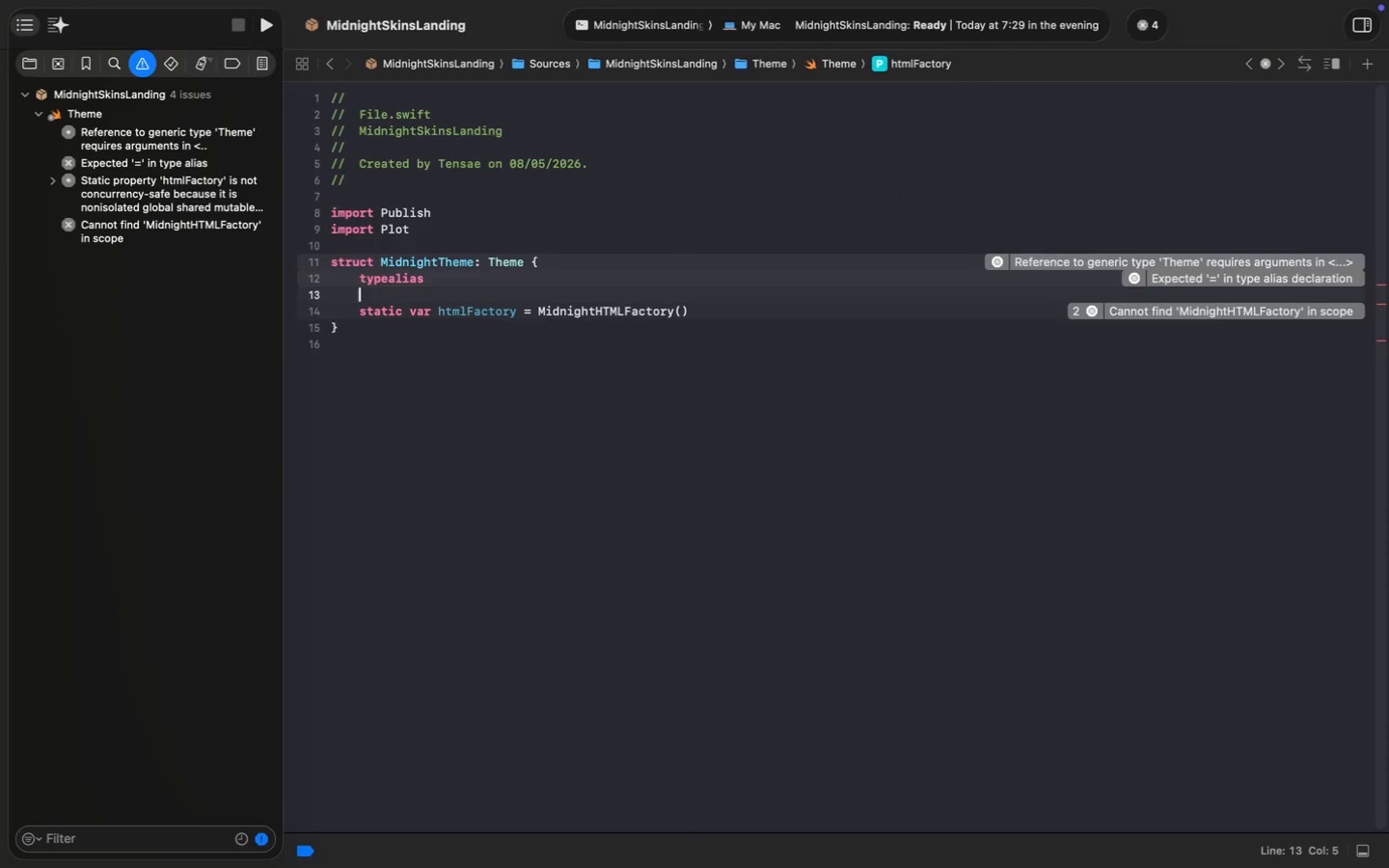 
key(ArrowUp)
 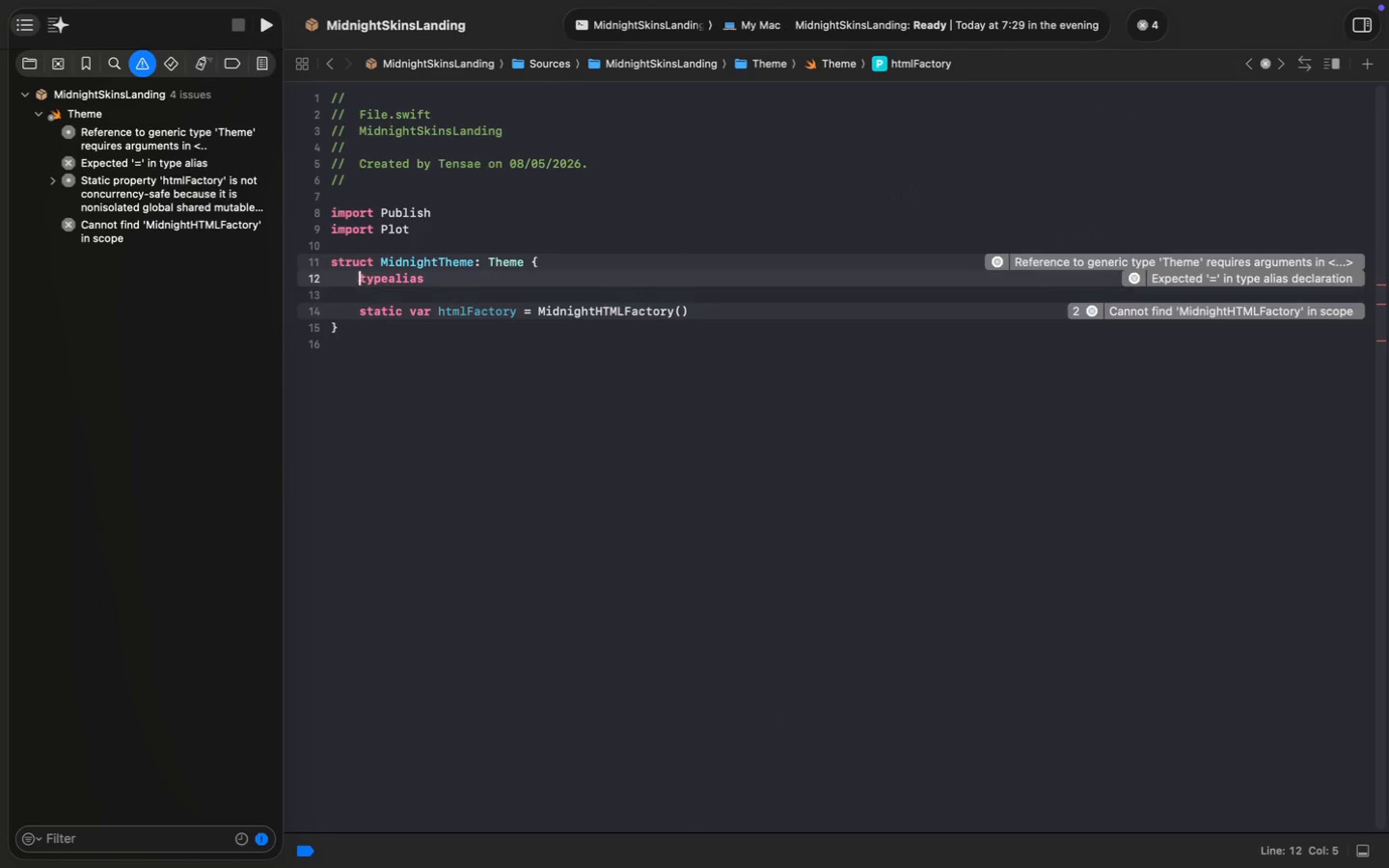 
key(Meta+MetaRight)
 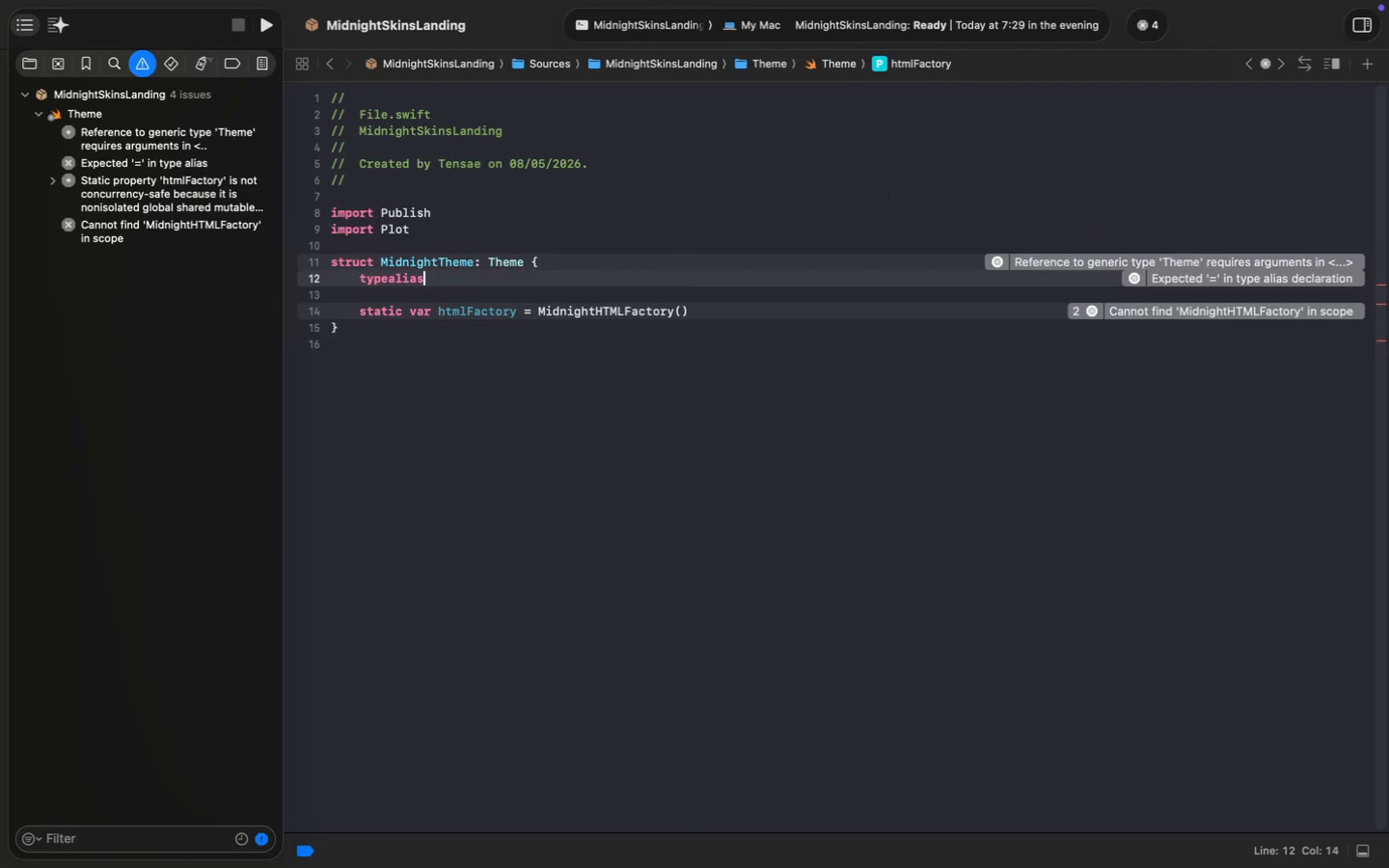 
key(Meta+ArrowRight)
 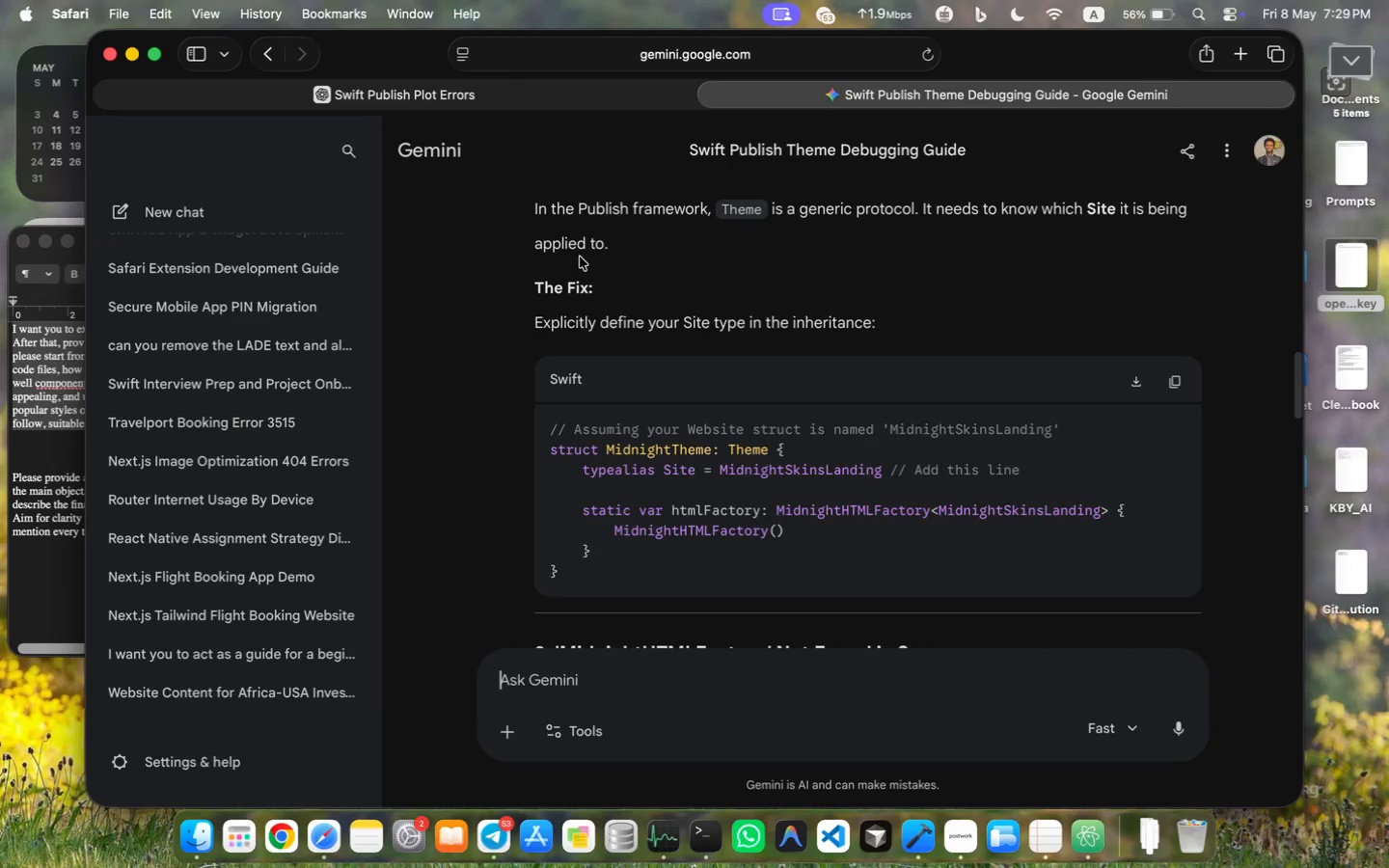 
type( Site = )
 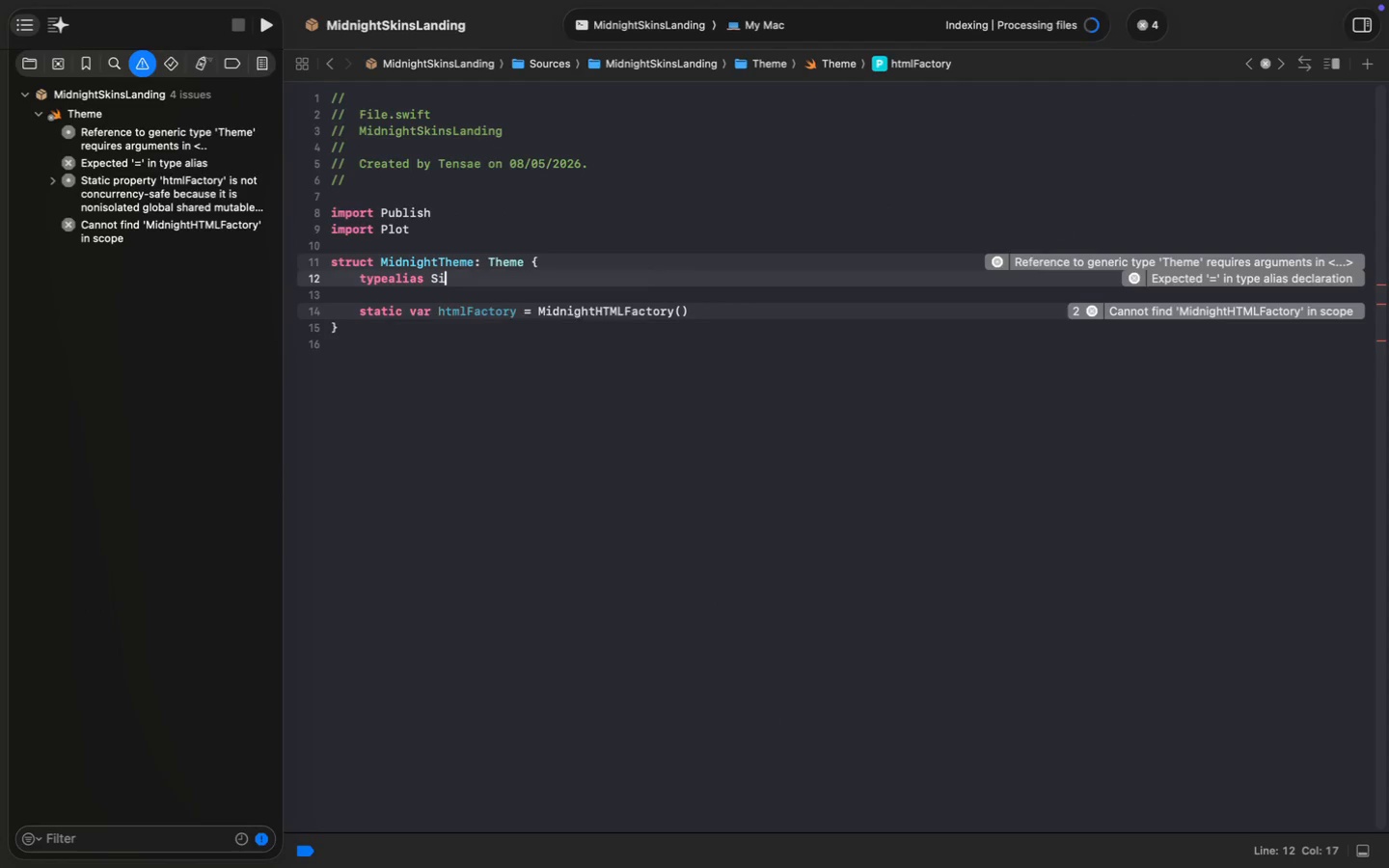 
type(Midn)
 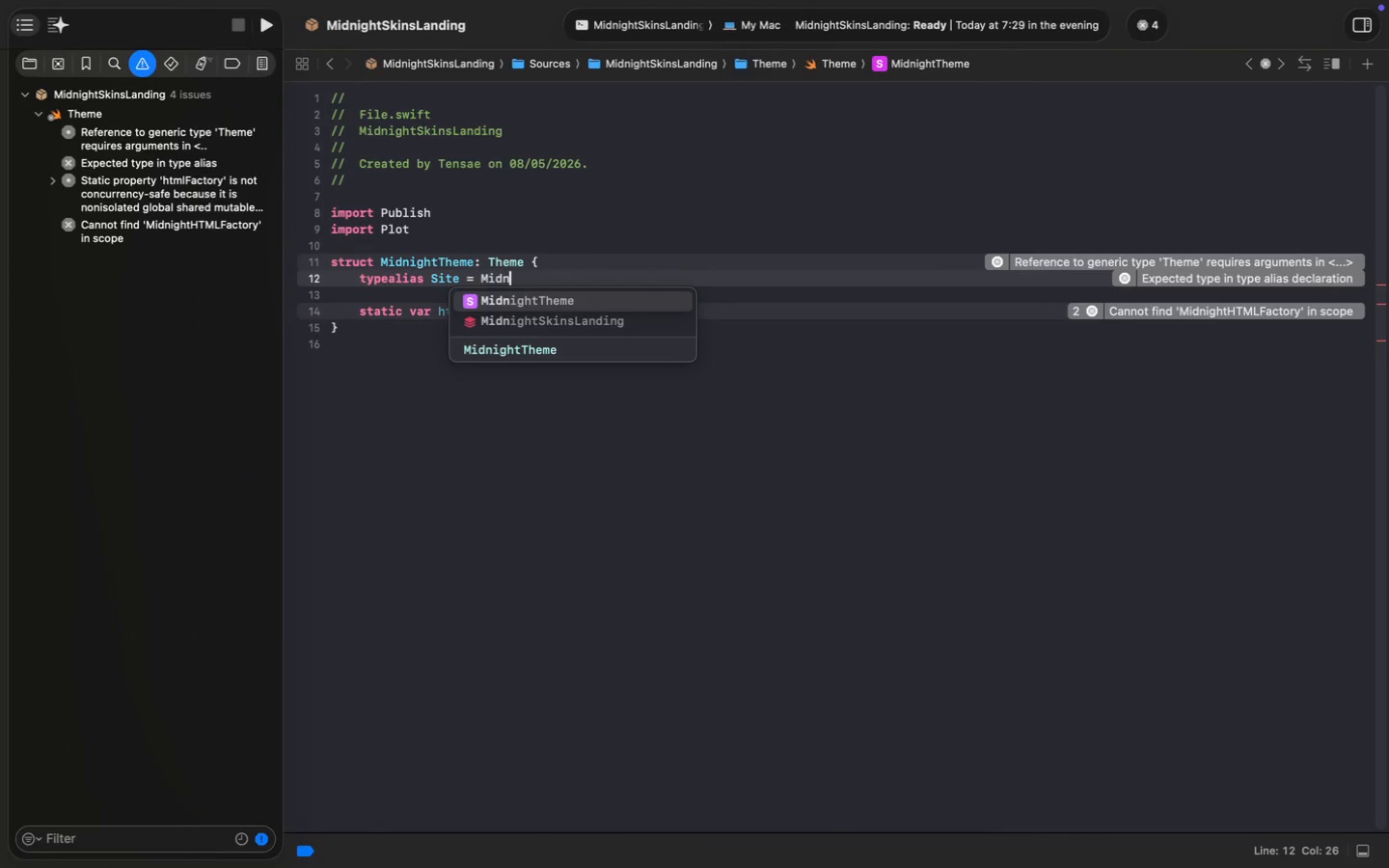 
key(ArrowDown)
 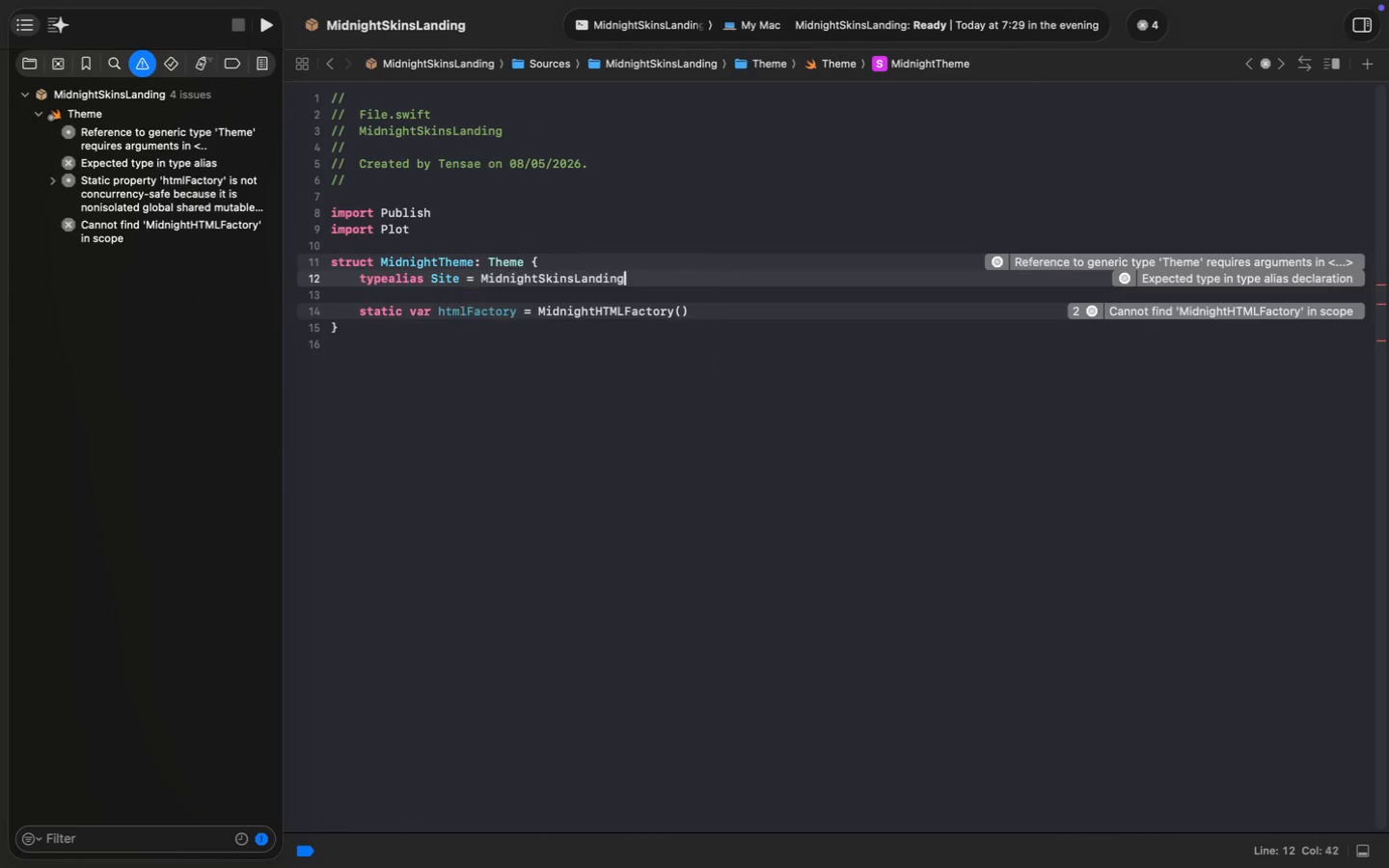 
key(Enter)
 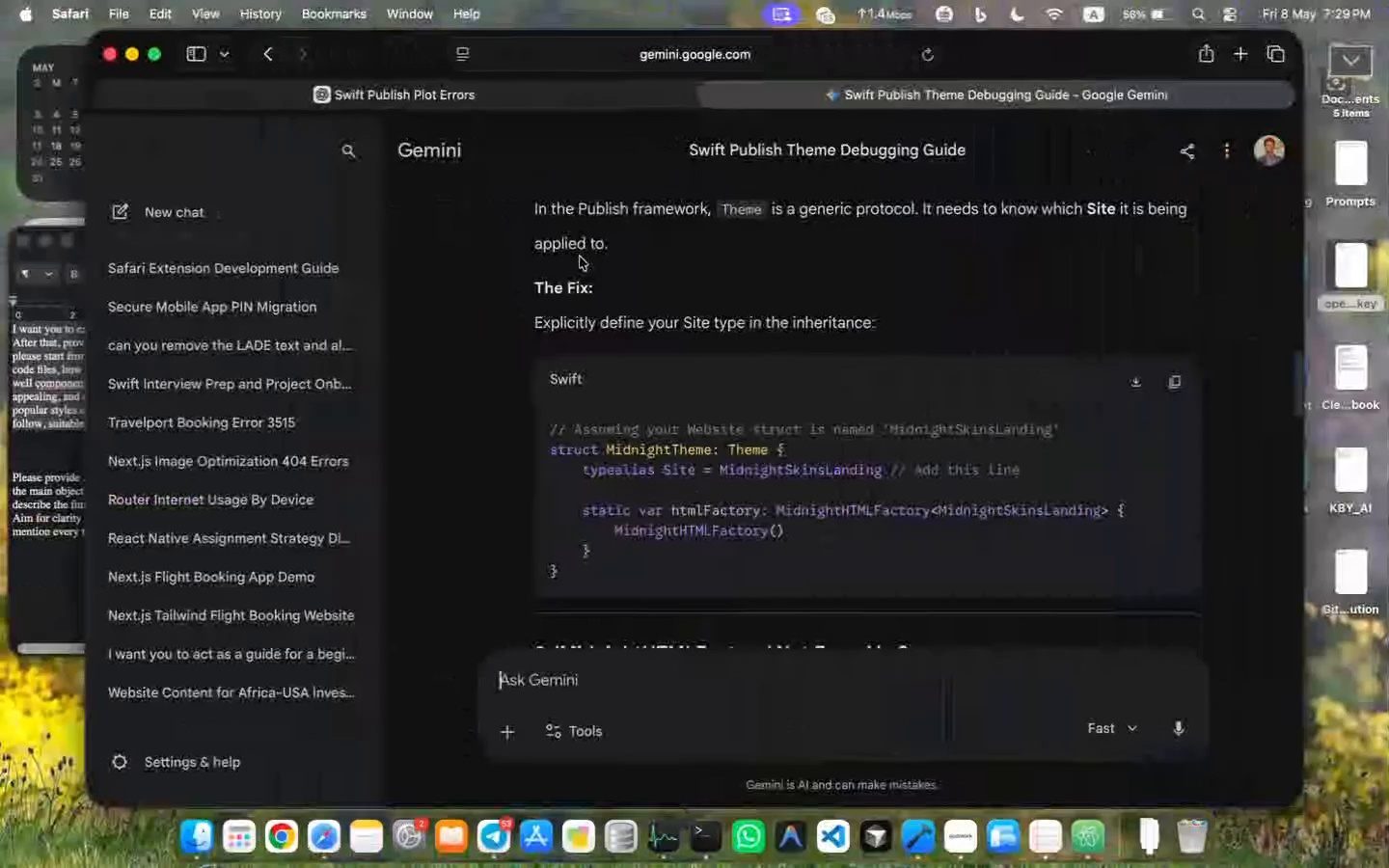 
wait(13.84)
 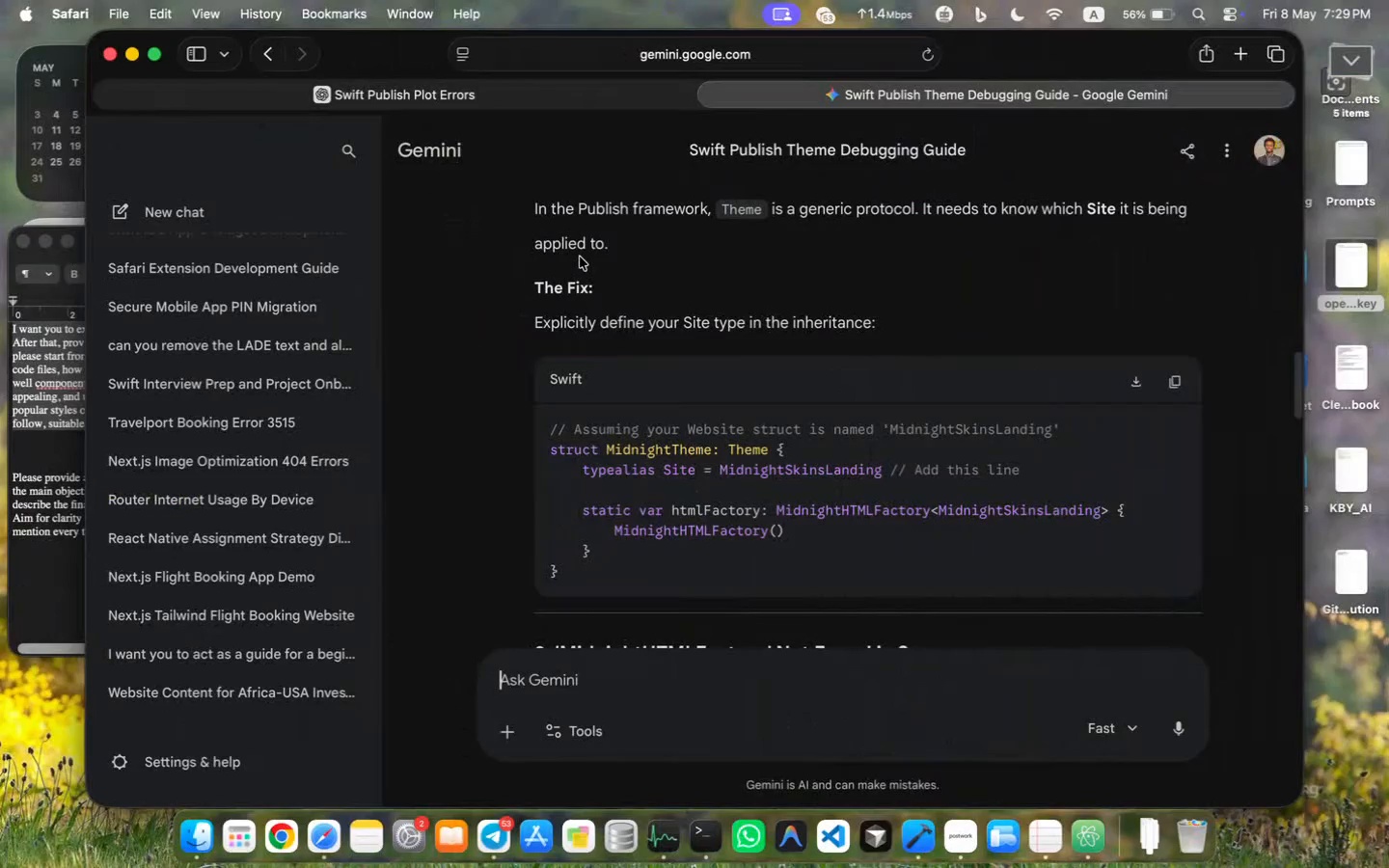 
left_click([674, 312])
 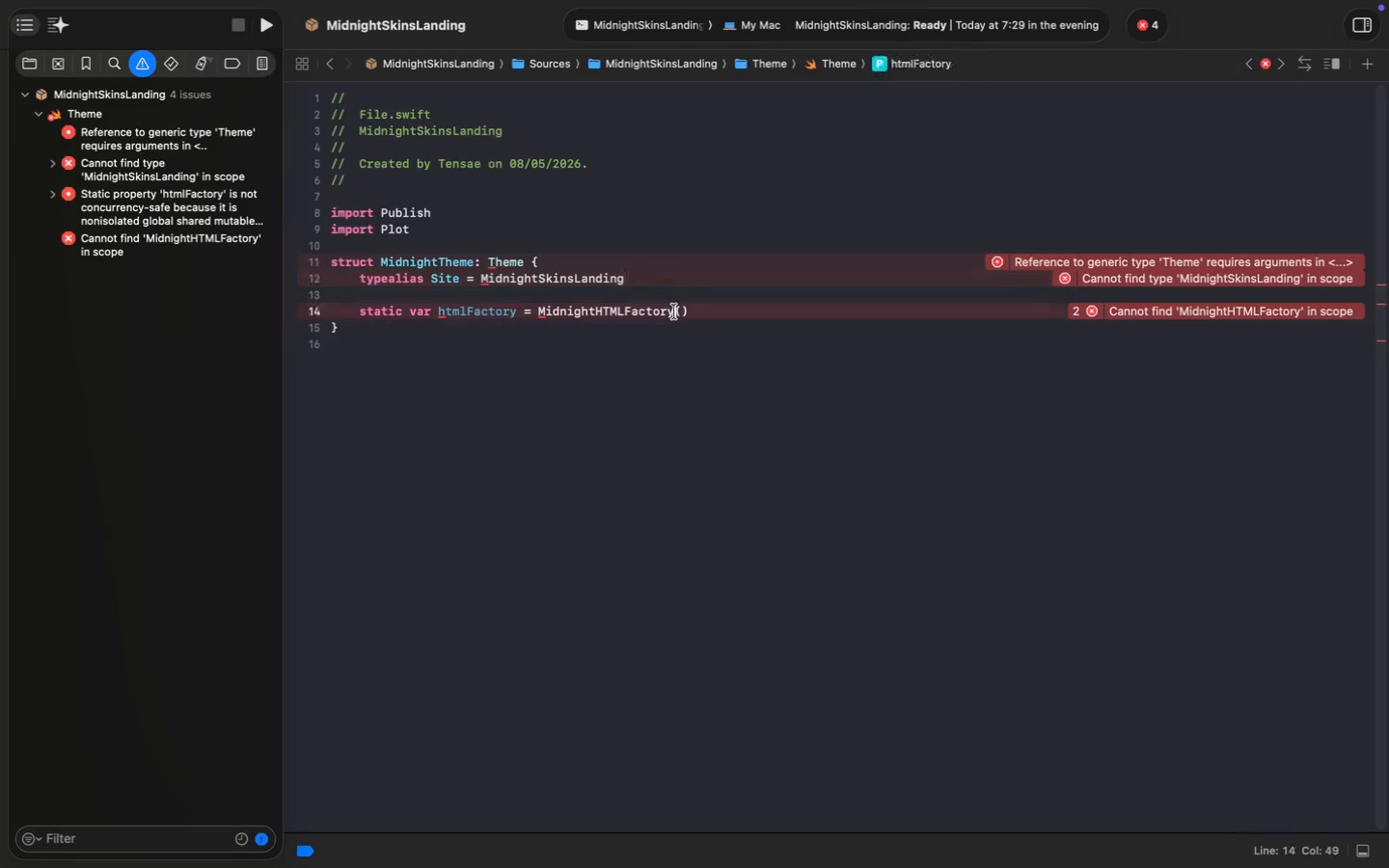 
key(Shift+Comma)
 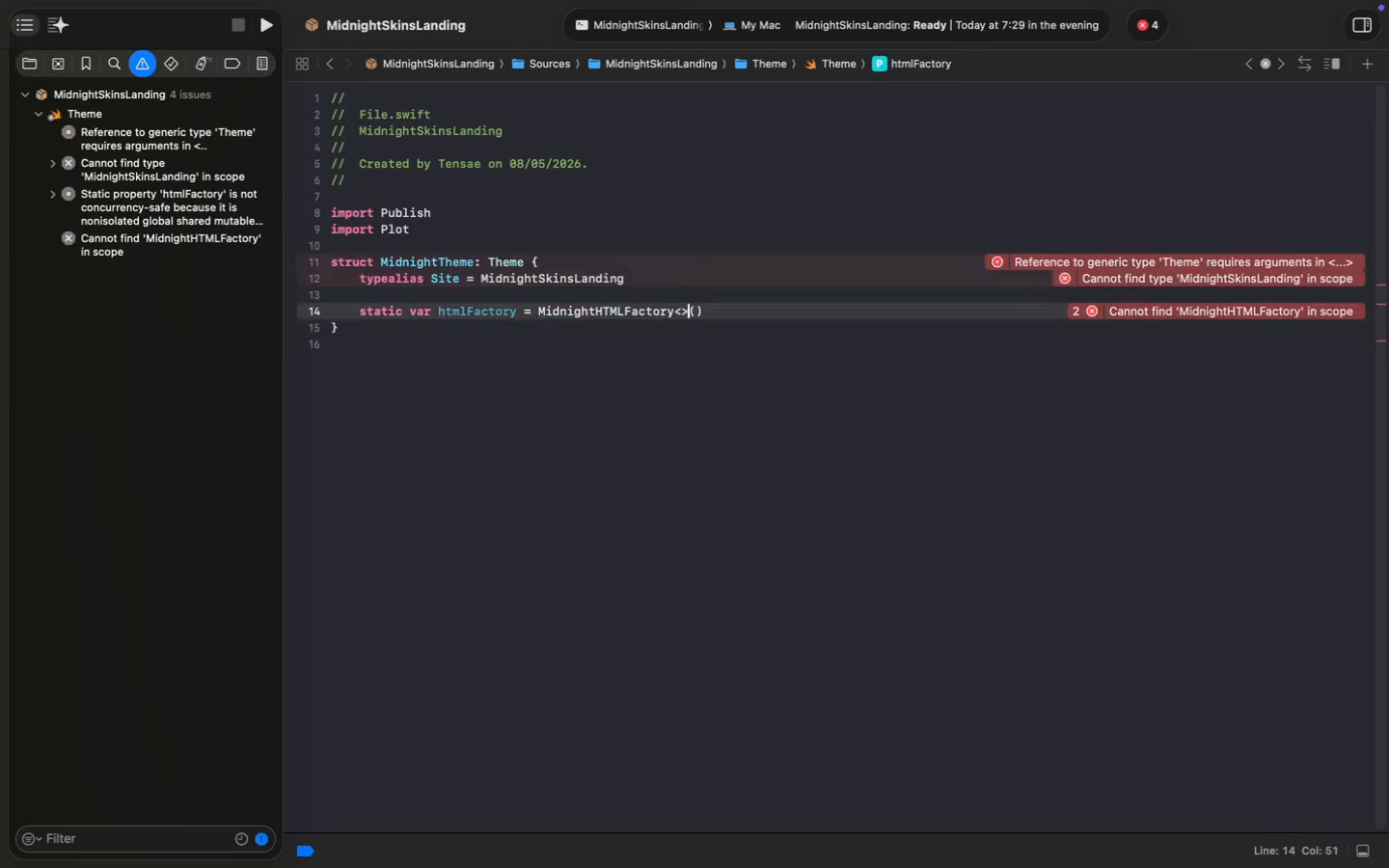 
key(Shift+Period)
 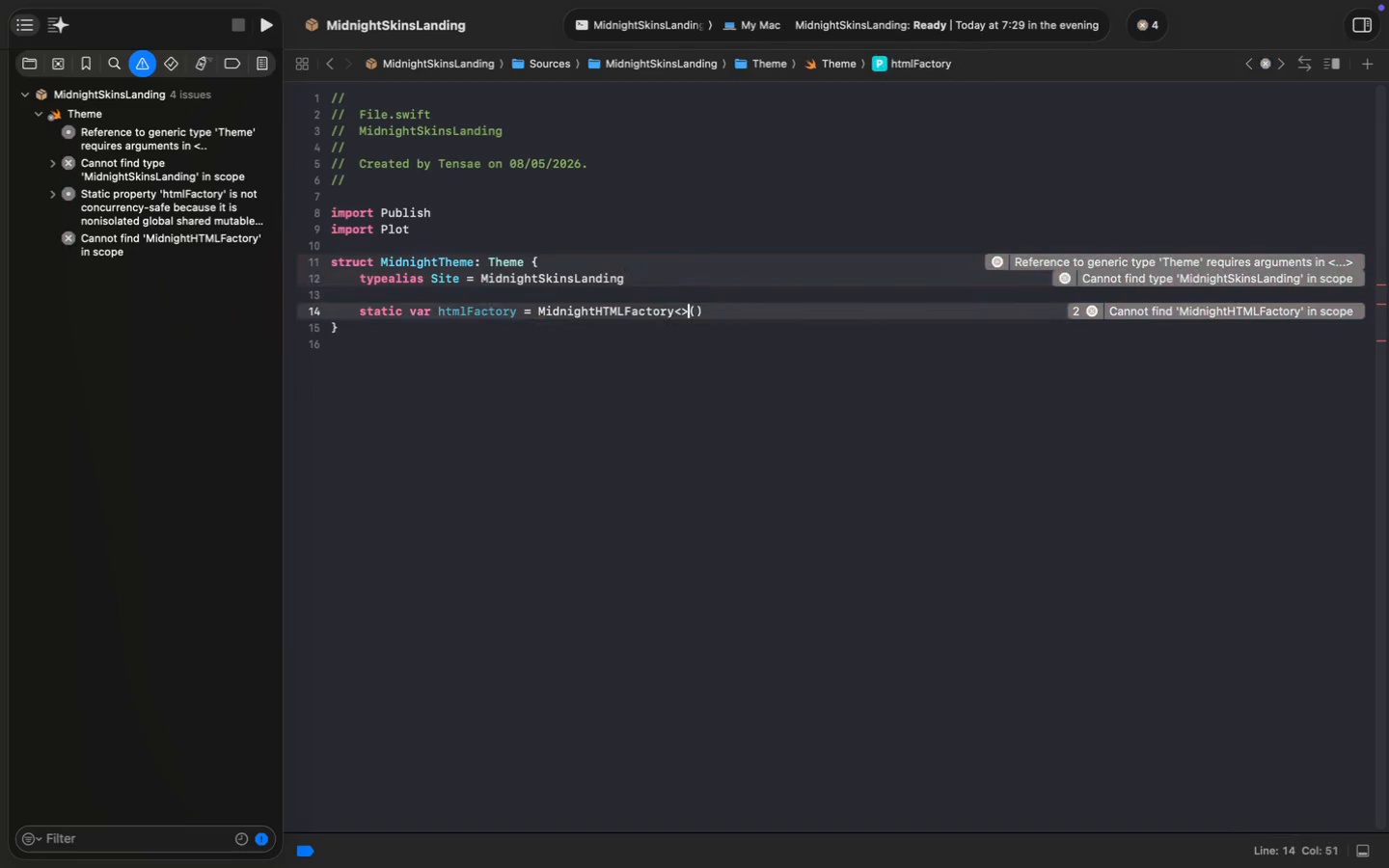 
key(ArrowLeft)
 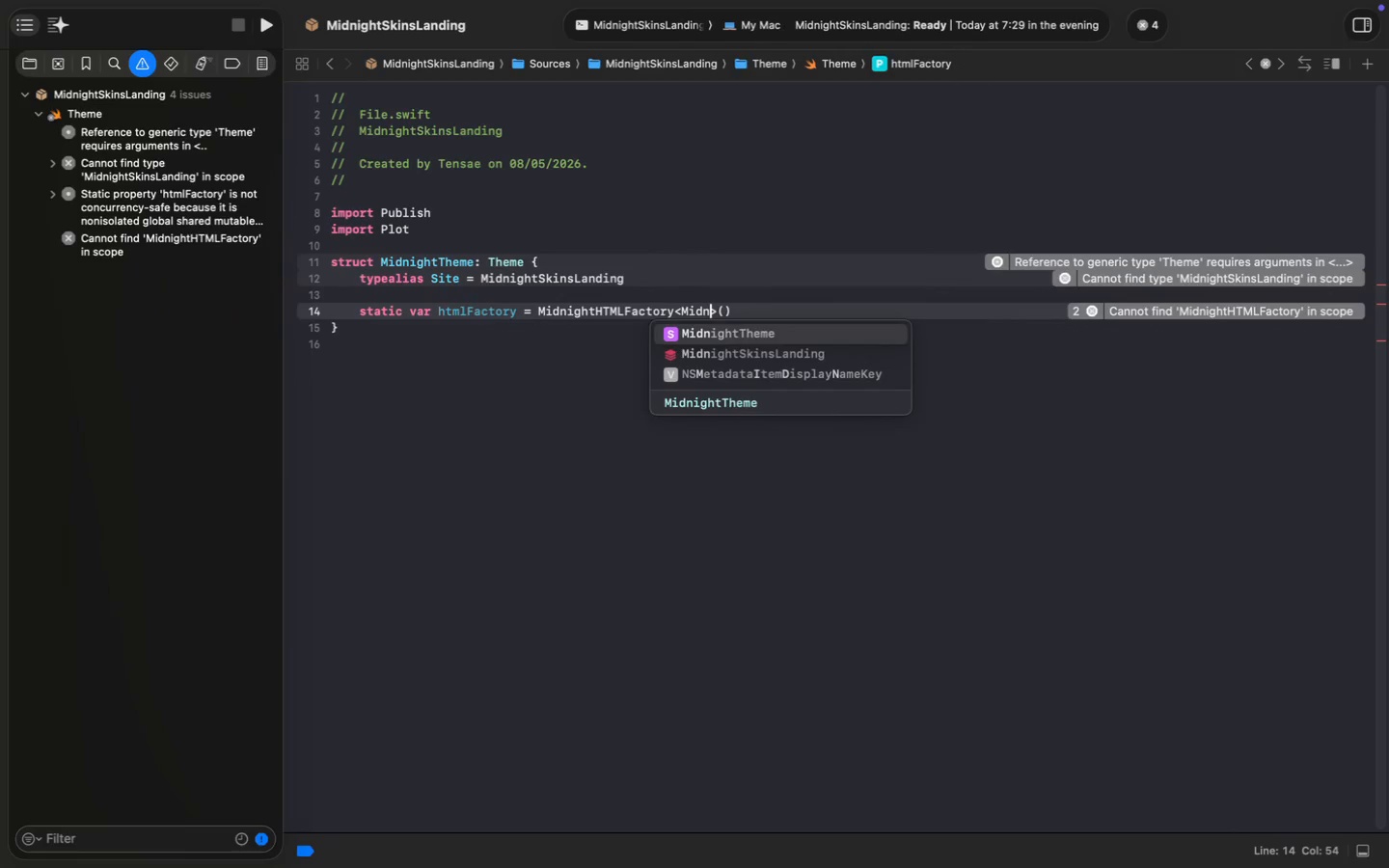 
type(Midn)
 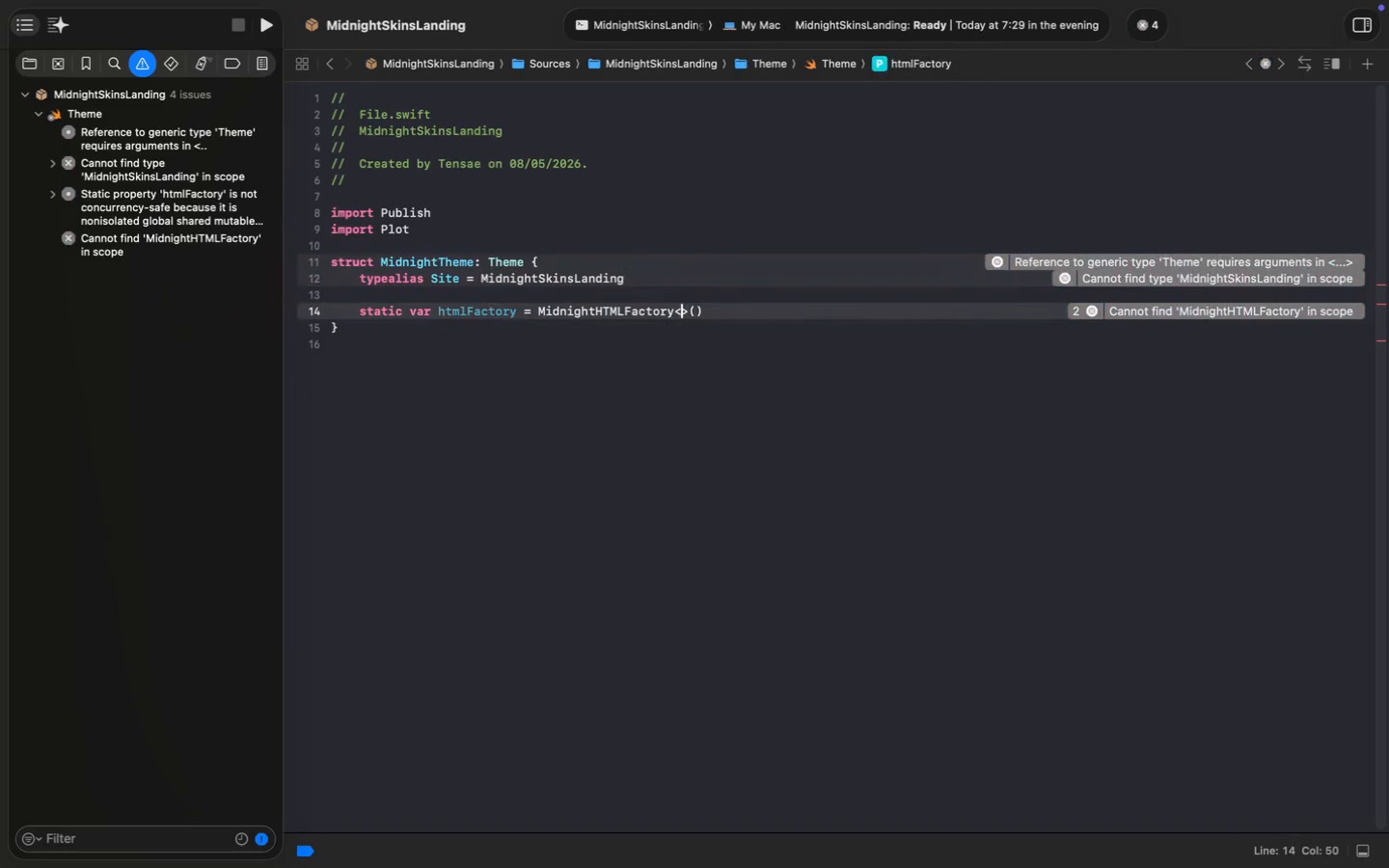 
key(ArrowDown)
 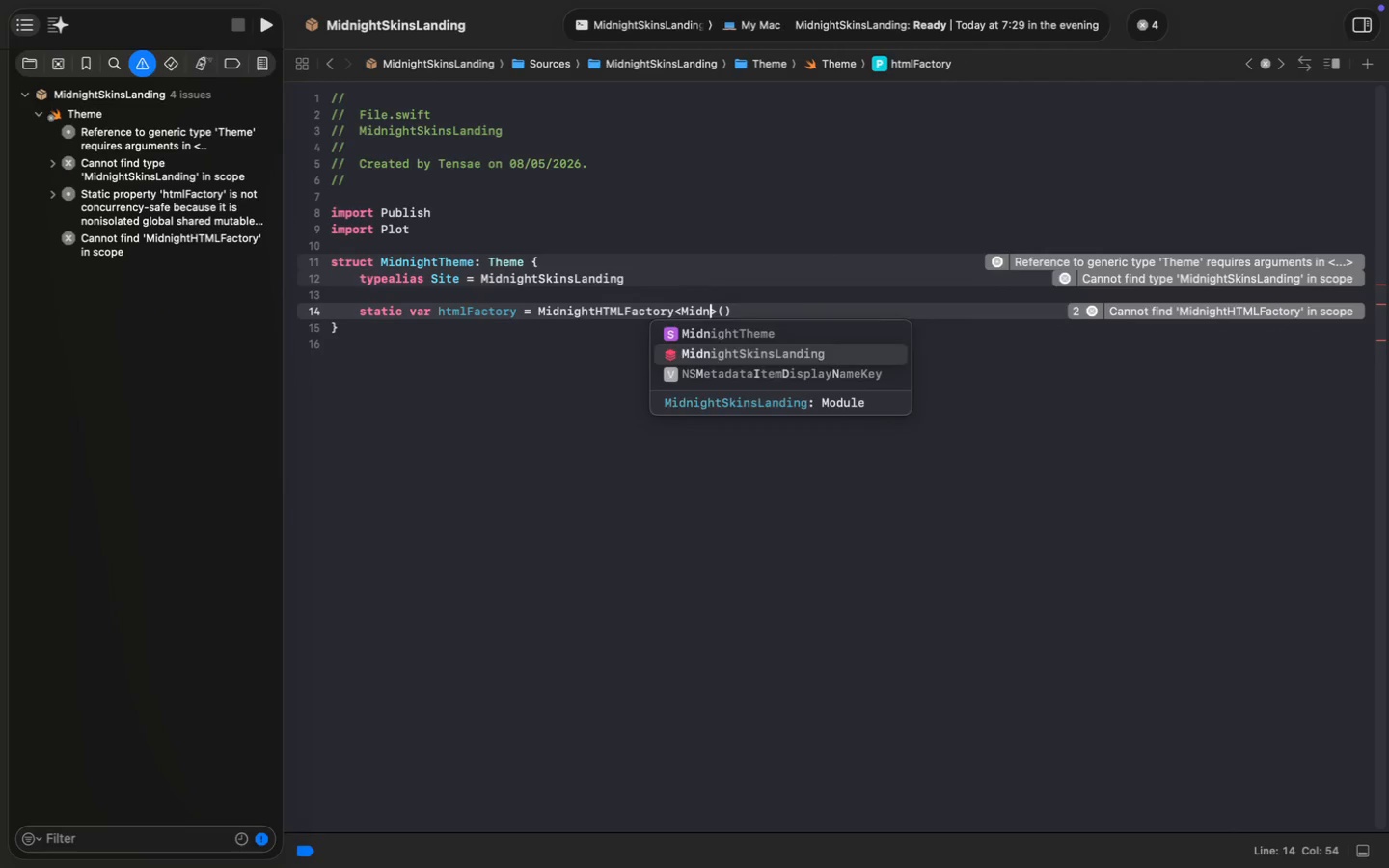 
key(Enter)
 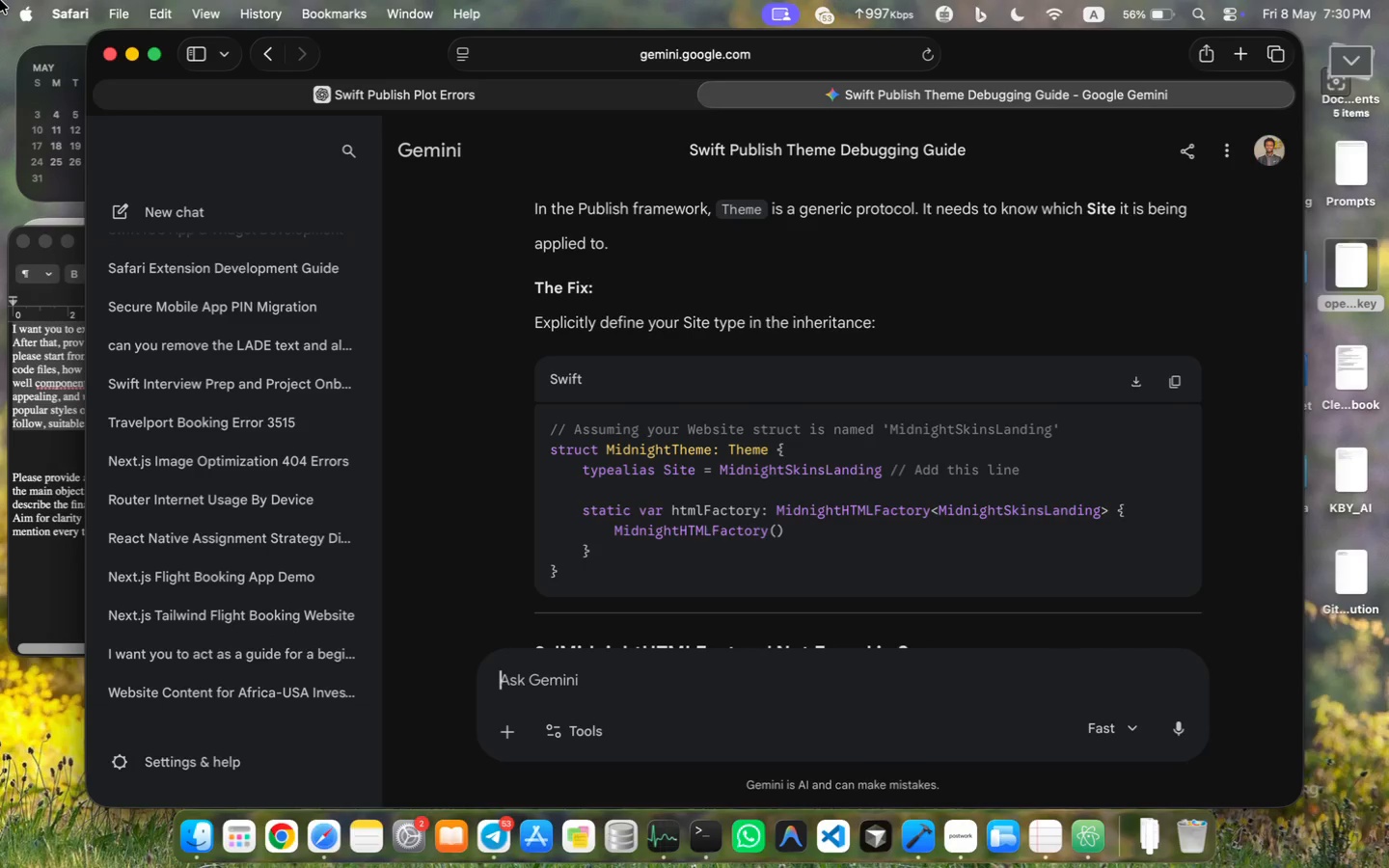 
wait(38.26)
 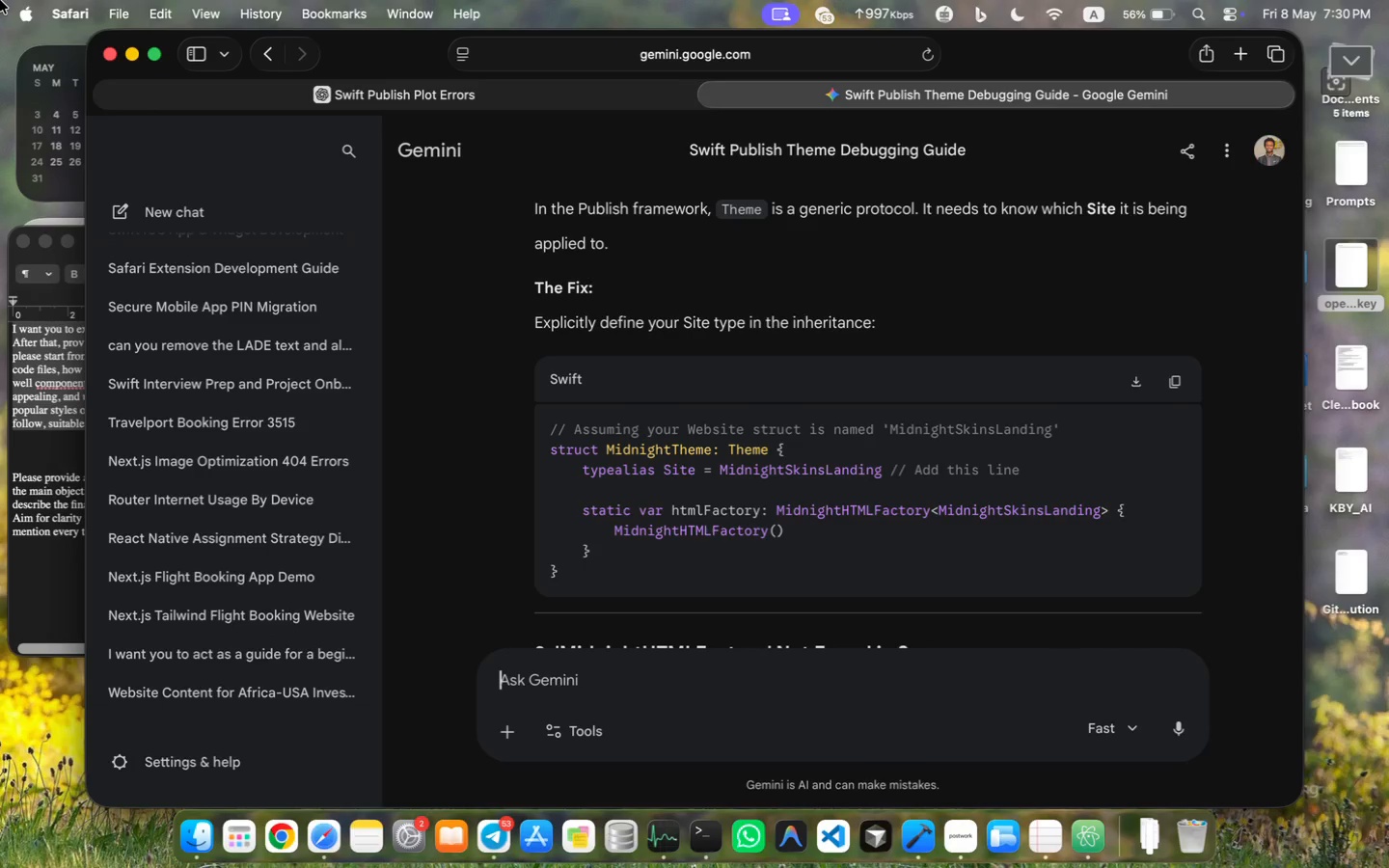 
left_click([525, 311])
 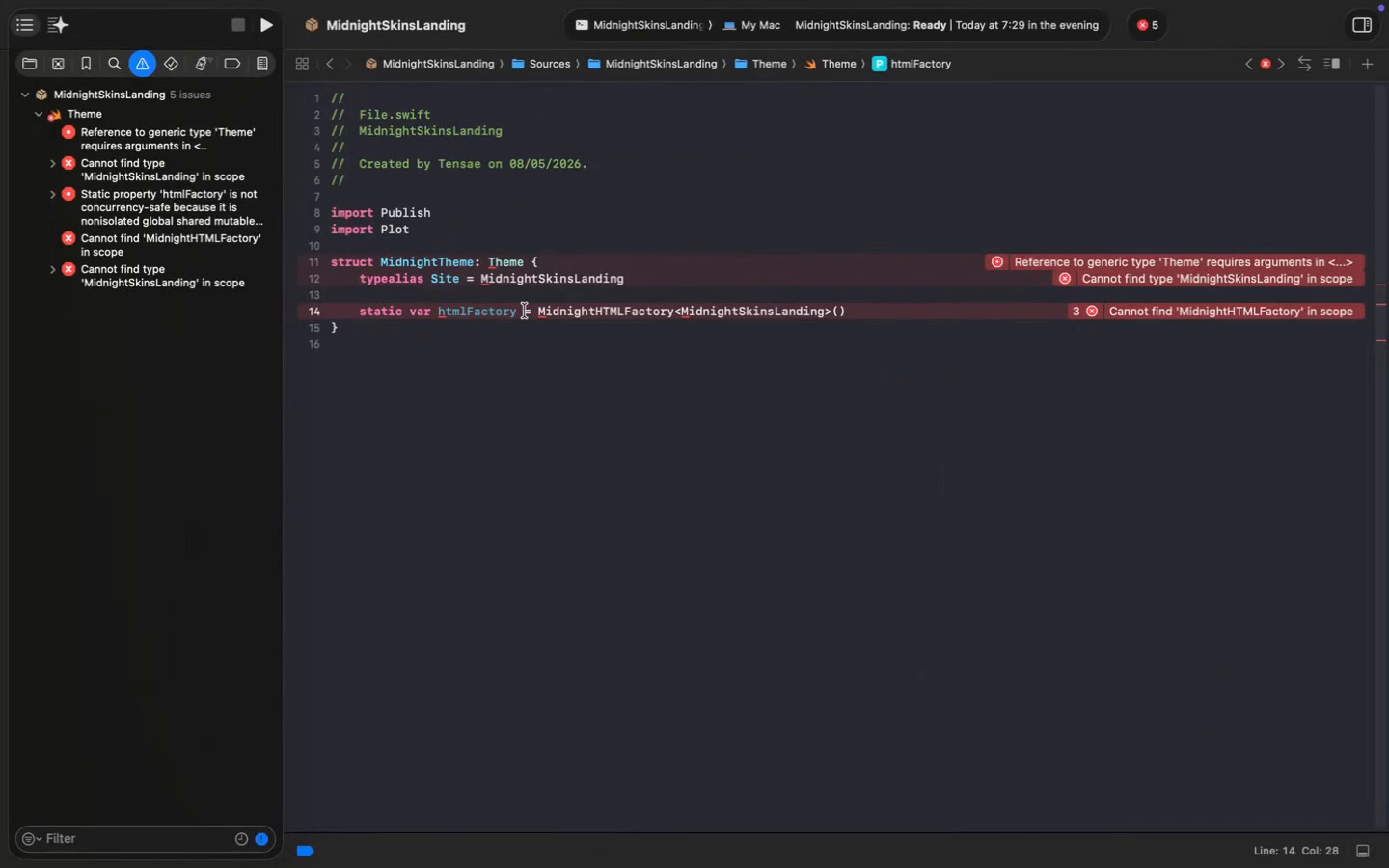 
left_click([525, 311])
 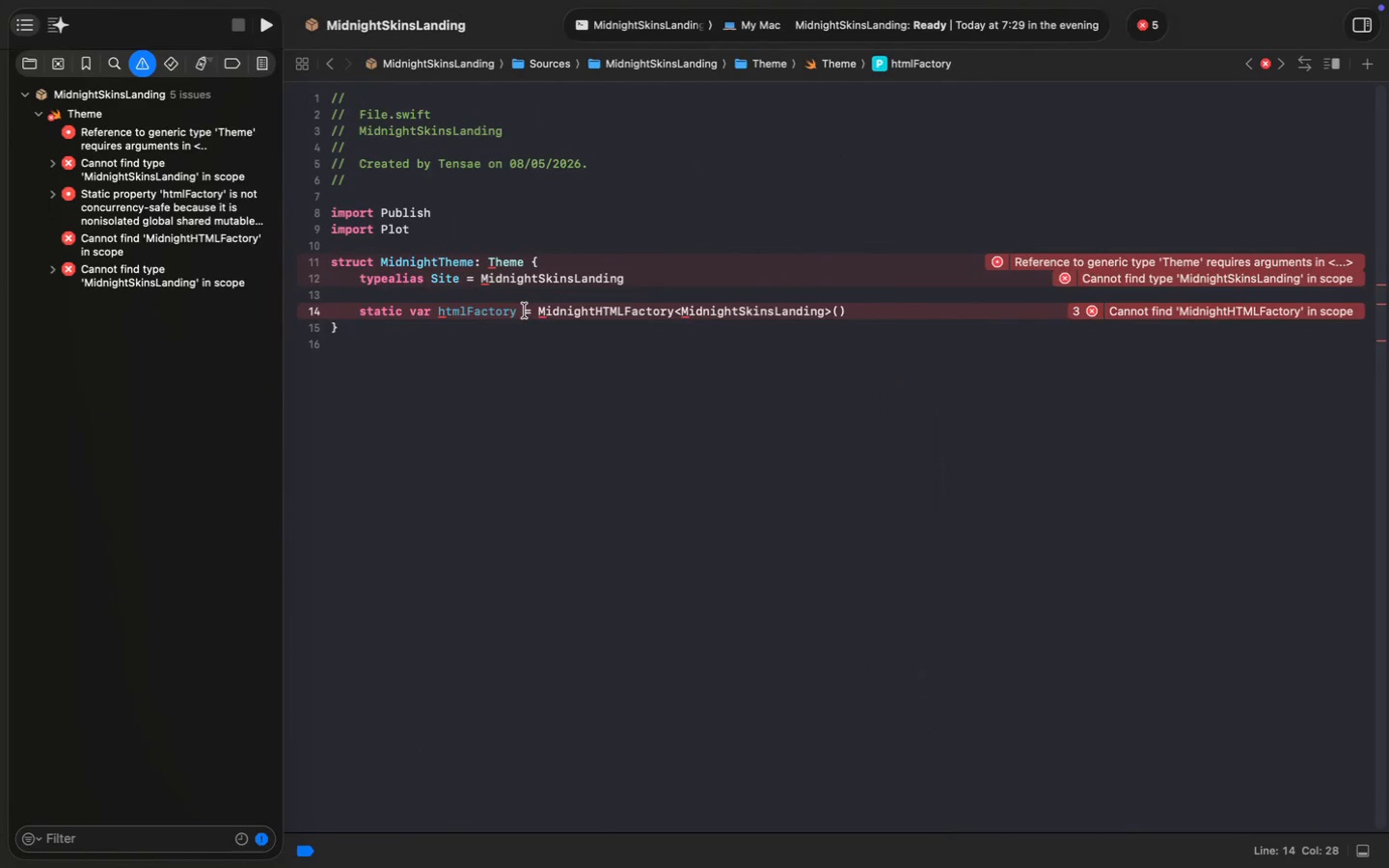 
key(ArrowRight)
 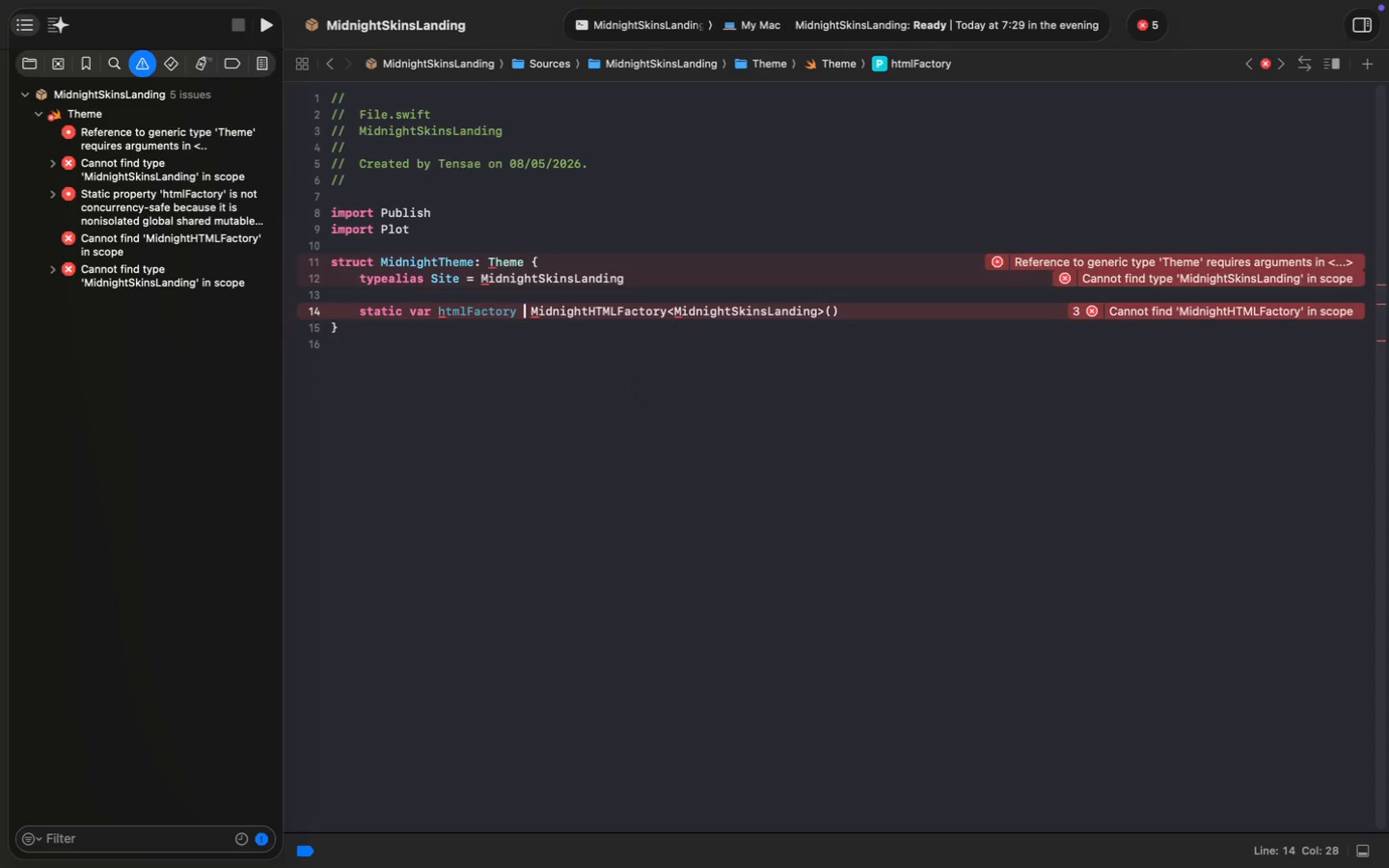 
key(Backspace)
 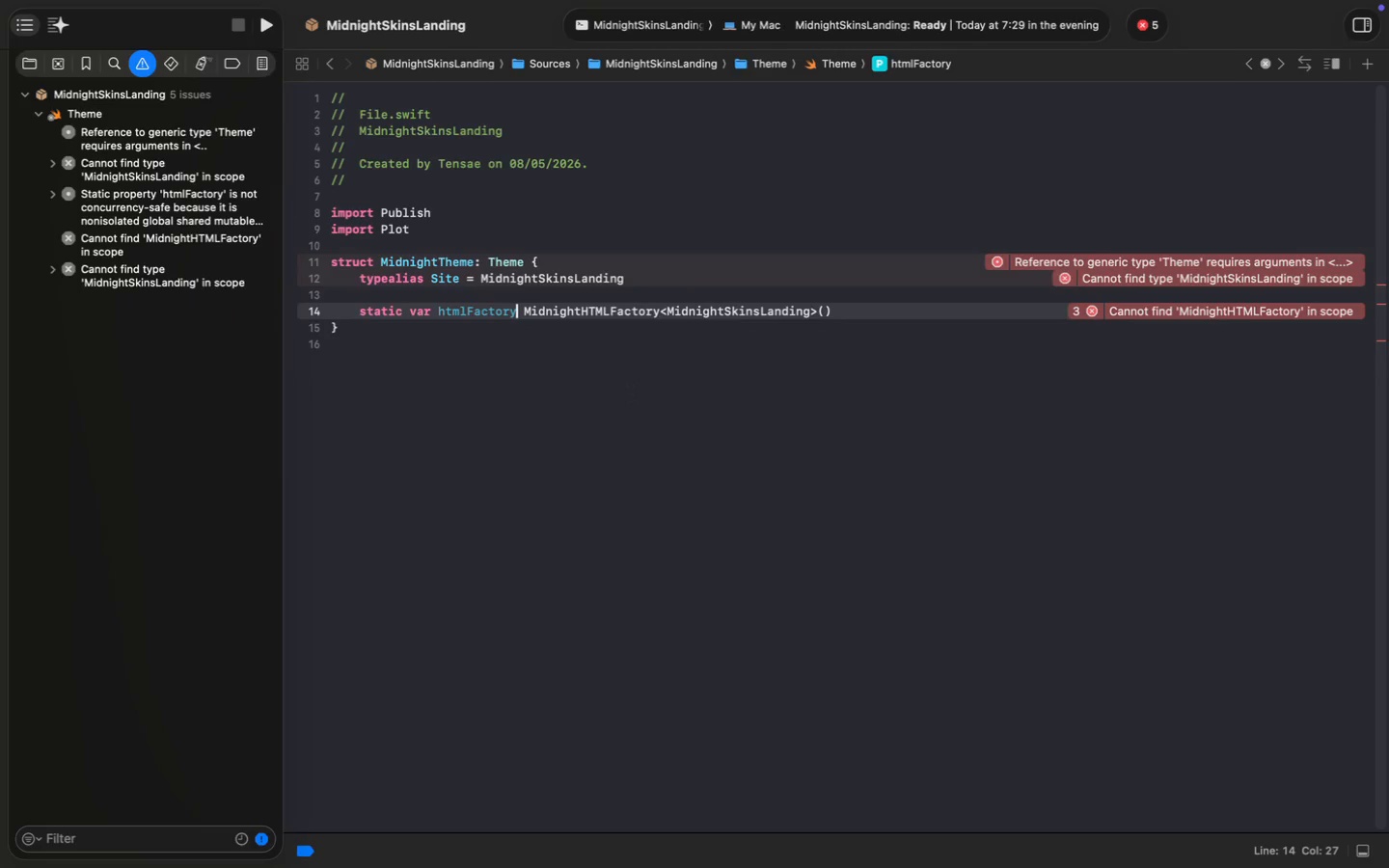 
key(Backspace)
 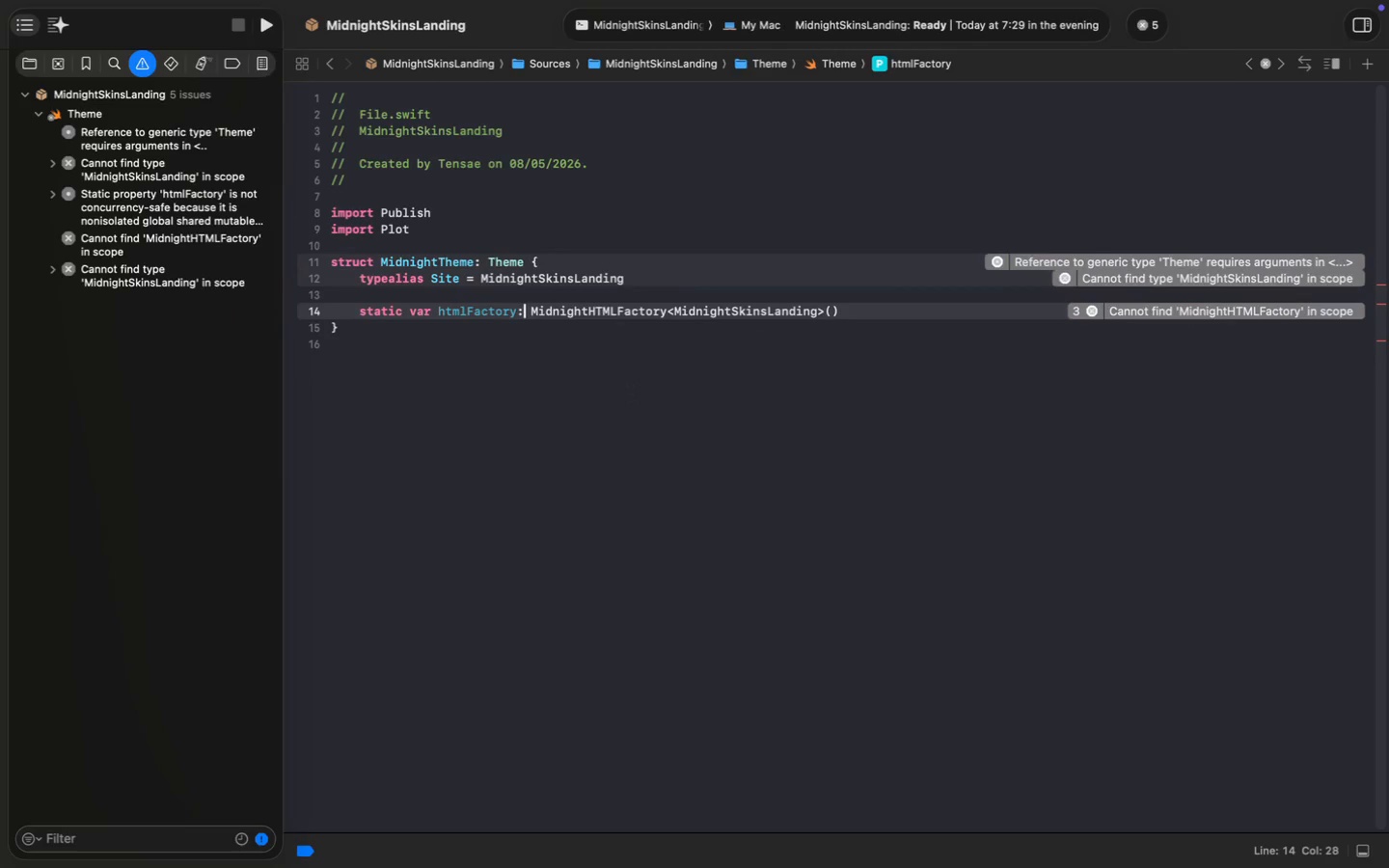 
key(Shift+Semicolon)
 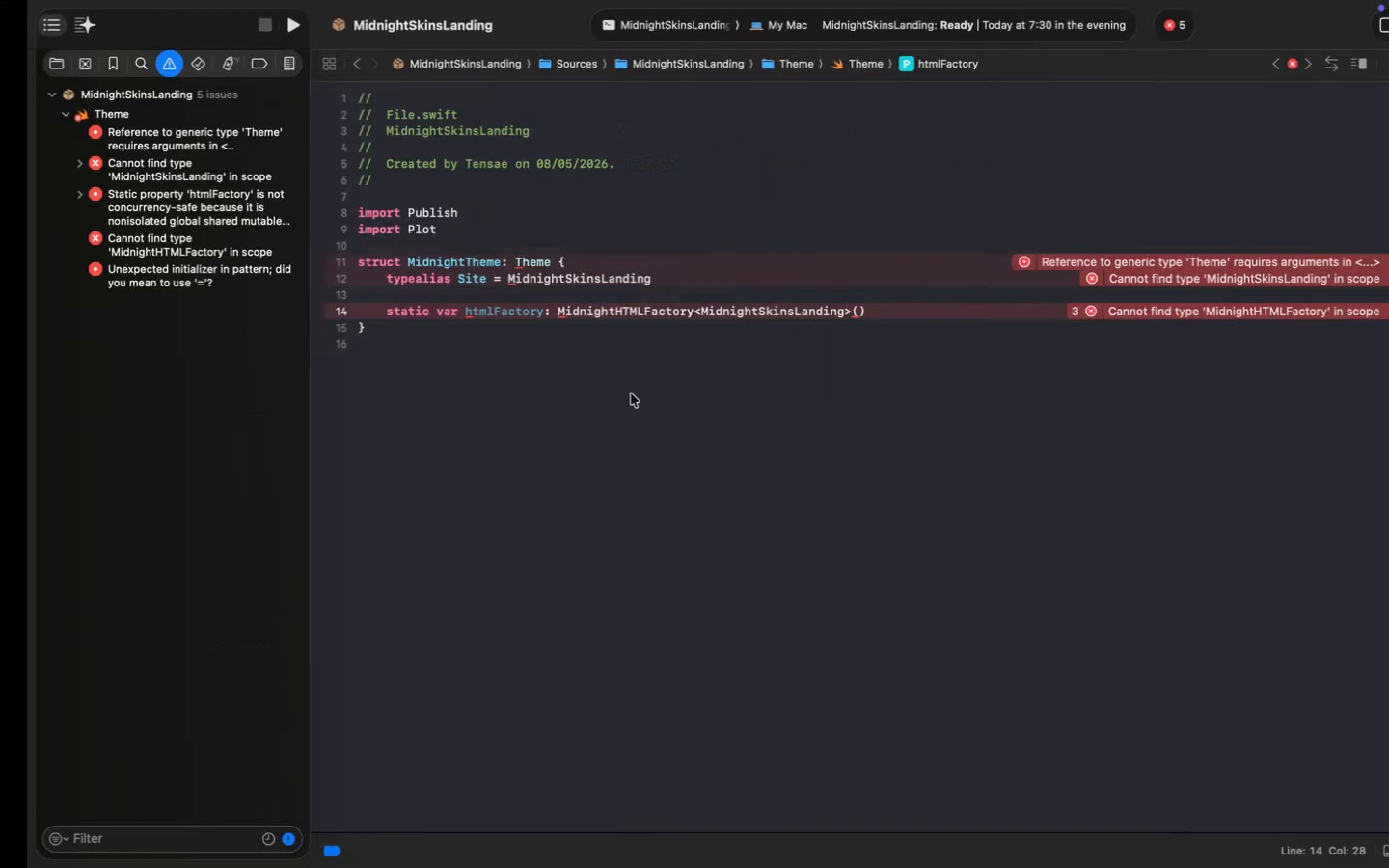 
left_click([846, 313])
 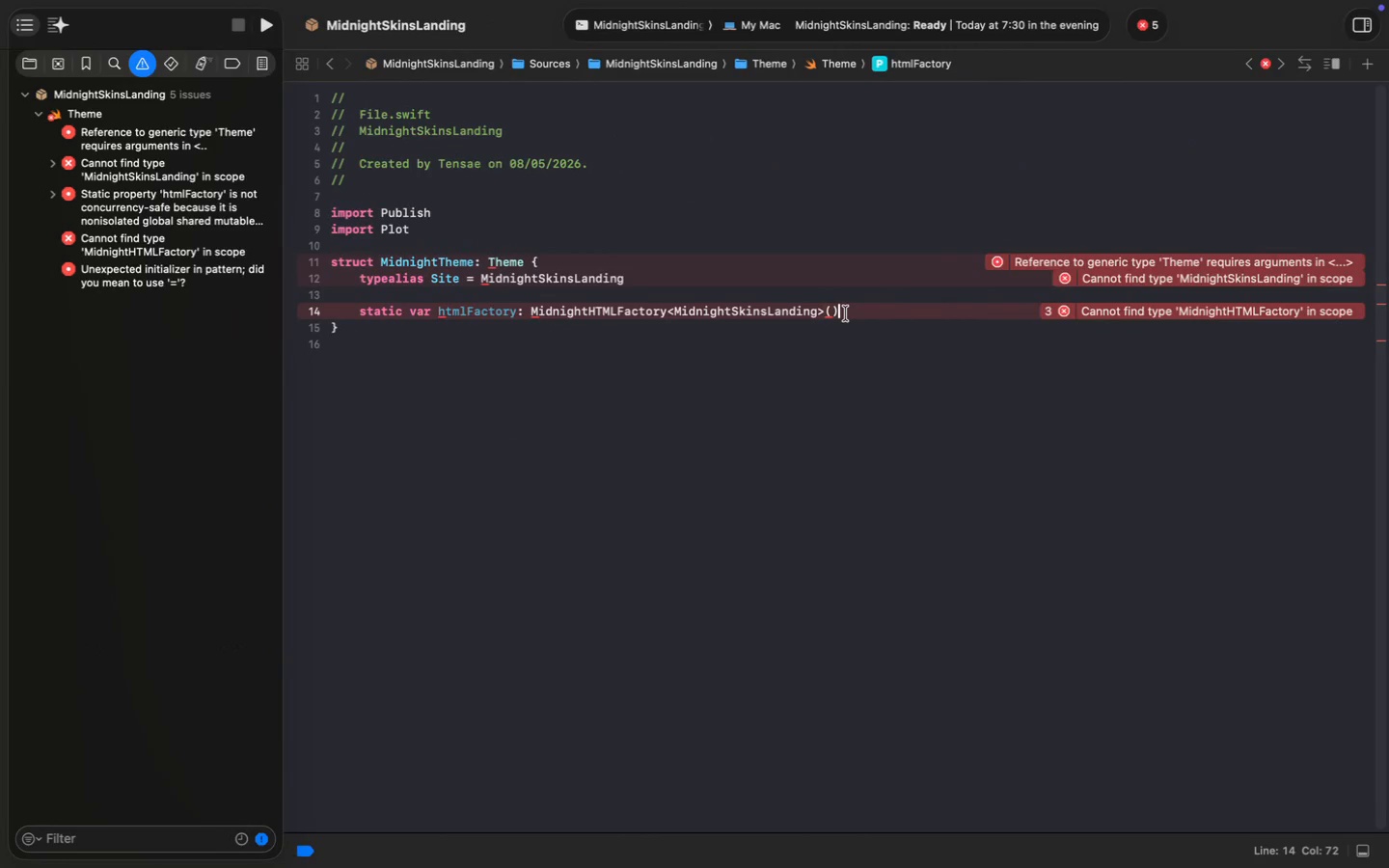 
key(Backspace)
 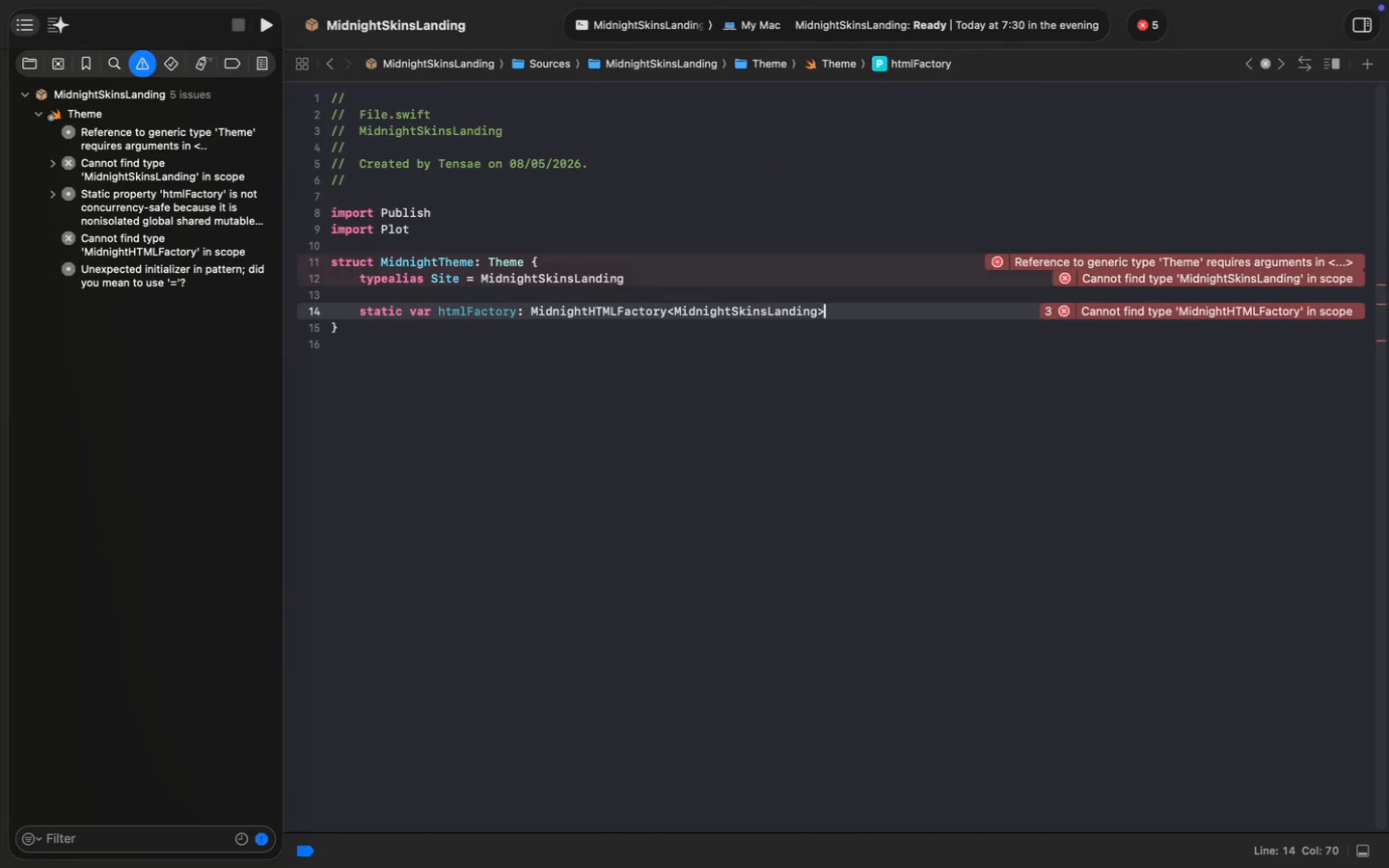 
key(Backspace)
 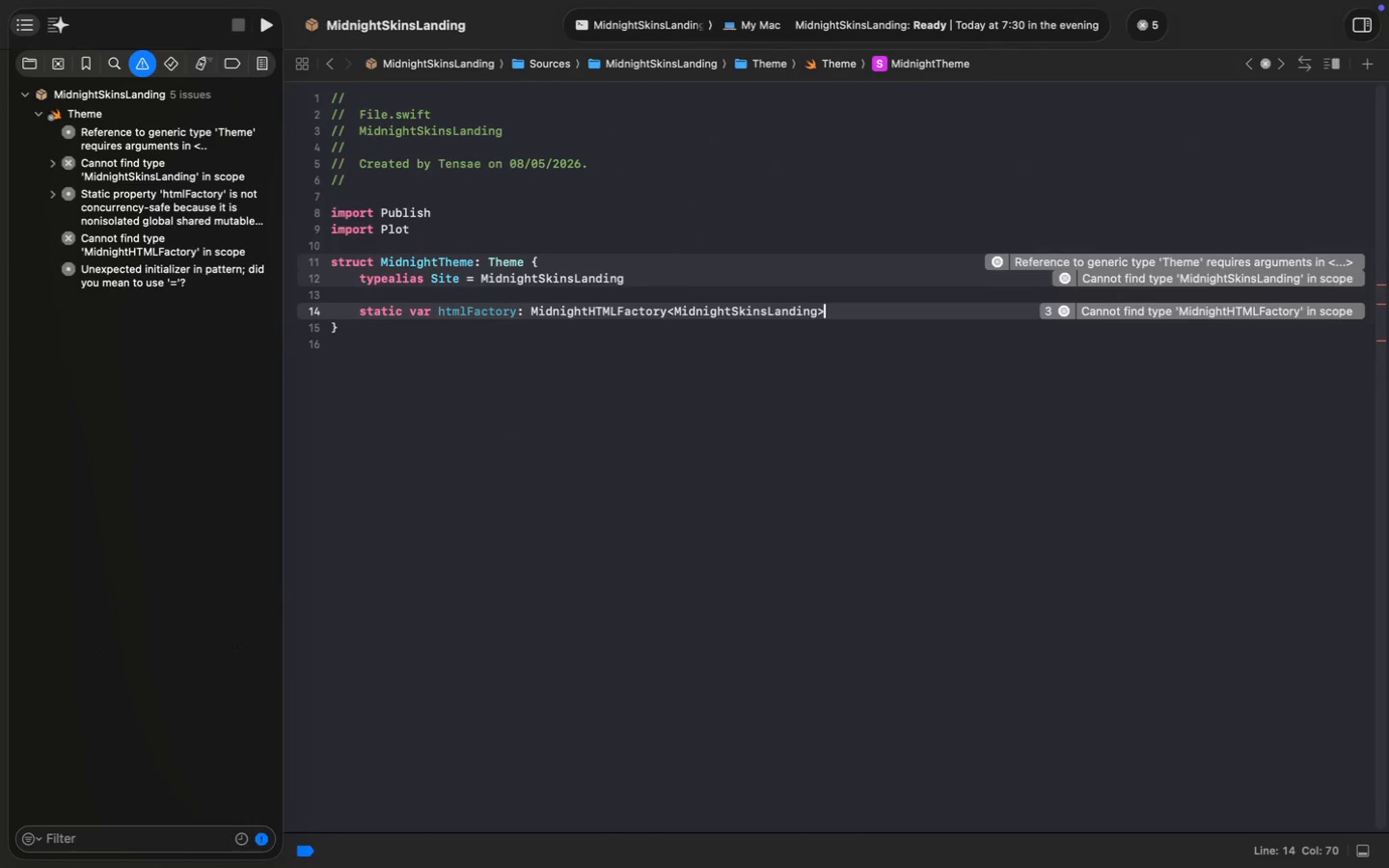 
key(Shift+ShiftLeft)
 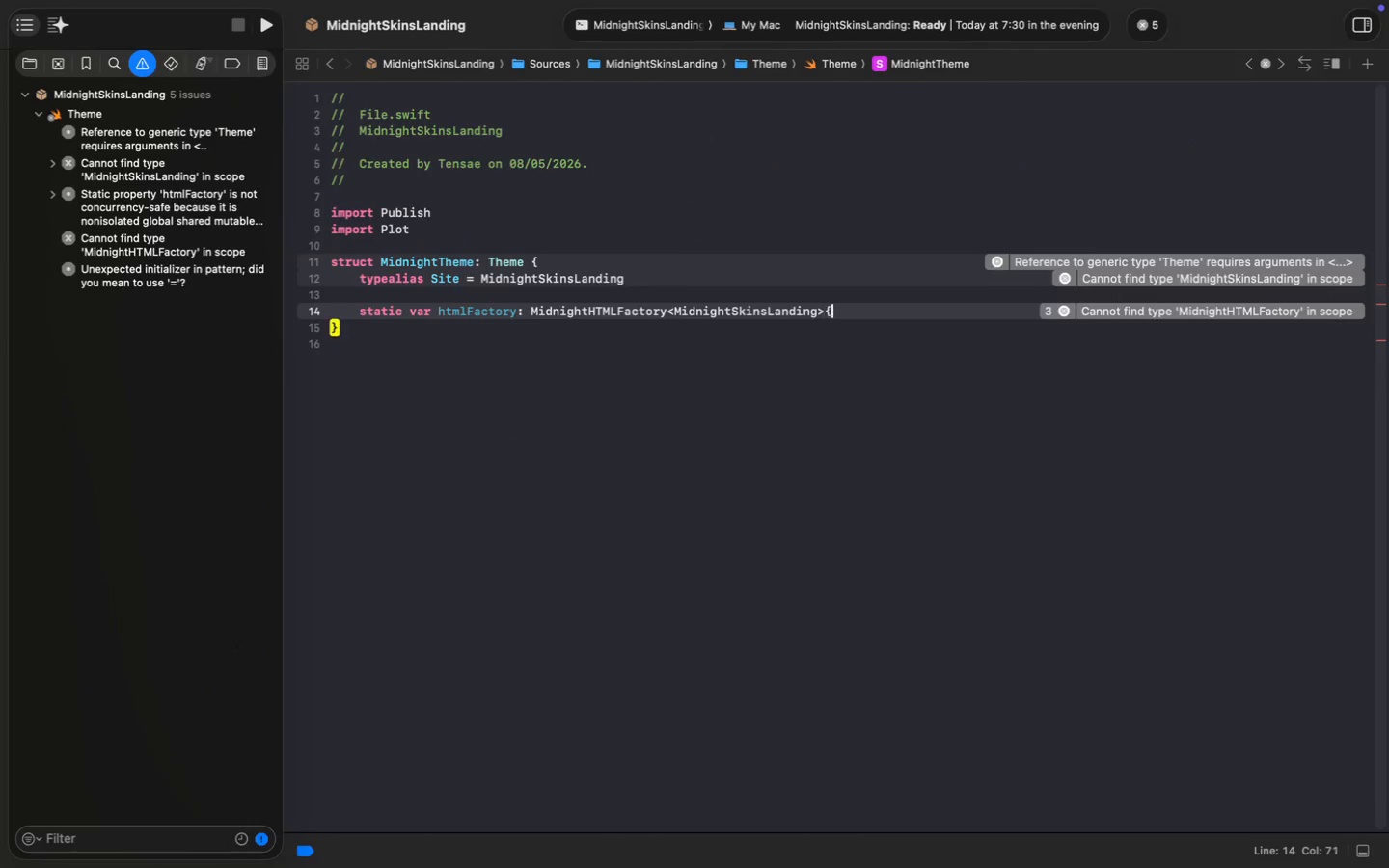 
key(Shift+BracketLeft)
 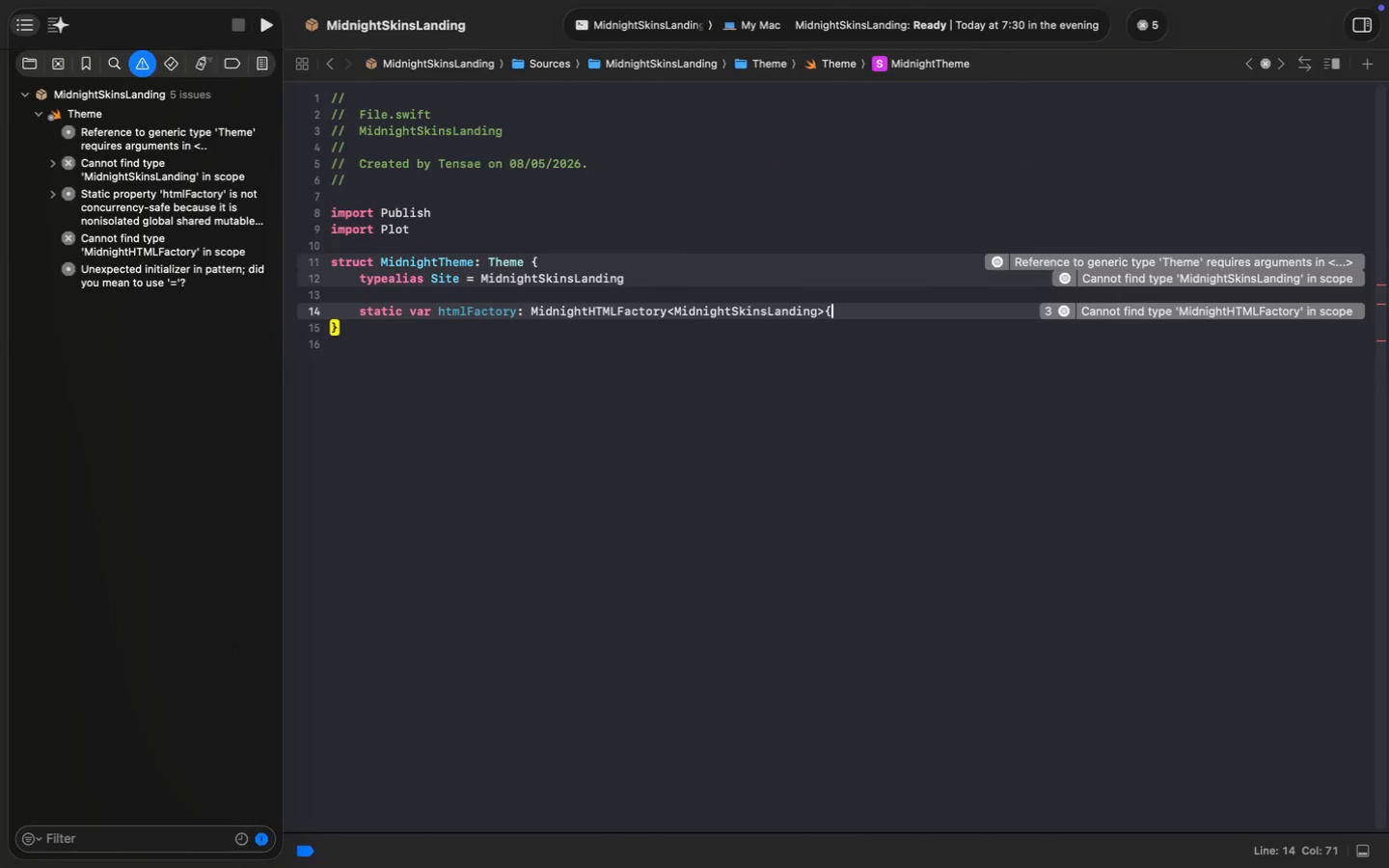 
key(Enter)
 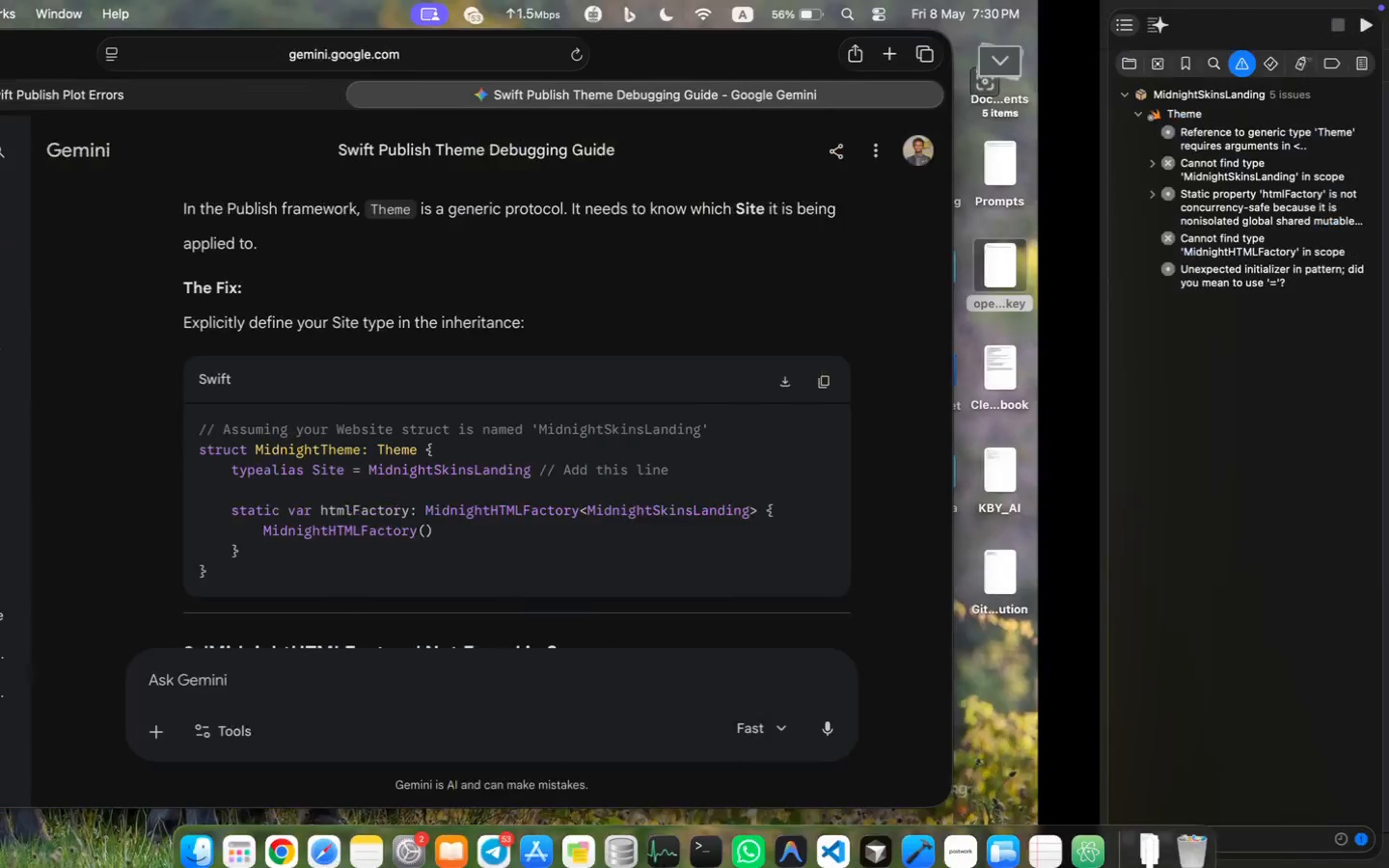 
type(mig)
key(Backspace)
 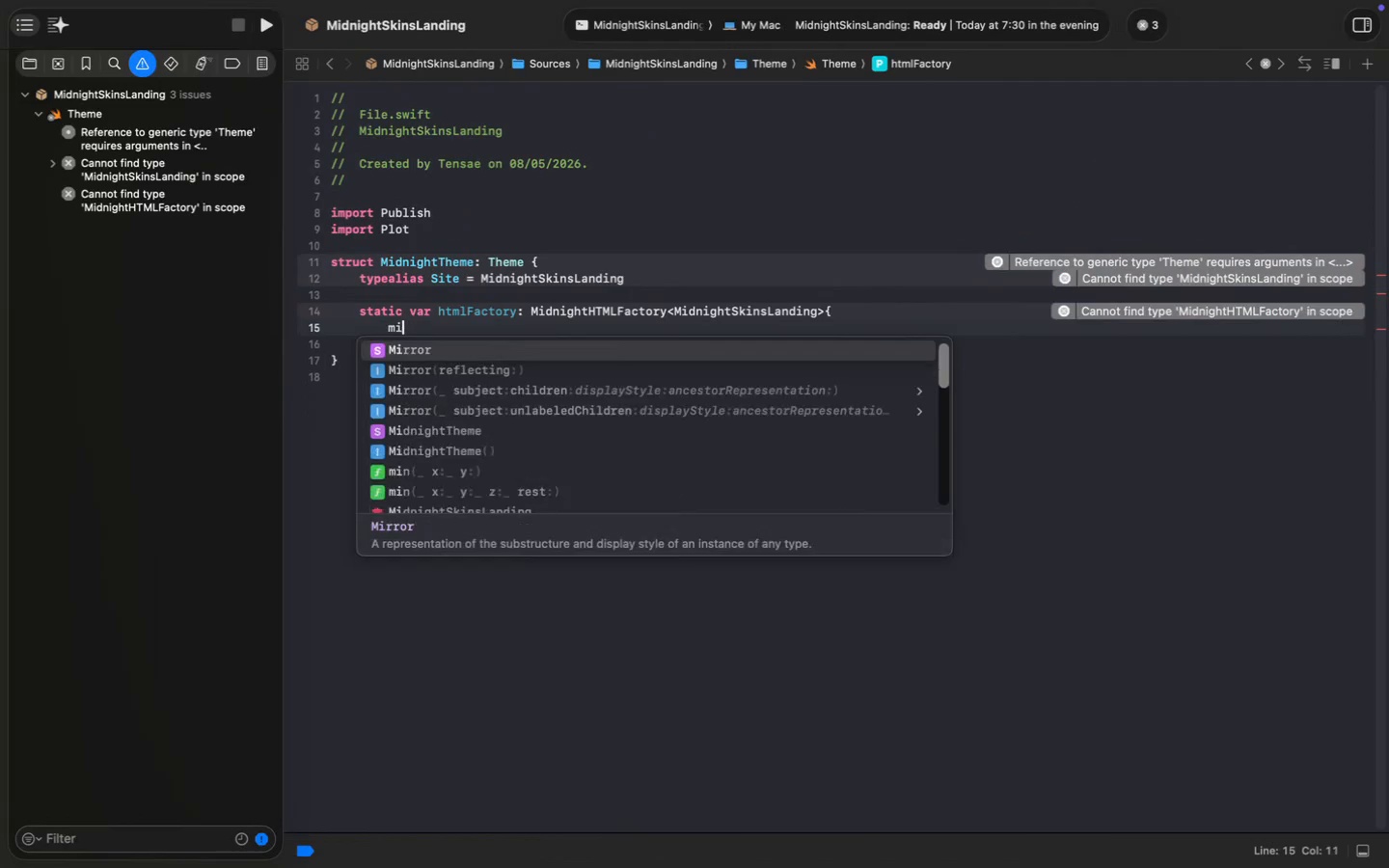 
double_click([634, 312])
 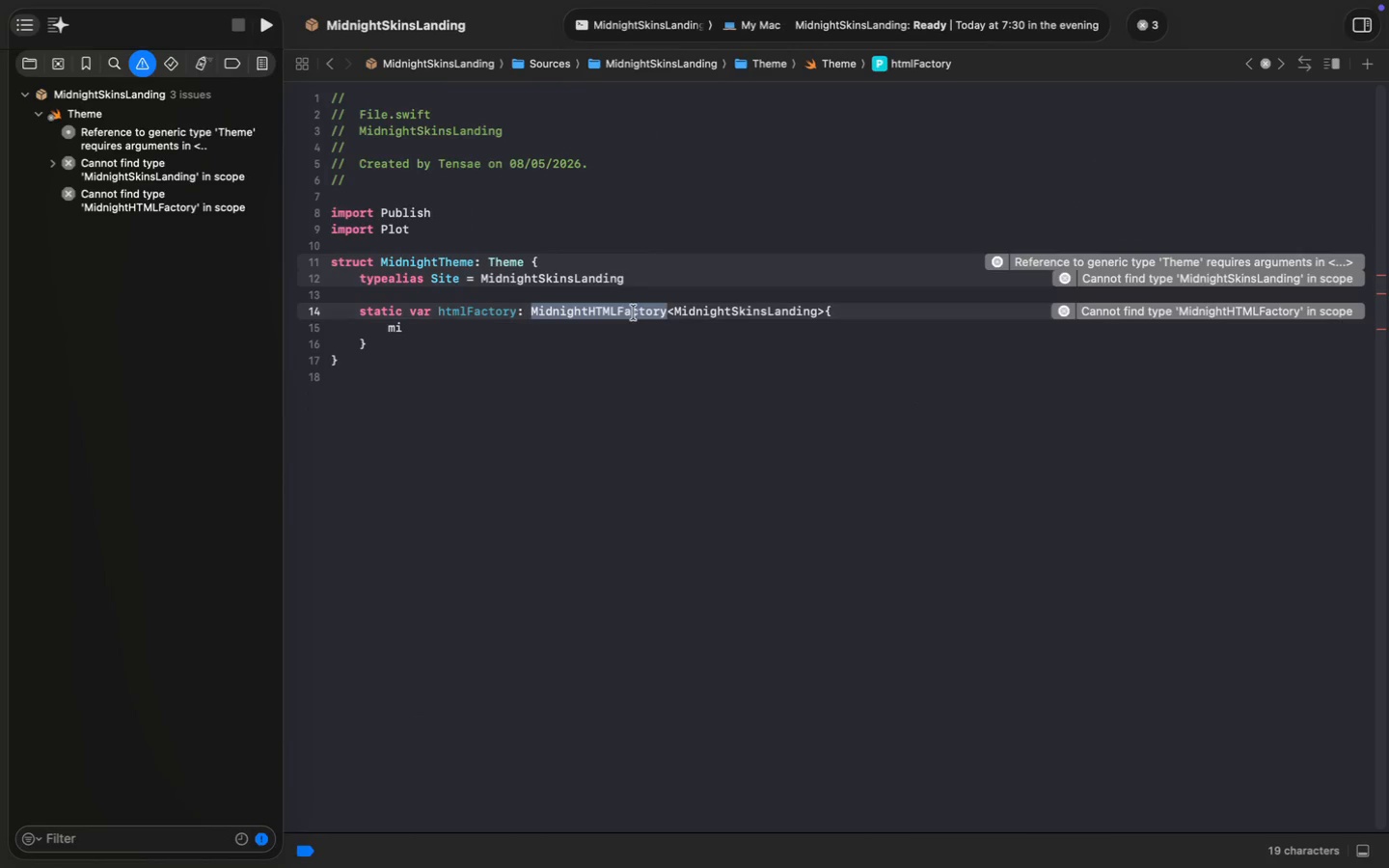 
key(Meta+C)
 